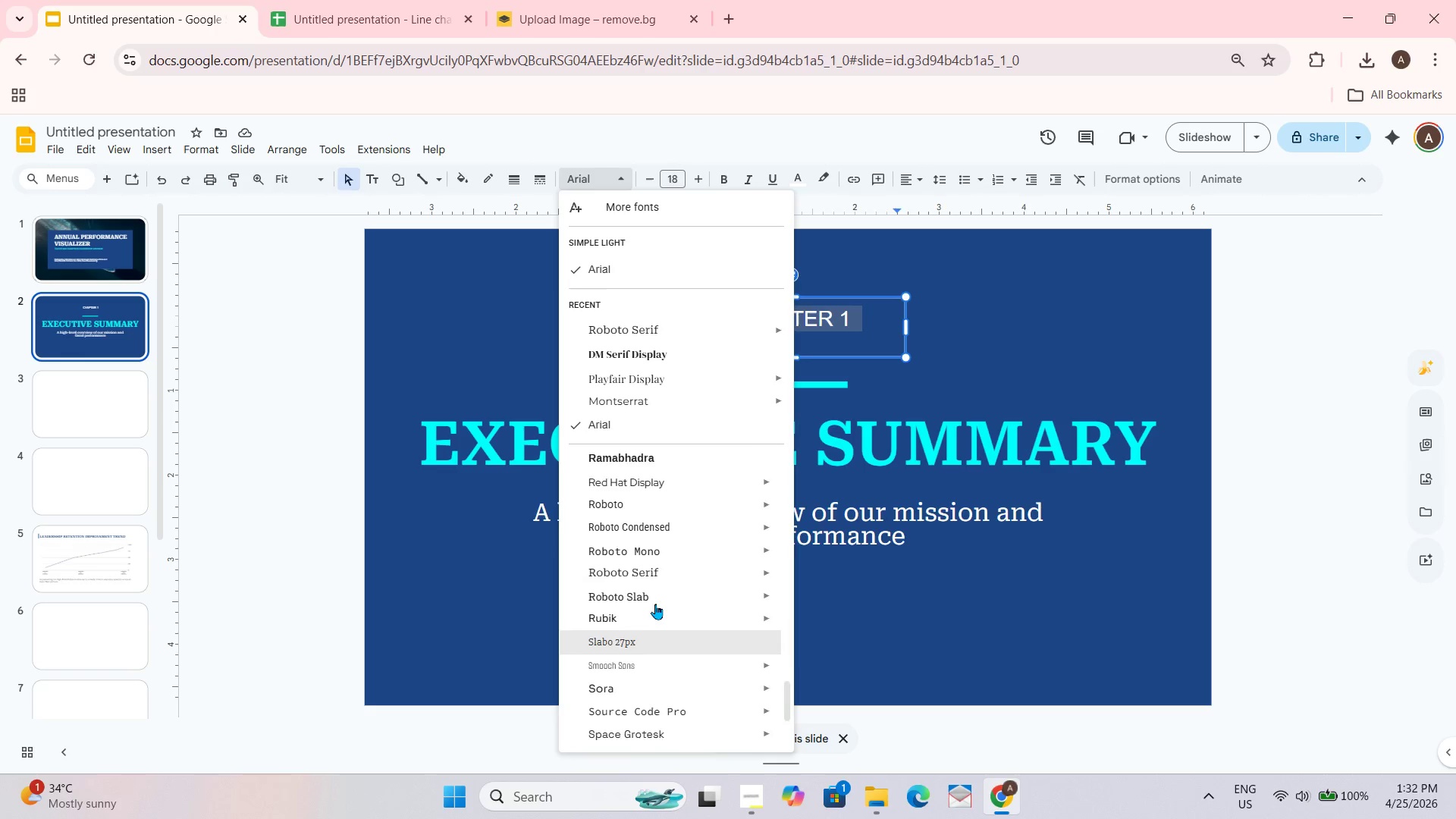 
scroll: coordinate [655, 604], scroll_direction: up, amount: 1.0
 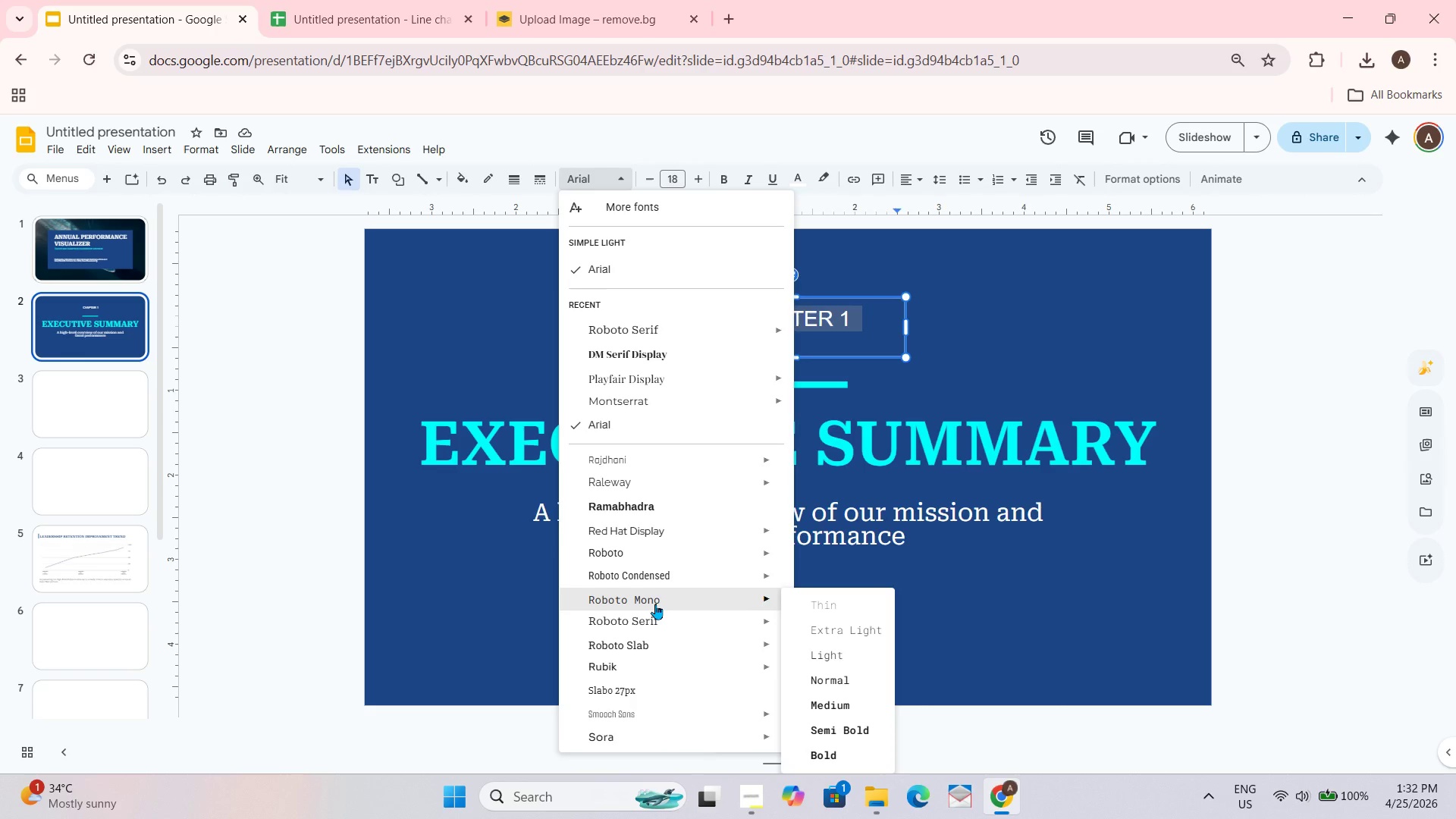 
scroll: coordinate [655, 604], scroll_direction: down, amount: 1.0
 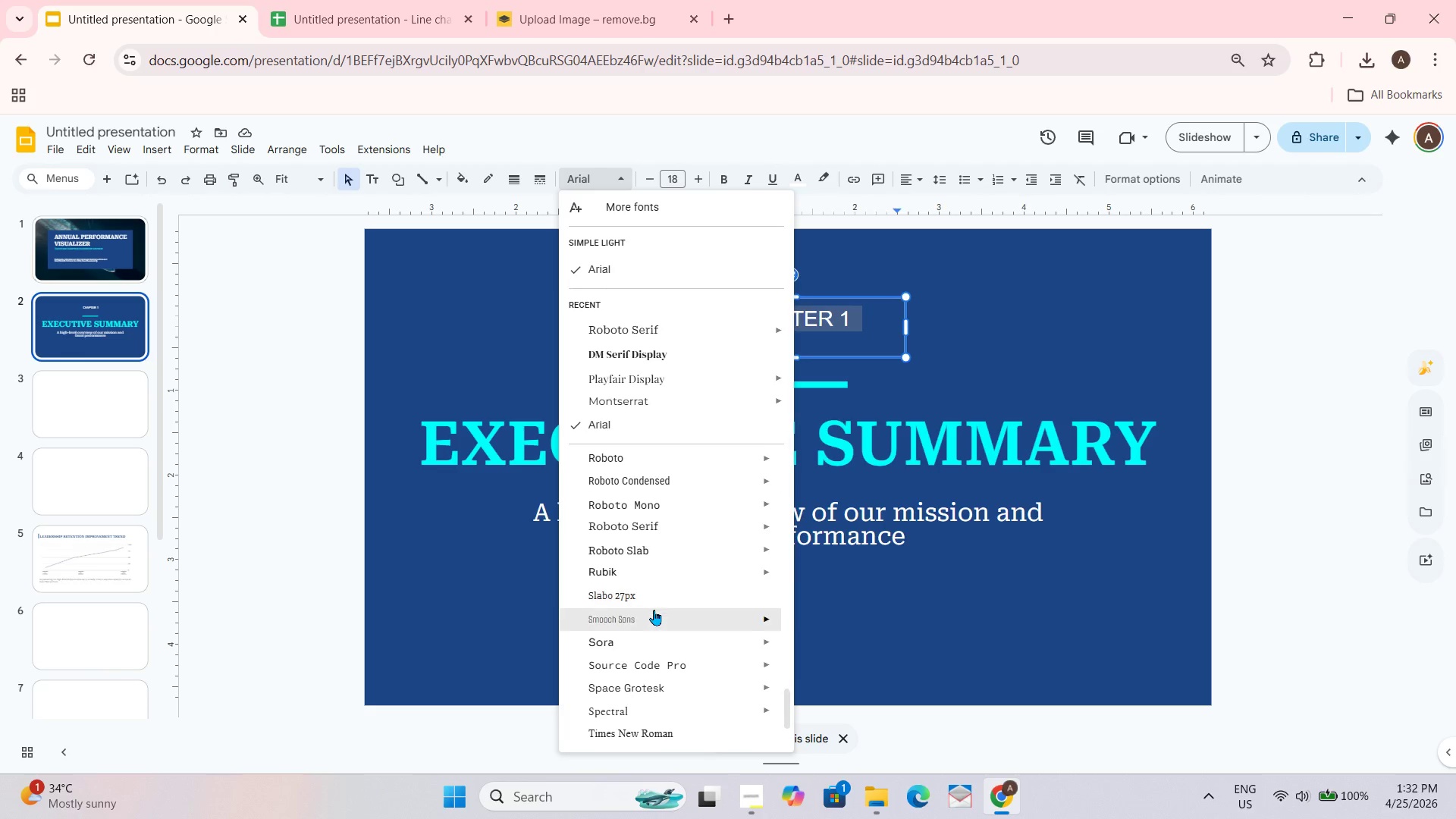 
scroll: coordinate [651, 611], scroll_direction: up, amount: 1.0
 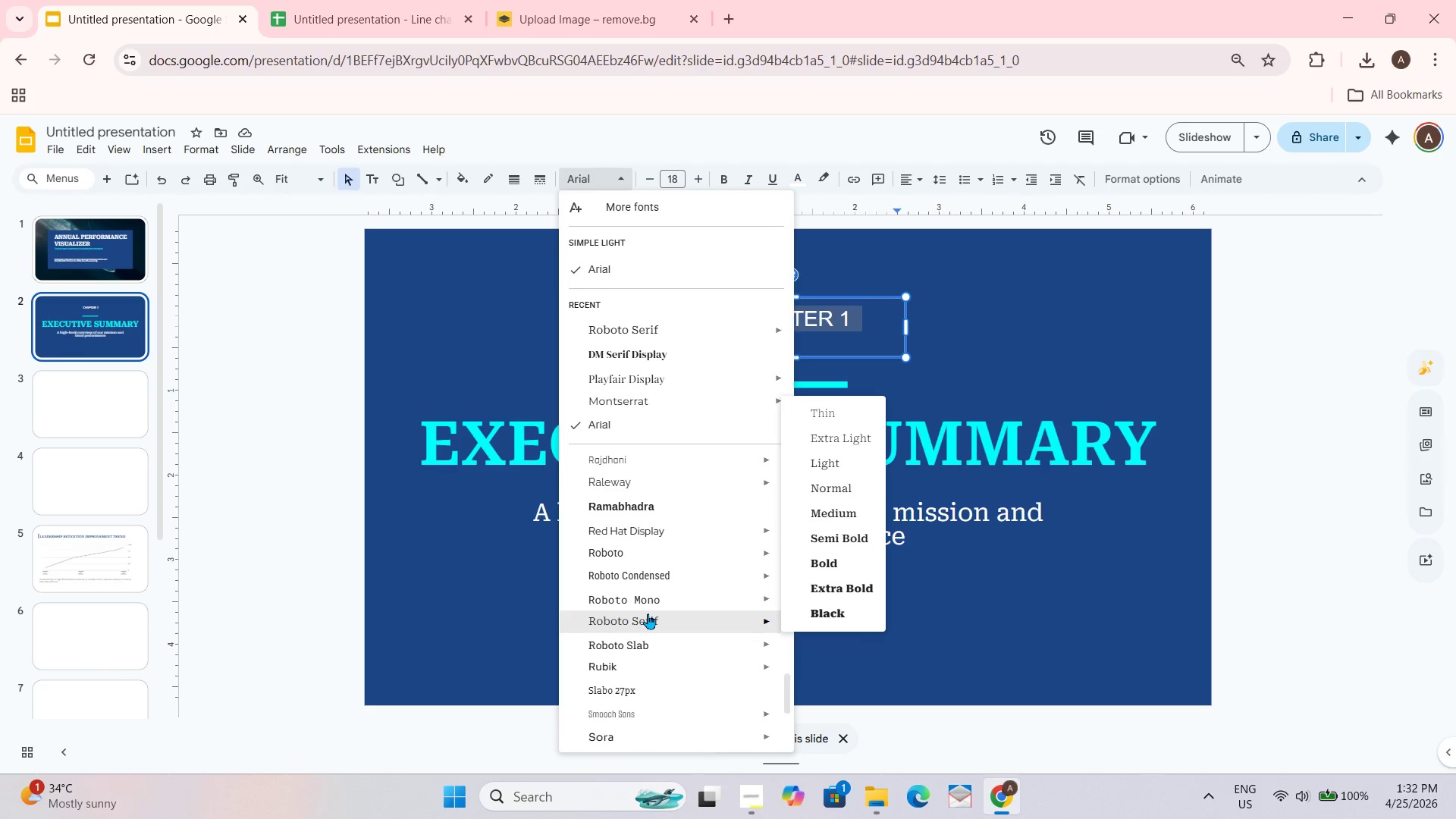 
scroll: coordinate [644, 610], scroll_direction: down, amount: 1.0
 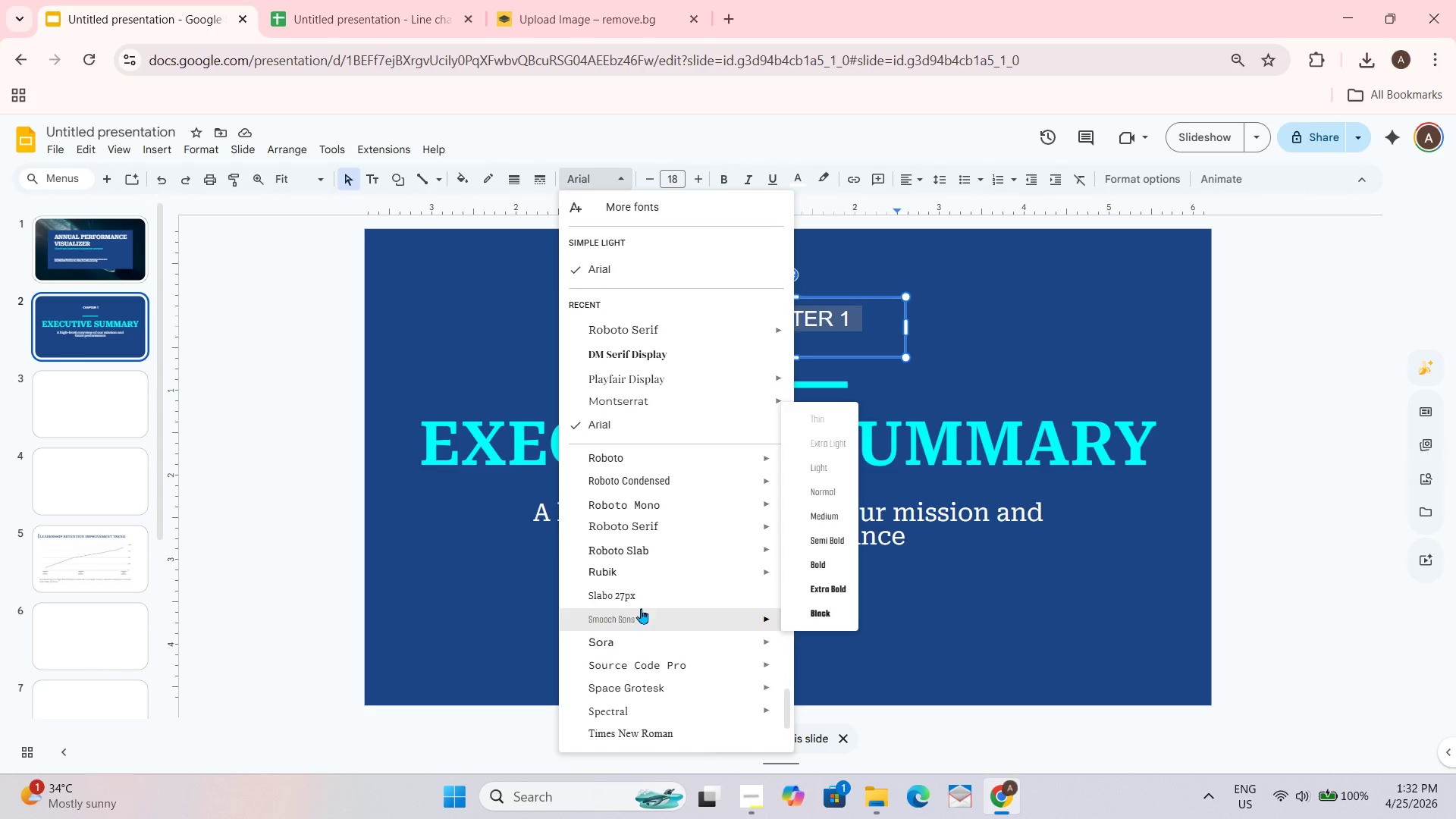 
scroll: coordinate [641, 608], scroll_direction: up, amount: 1.0
 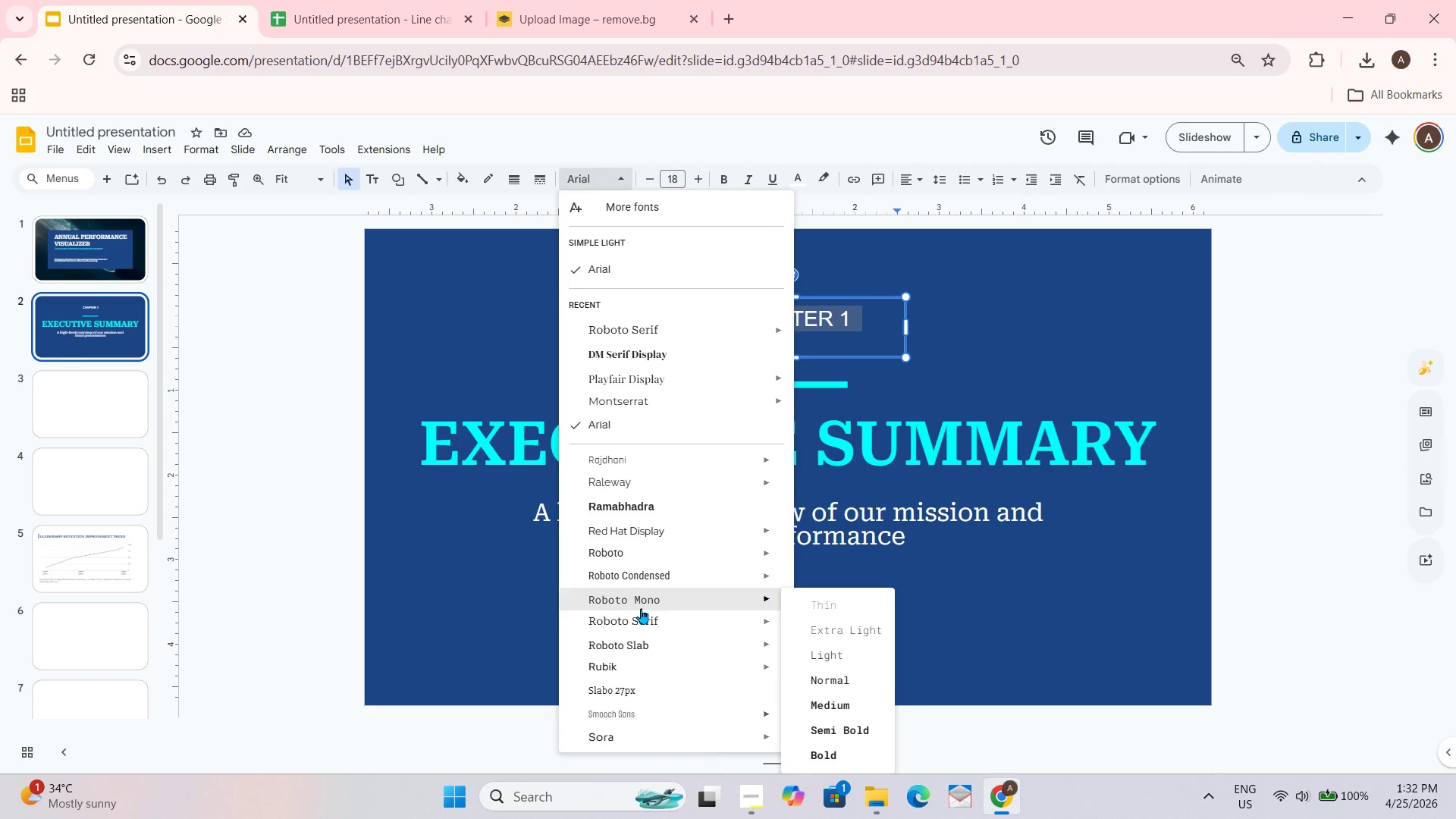 
scroll: coordinate [641, 608], scroll_direction: none, amount: 0.0
 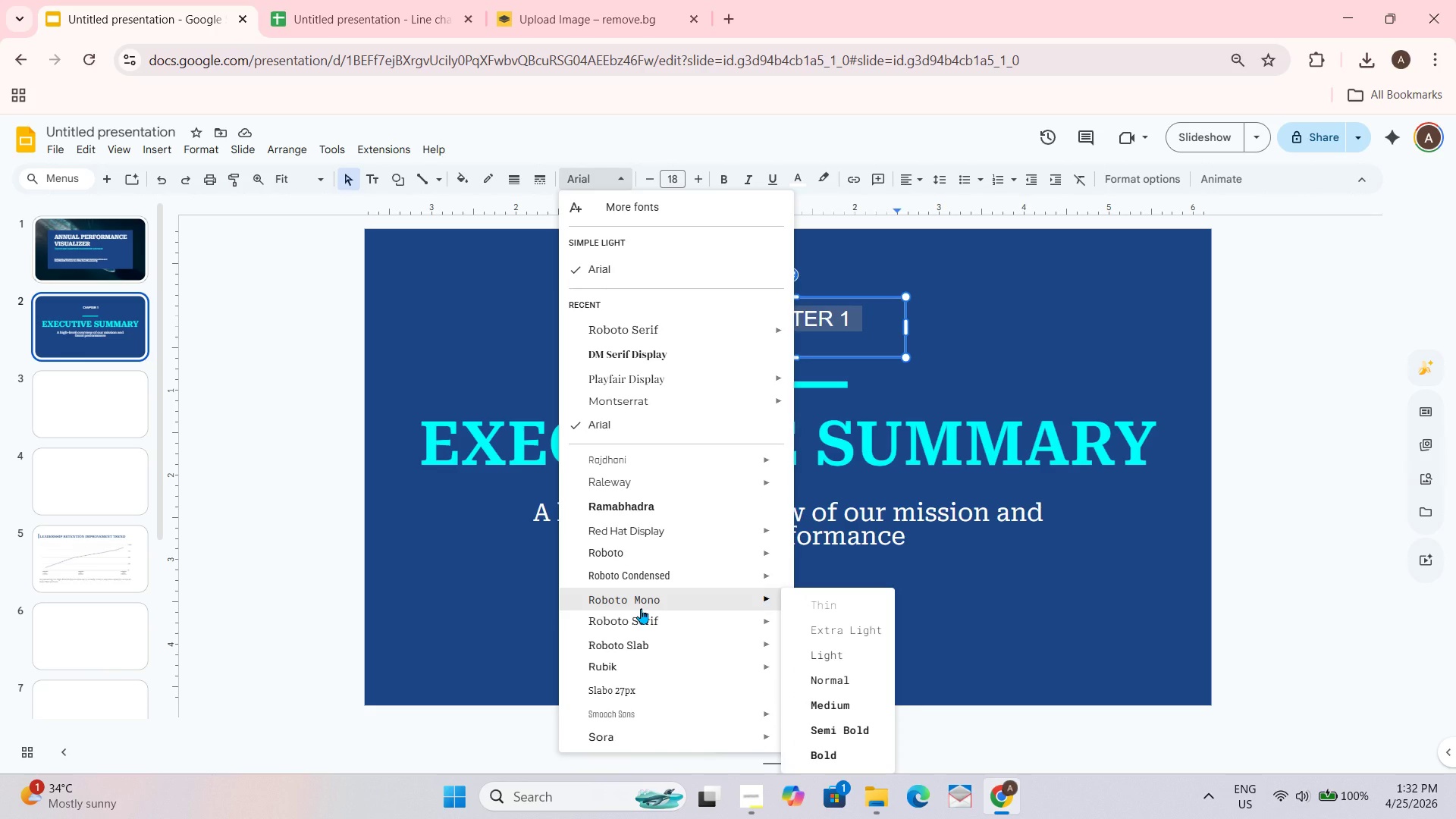 
scroll: coordinate [641, 608], scroll_direction: down, amount: 1.0
 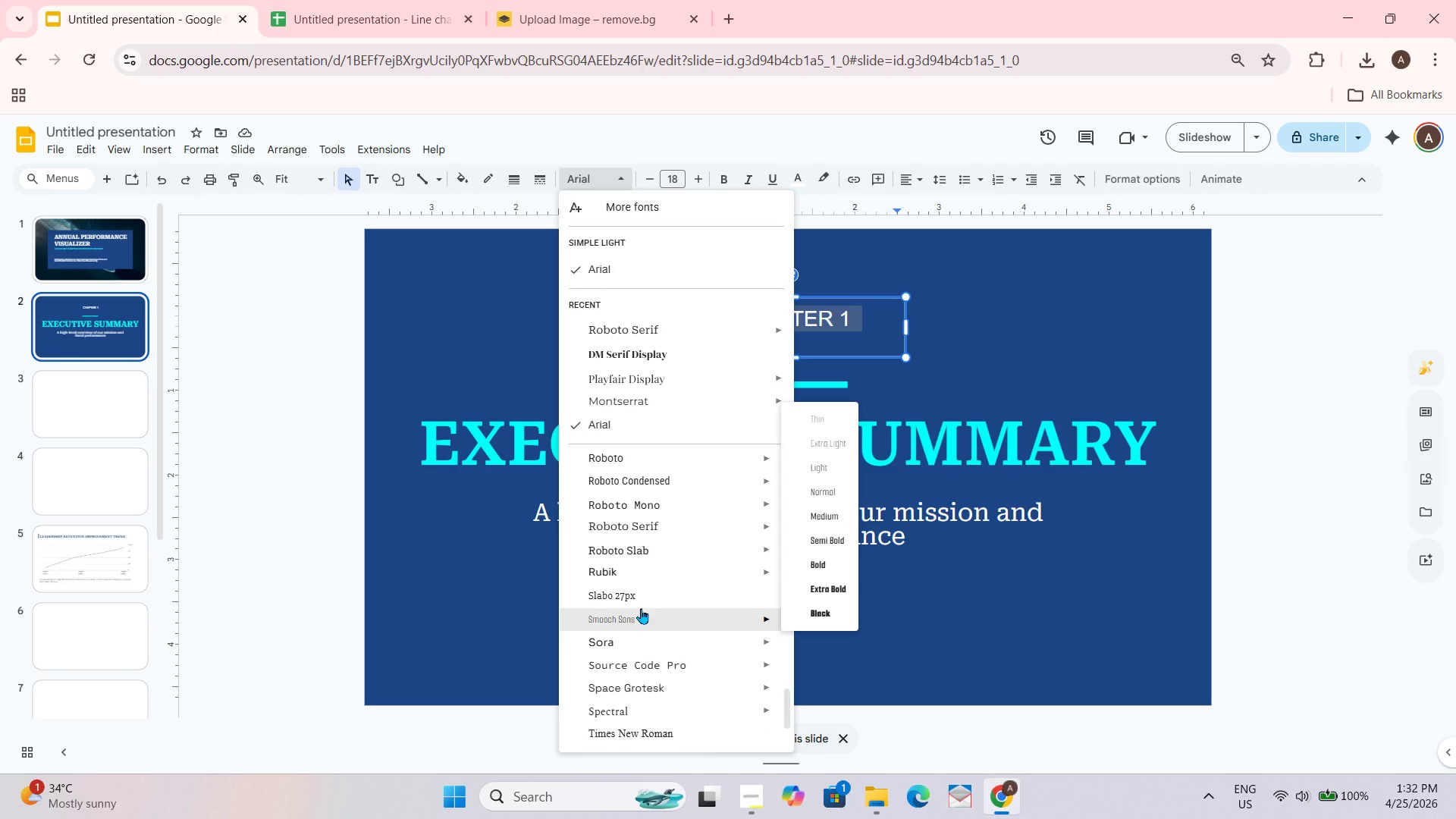 
wait(8.17)
 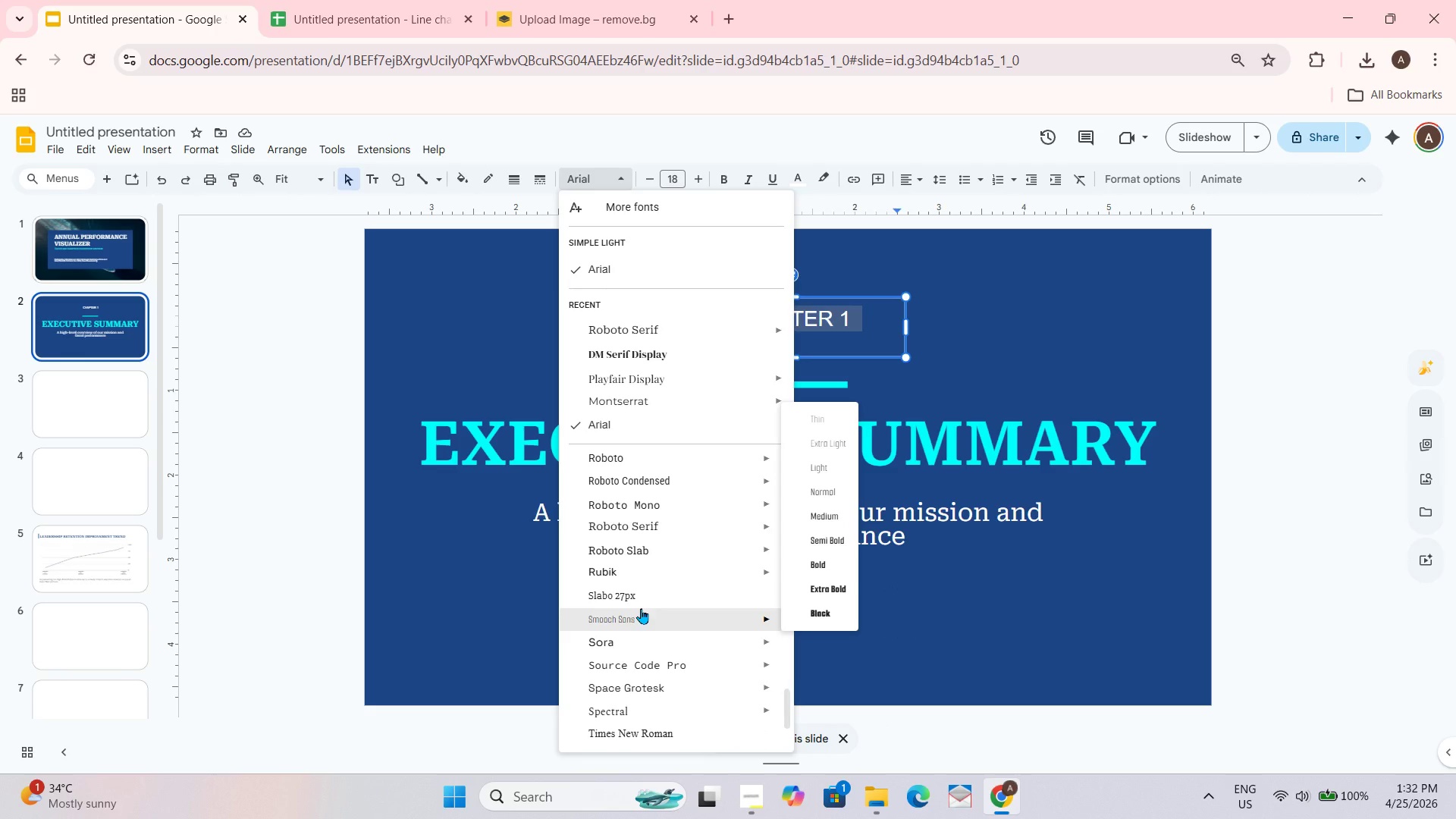 
scroll: coordinate [641, 608], scroll_direction: none, amount: 0.0
 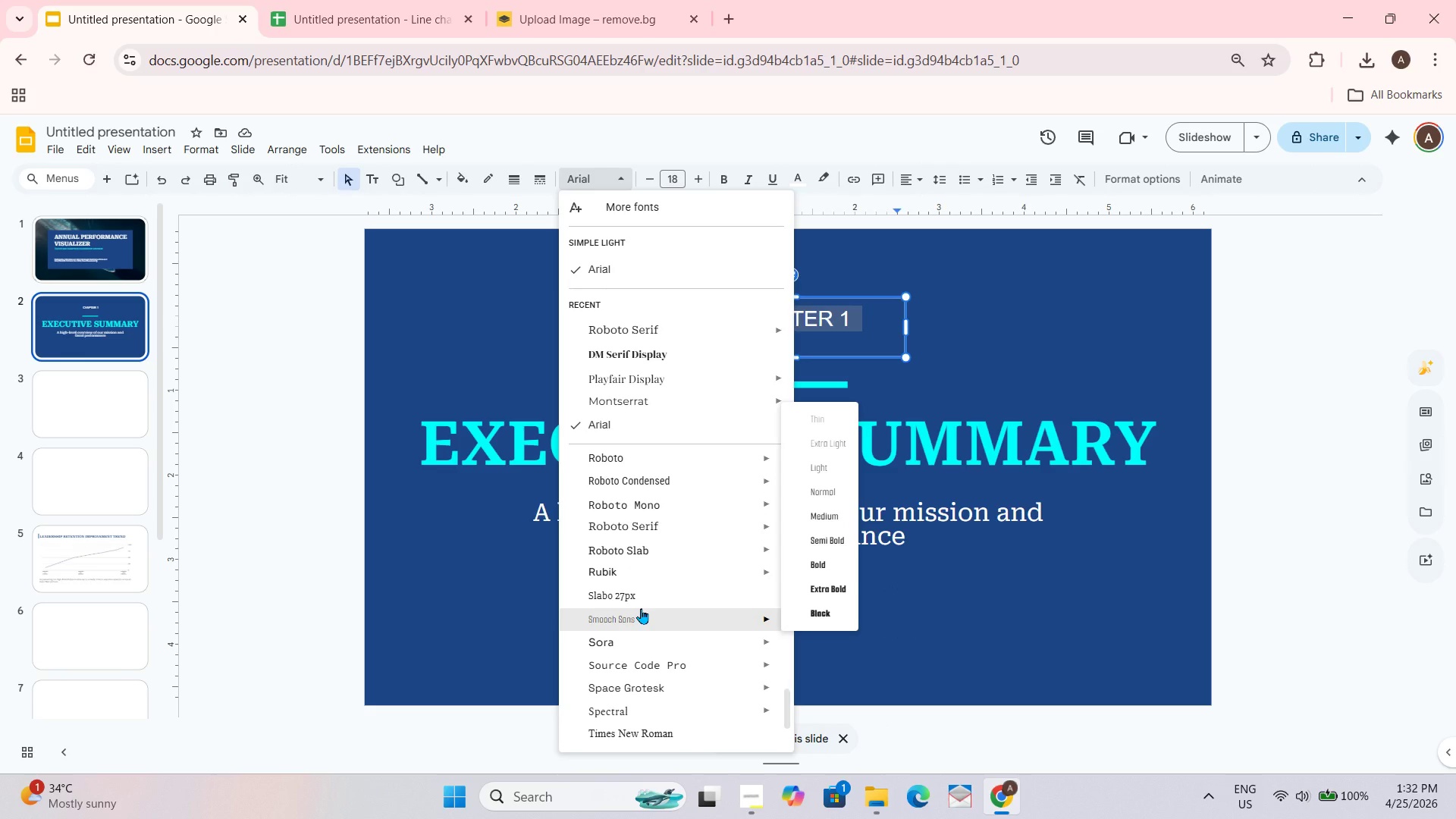 
wait(5.61)
 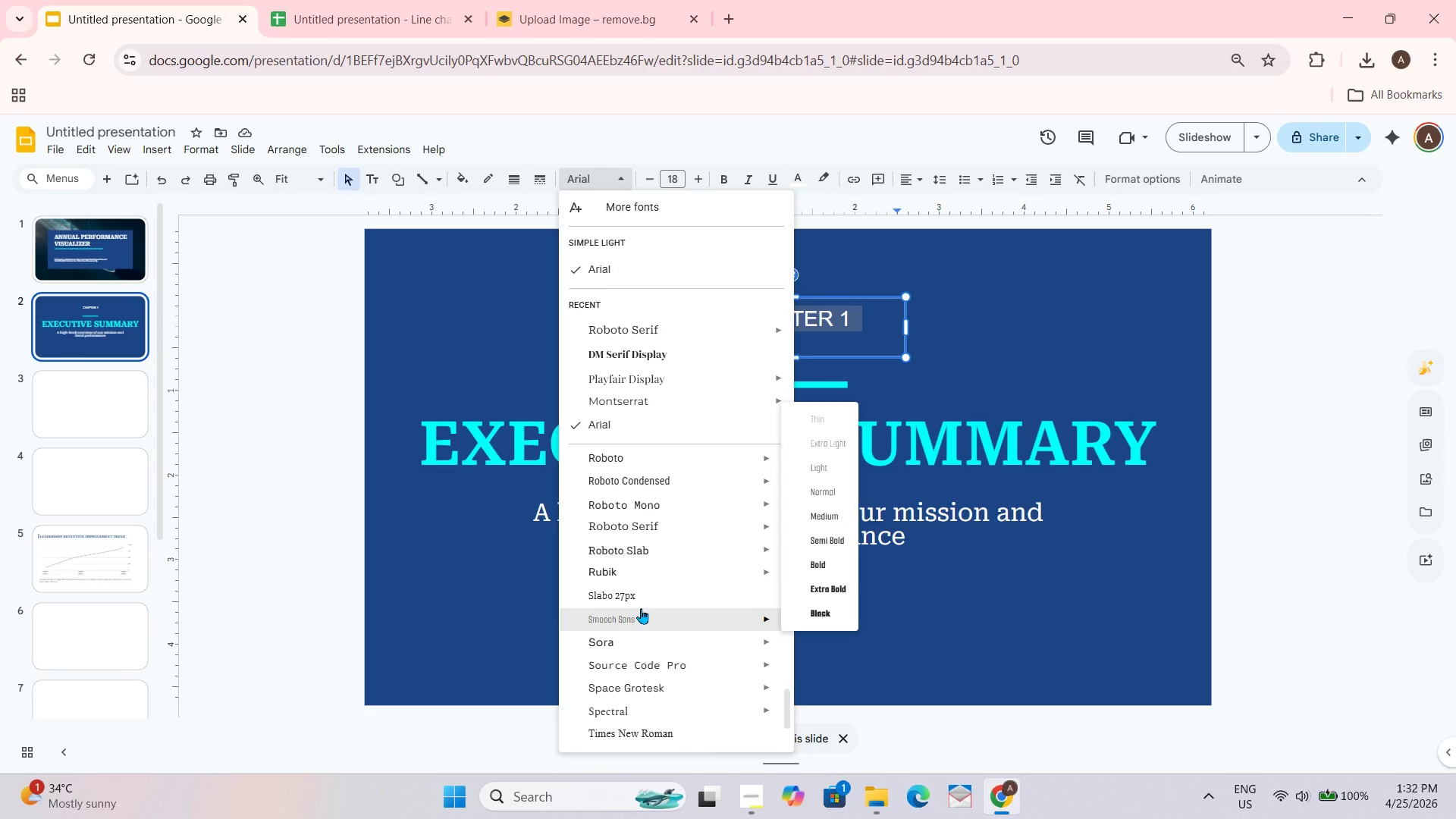 
scroll: coordinate [641, 610], scroll_direction: up, amount: 1.0
 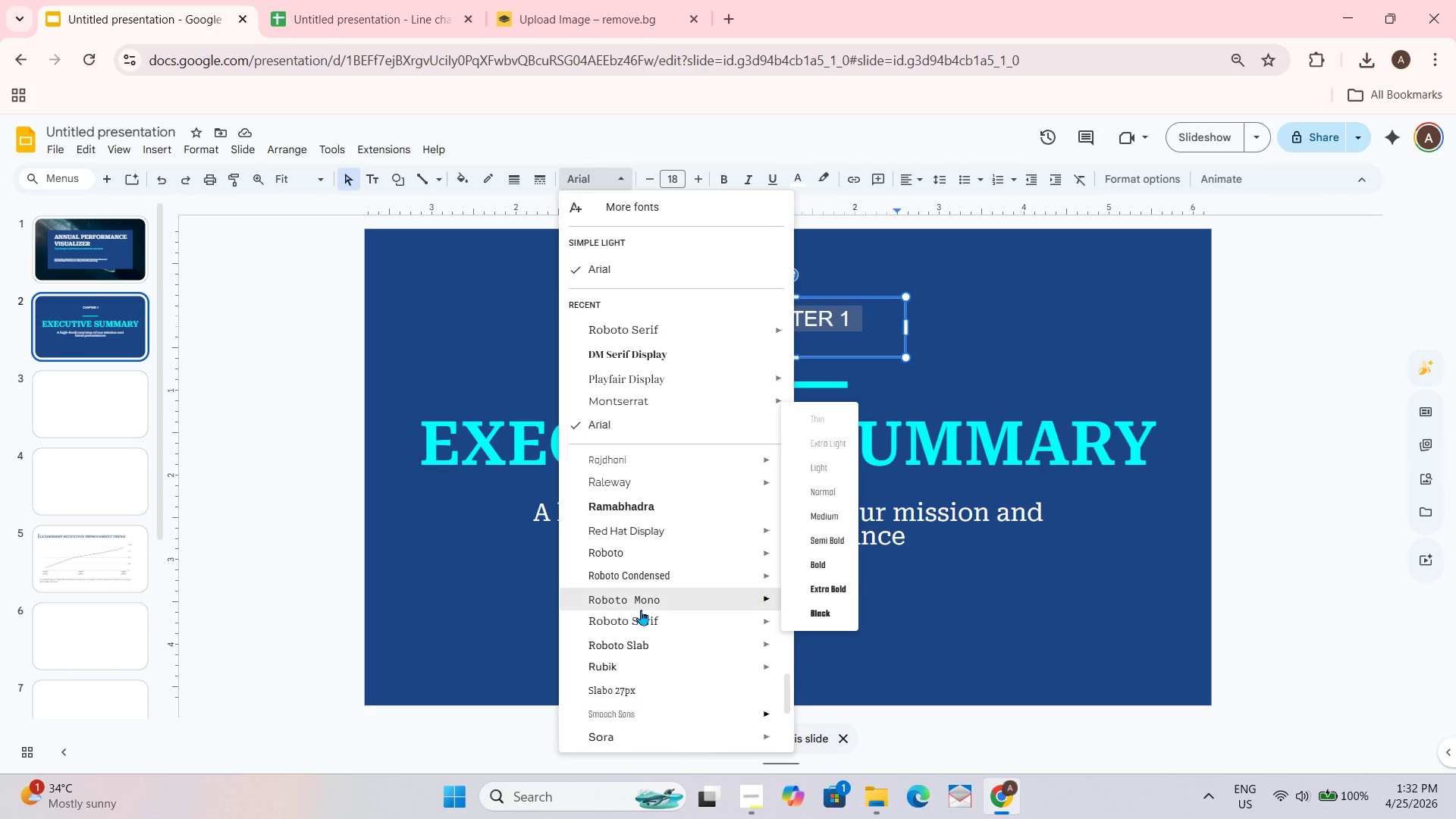 
scroll: coordinate [641, 610], scroll_direction: none, amount: 0.0
 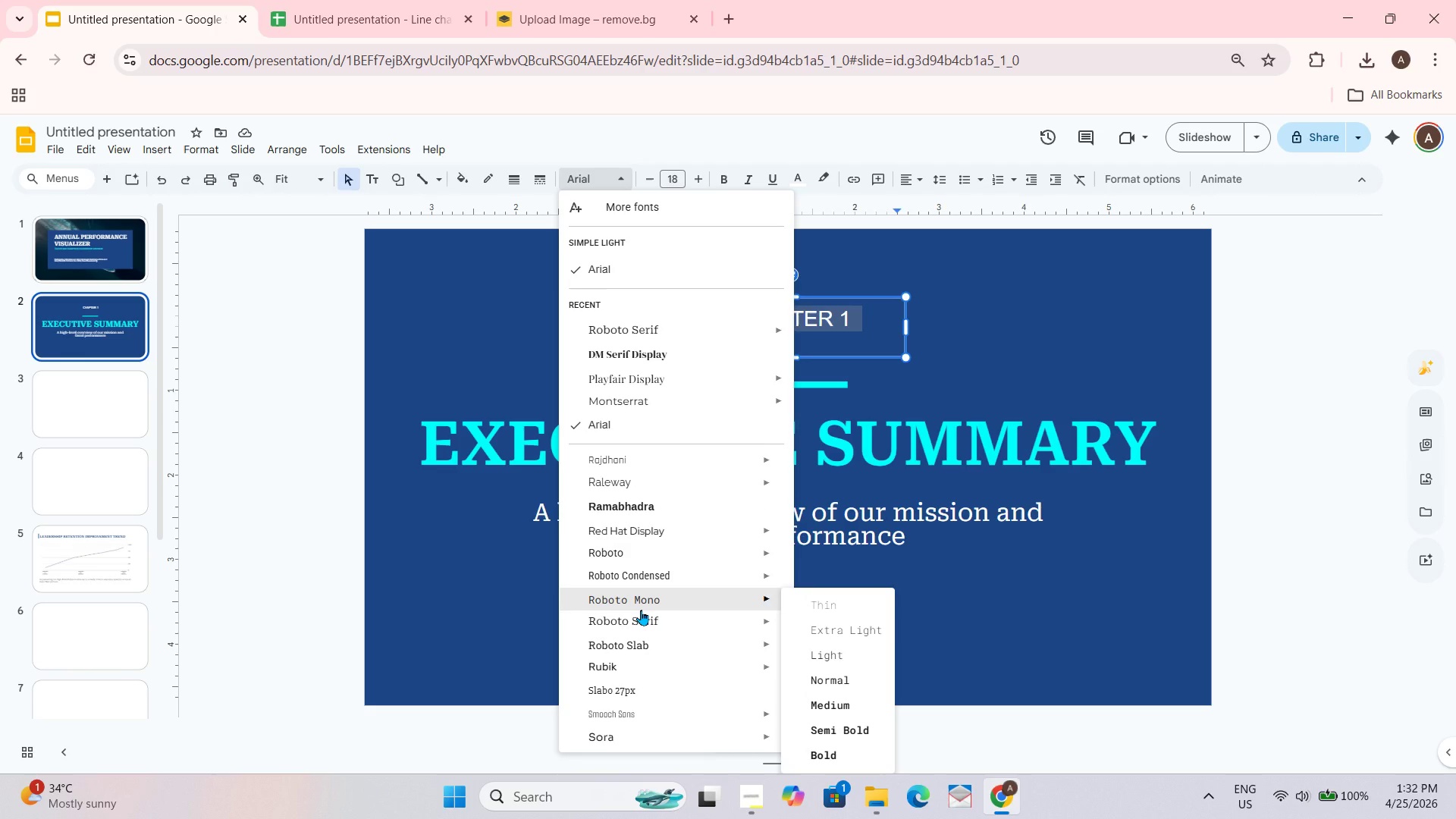 
scroll: coordinate [641, 610], scroll_direction: down, amount: 1.0
 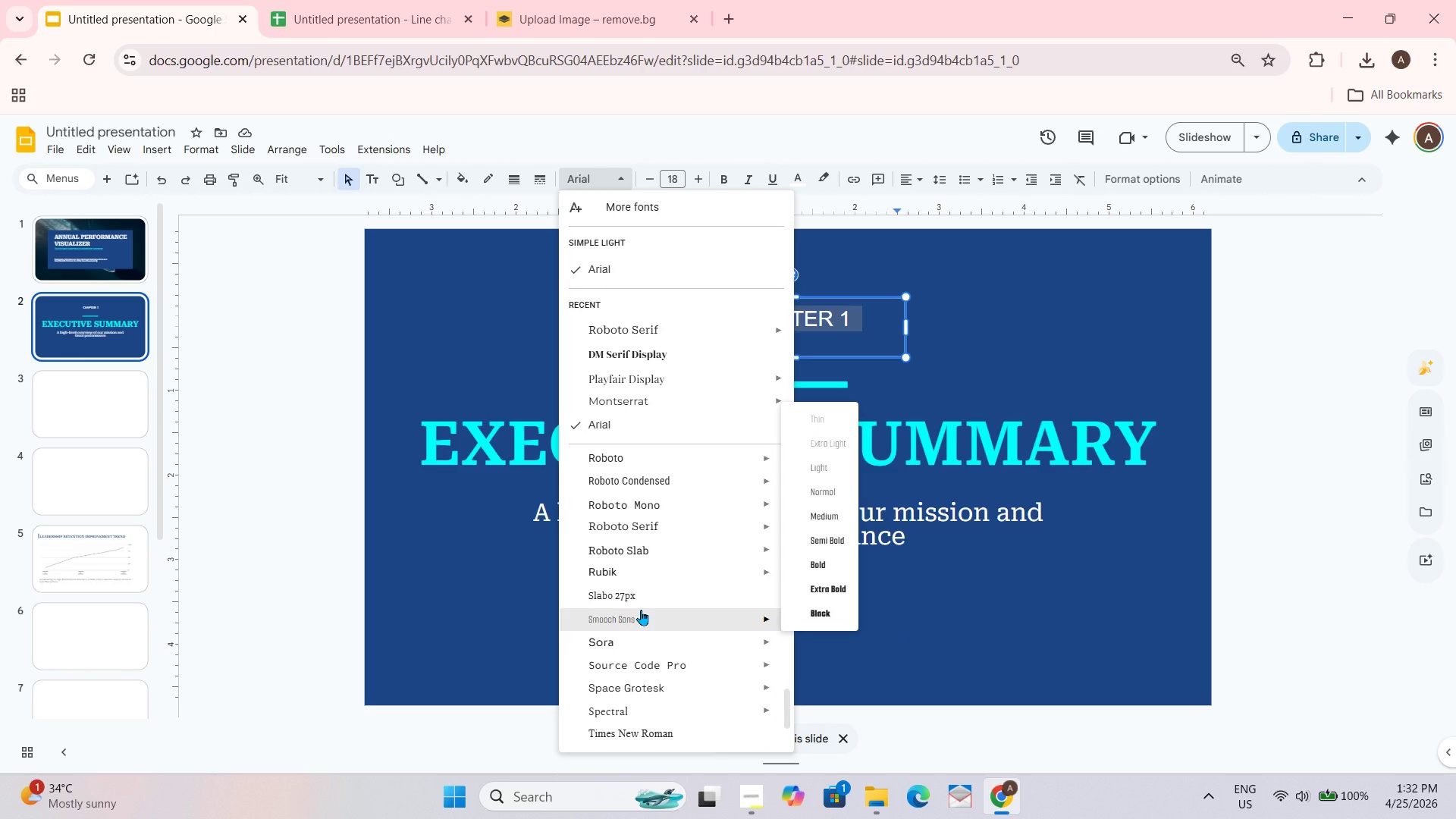 
scroll: coordinate [641, 610], scroll_direction: up, amount: 1.0
 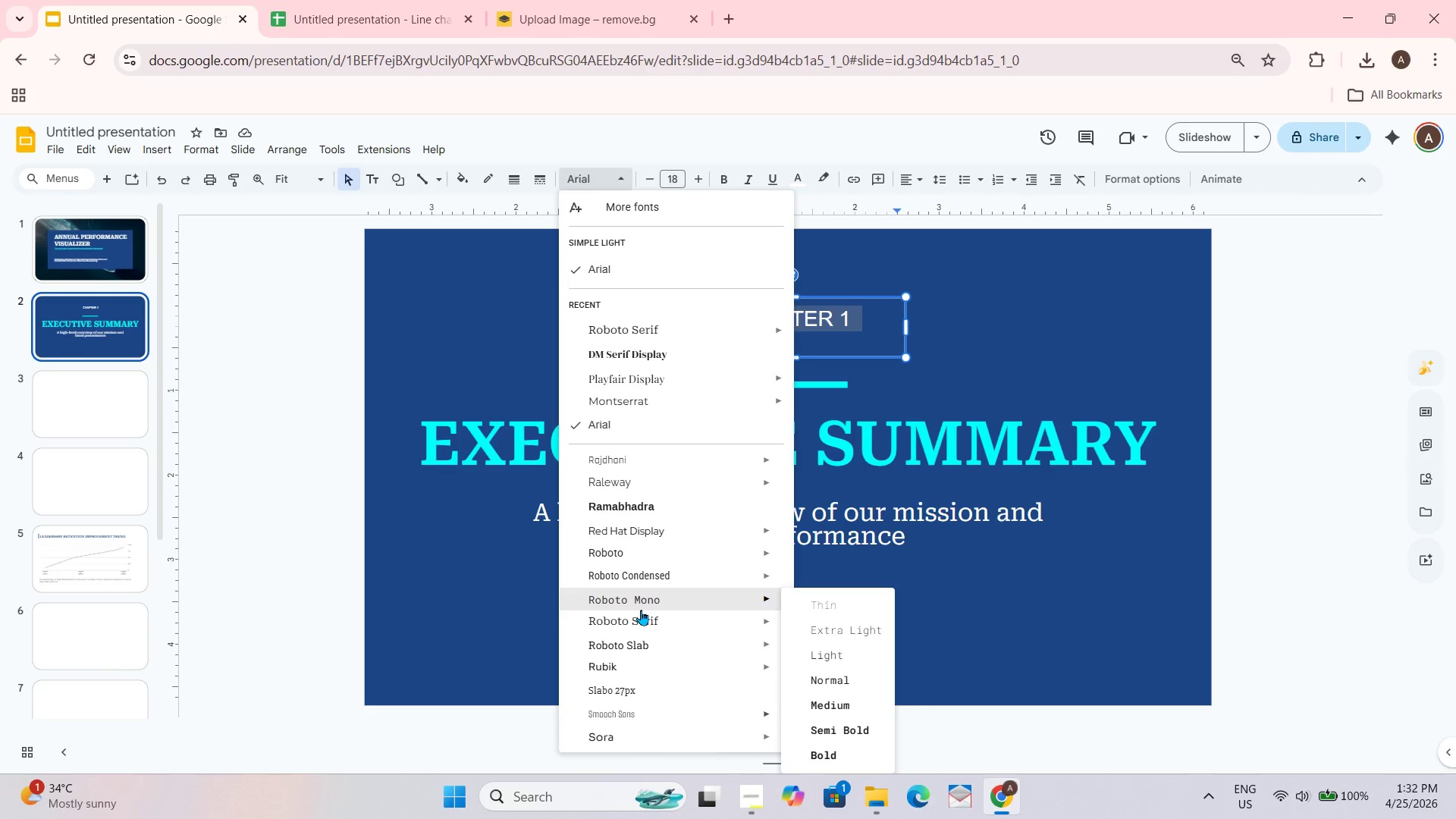 
scroll: coordinate [641, 610], scroll_direction: none, amount: 0.0
 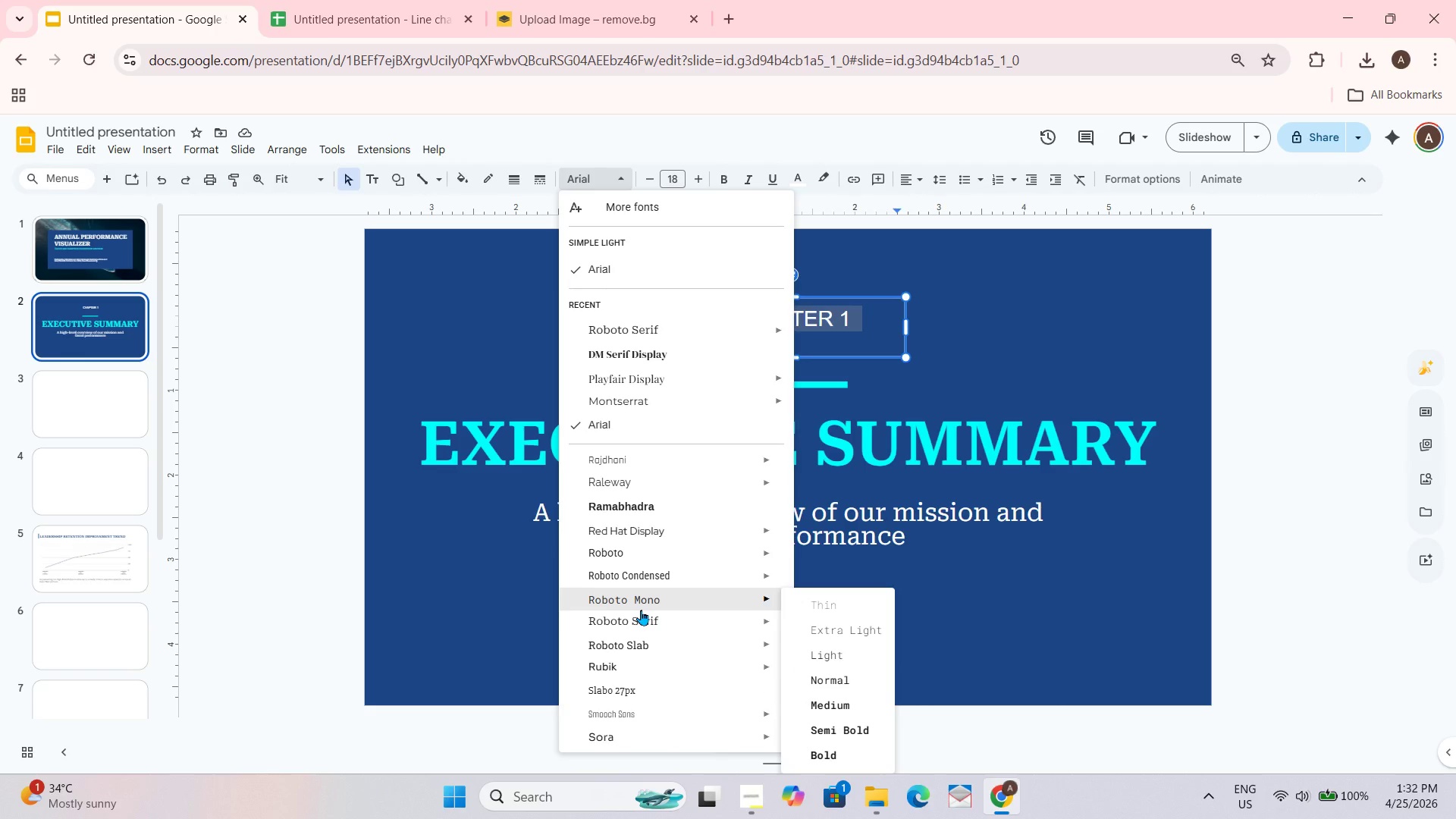 
scroll: coordinate [641, 610], scroll_direction: down, amount: 1.0
 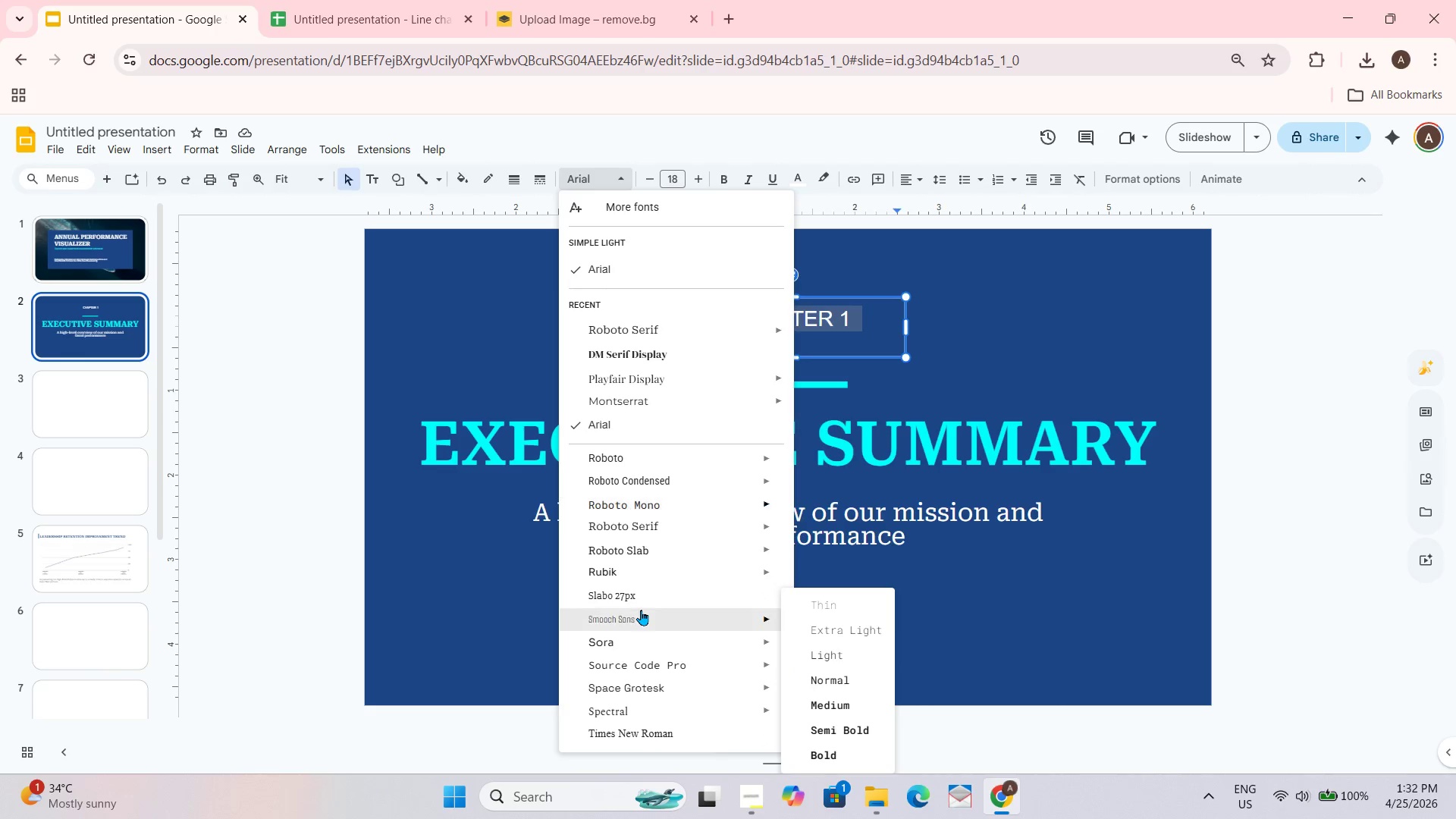 
scroll: coordinate [635, 613], scroll_direction: none, amount: 0.0
 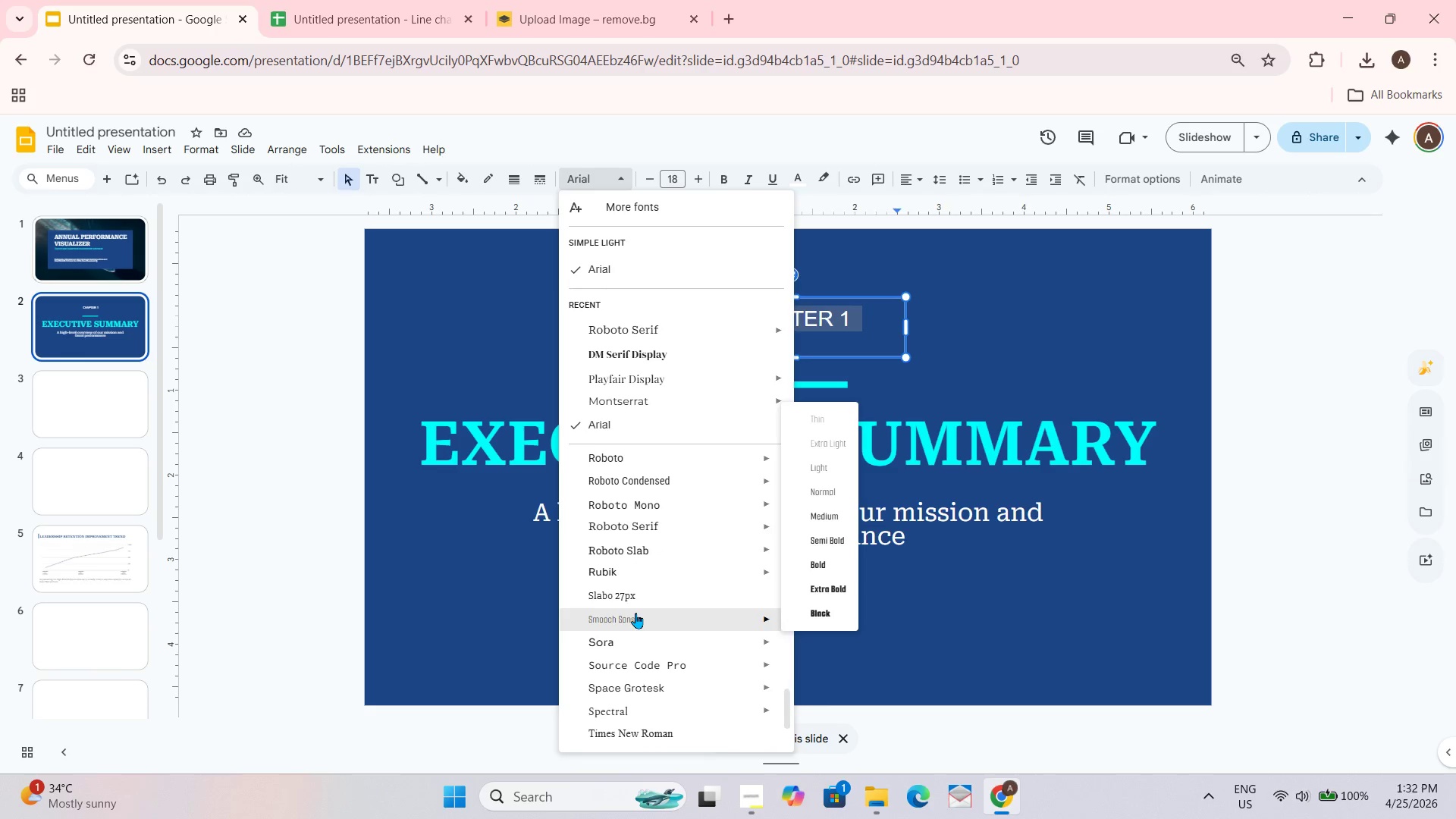 
scroll: coordinate [635, 613], scroll_direction: up, amount: 1.0
 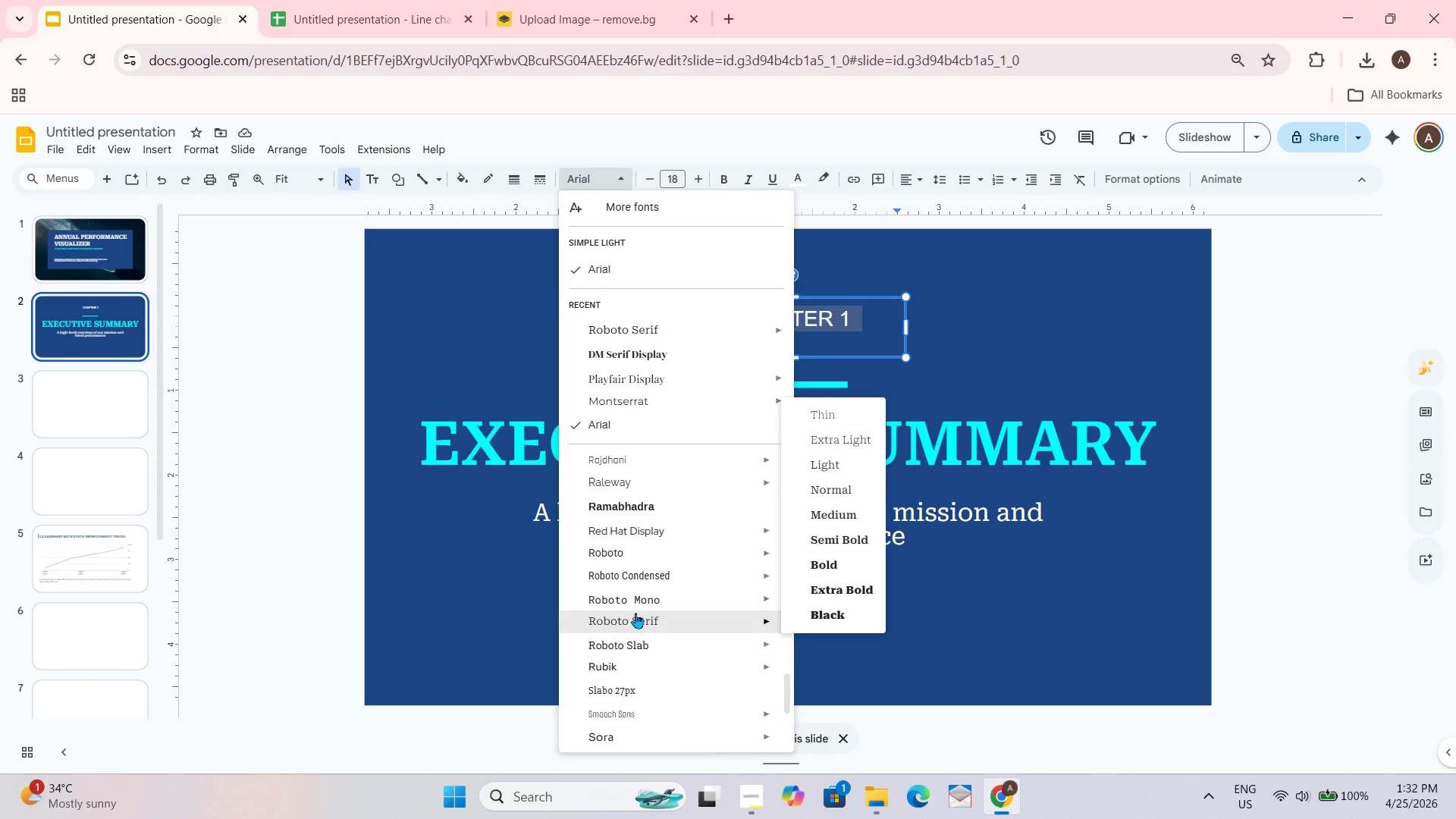 
scroll: coordinate [635, 613], scroll_direction: down, amount: 1.0
 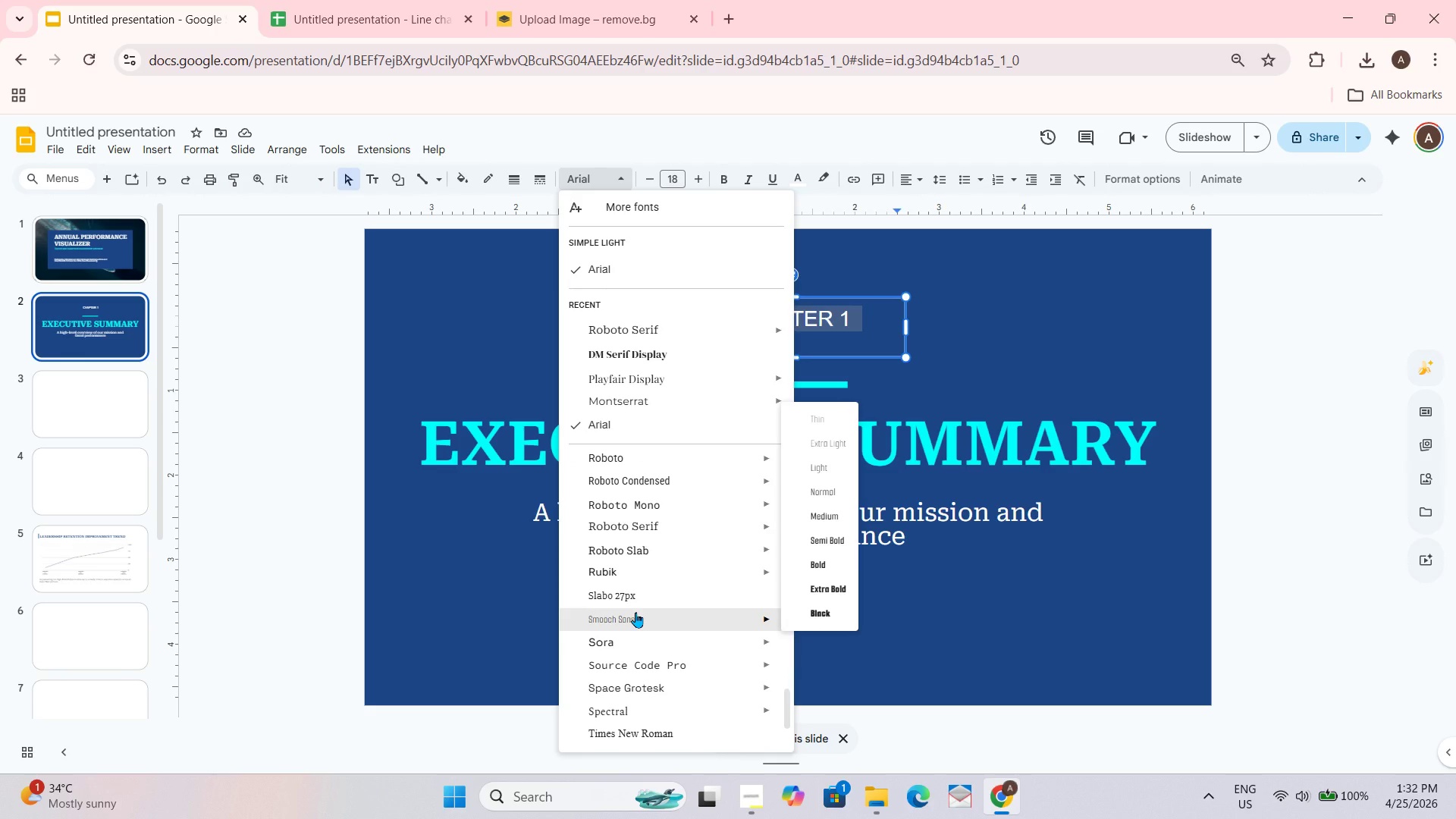 
scroll: coordinate [635, 612], scroll_direction: none, amount: 0.0
 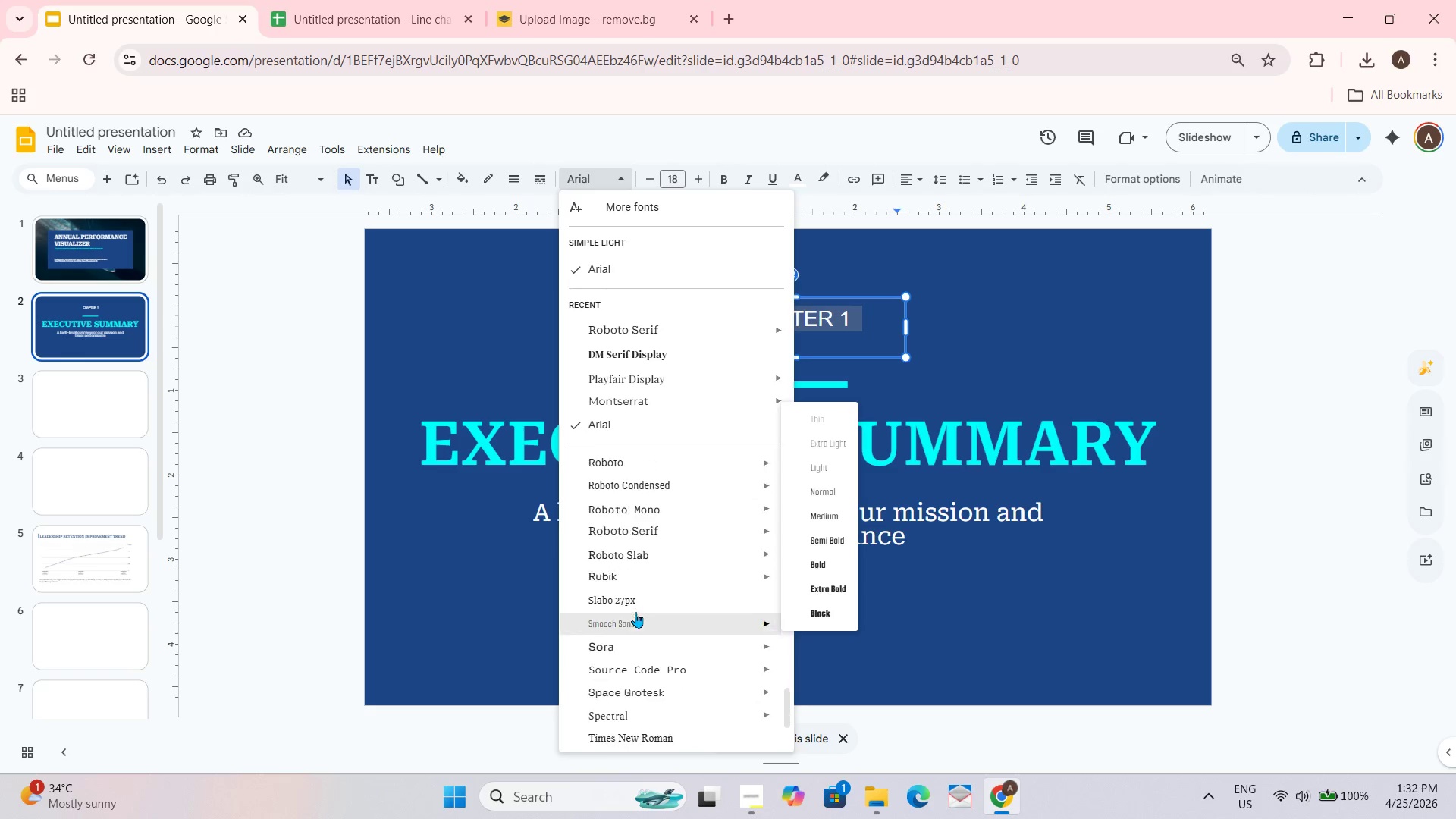 
scroll: coordinate [635, 612], scroll_direction: up, amount: 1.0
 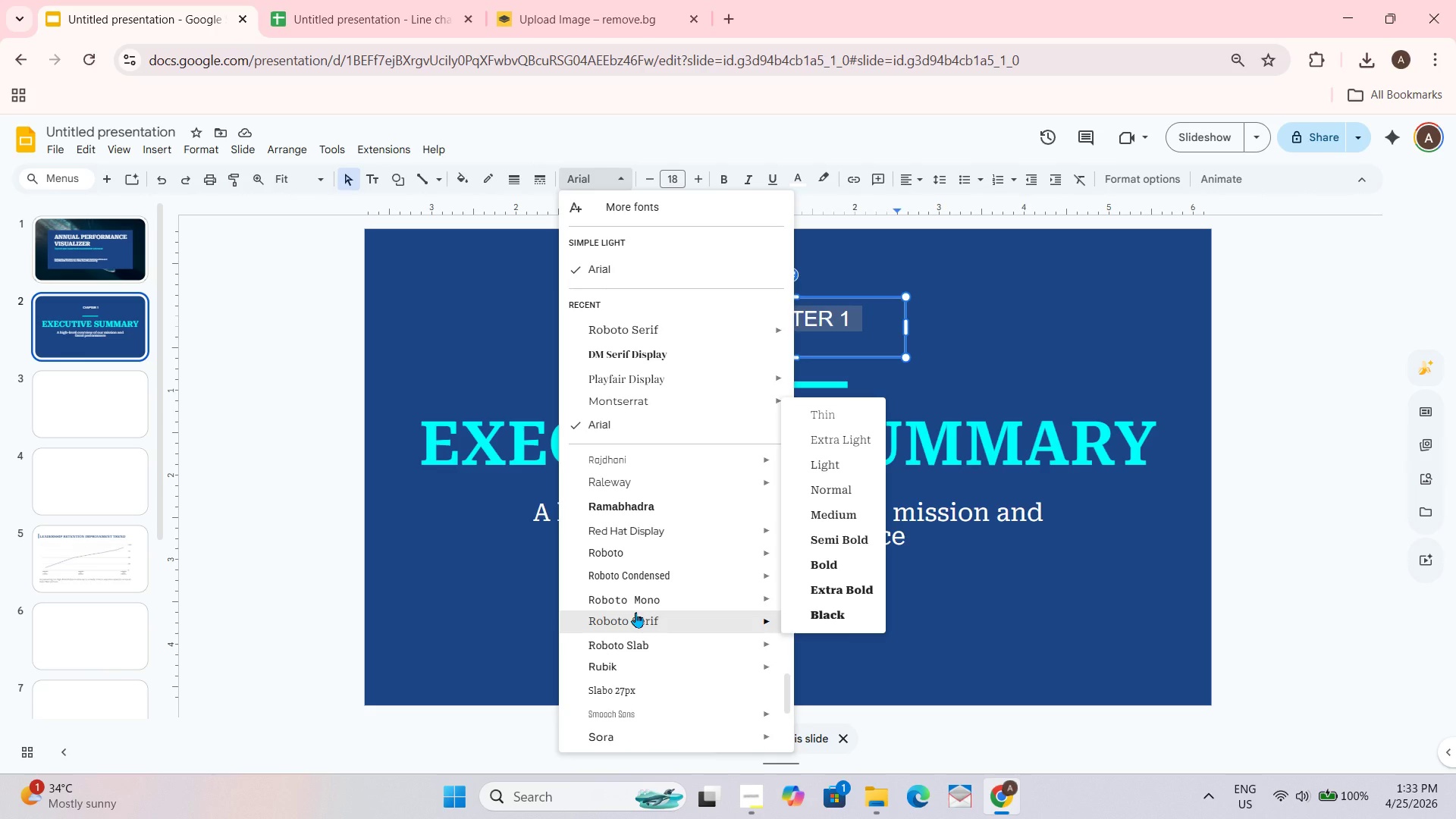 
scroll: coordinate [635, 612], scroll_direction: none, amount: 0.0
 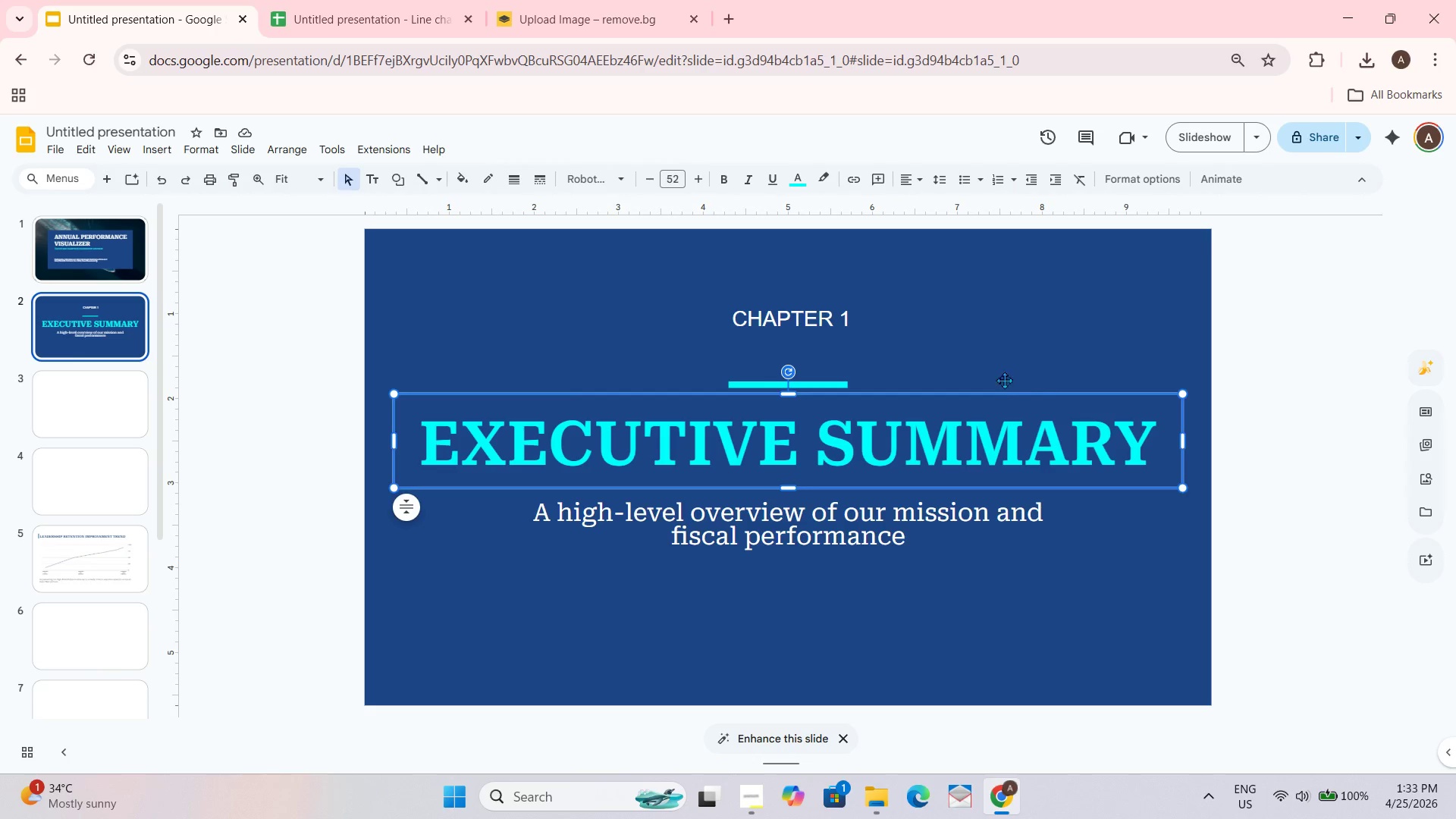 
left_click_drag(start_coordinate=[874, 298], to_coordinate=[870, 318])
 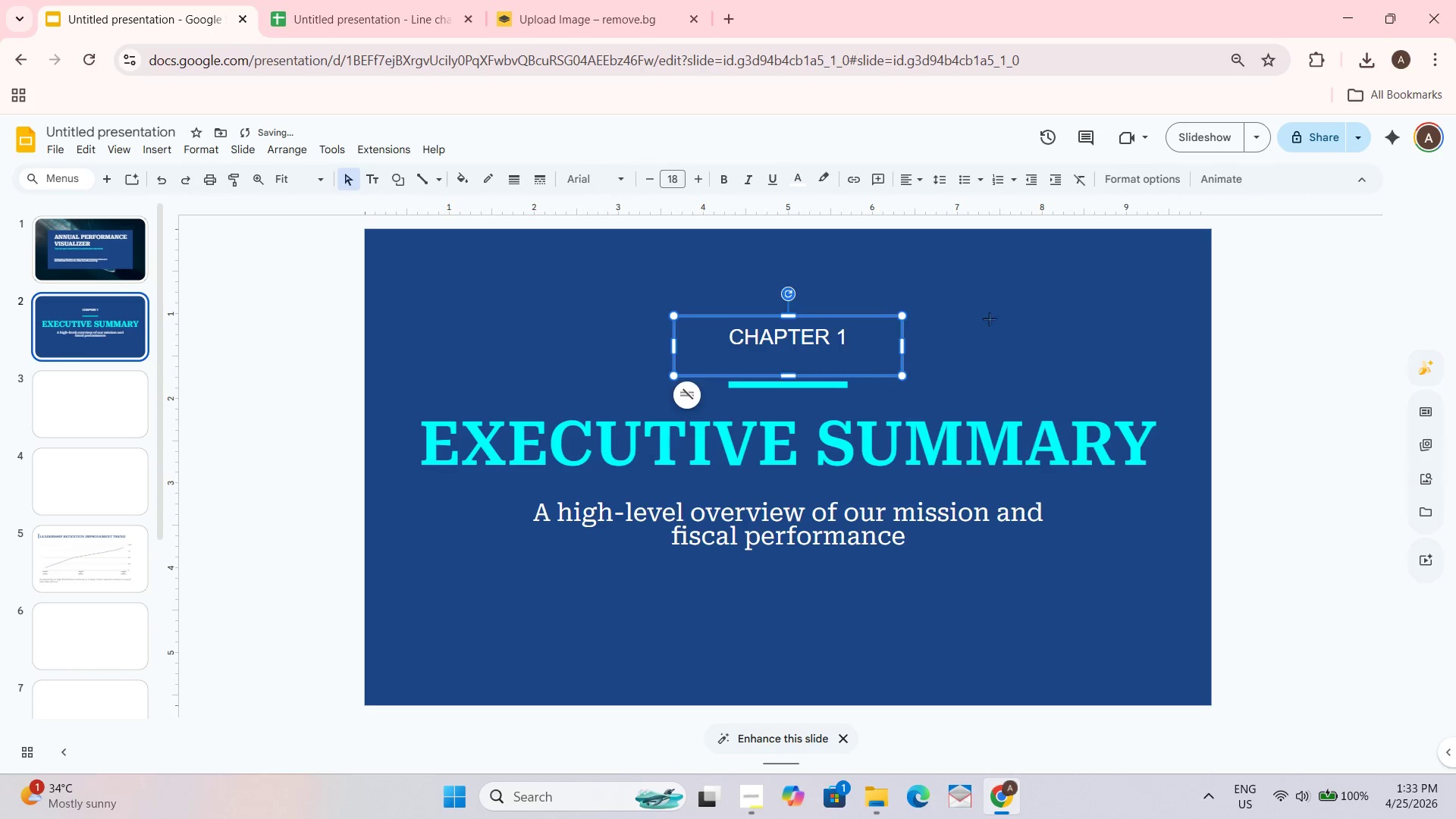 
left_click_drag(start_coordinate=[985, 318], to_coordinate=[989, 318])
 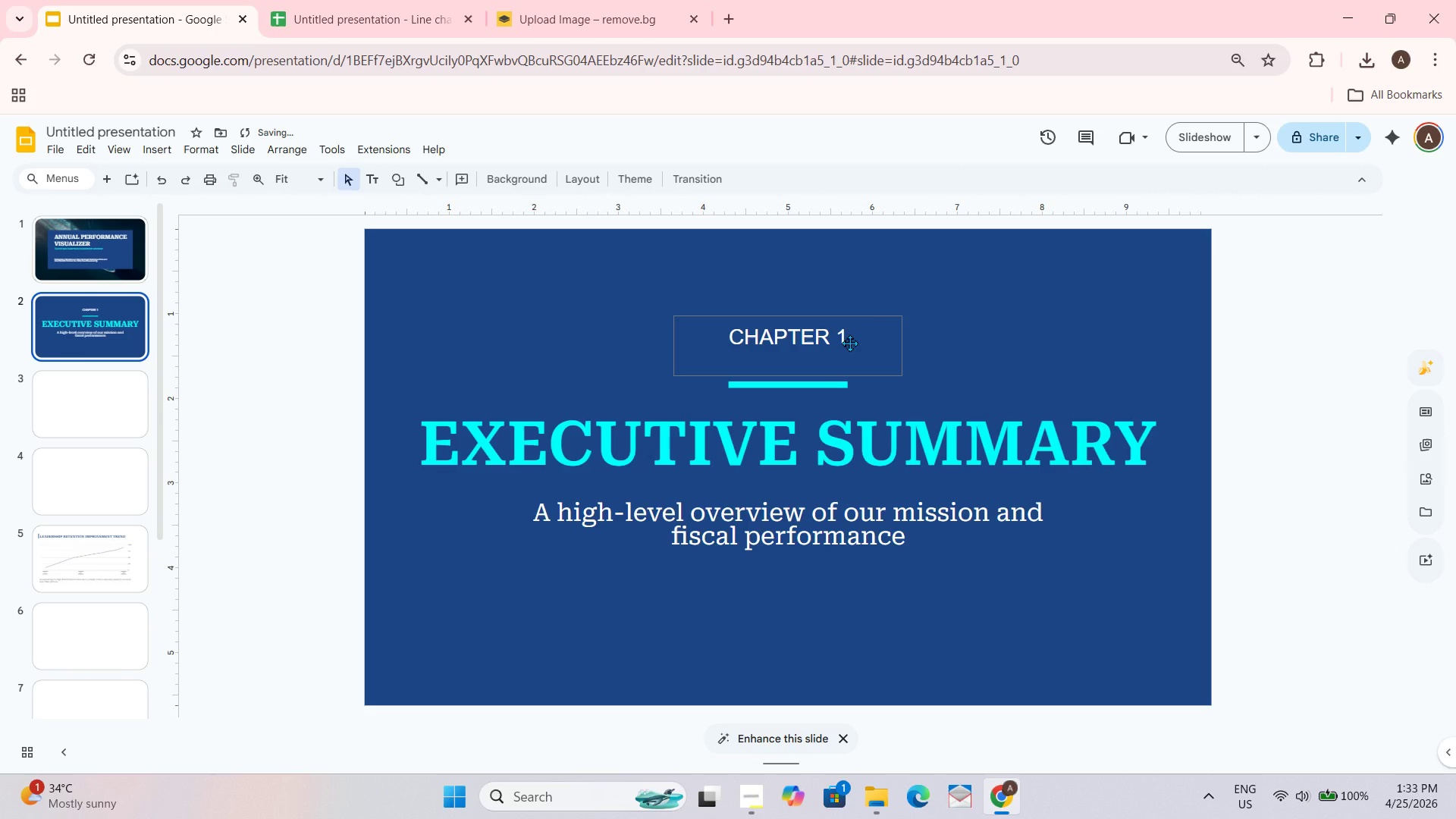 
left_click([846, 344])
 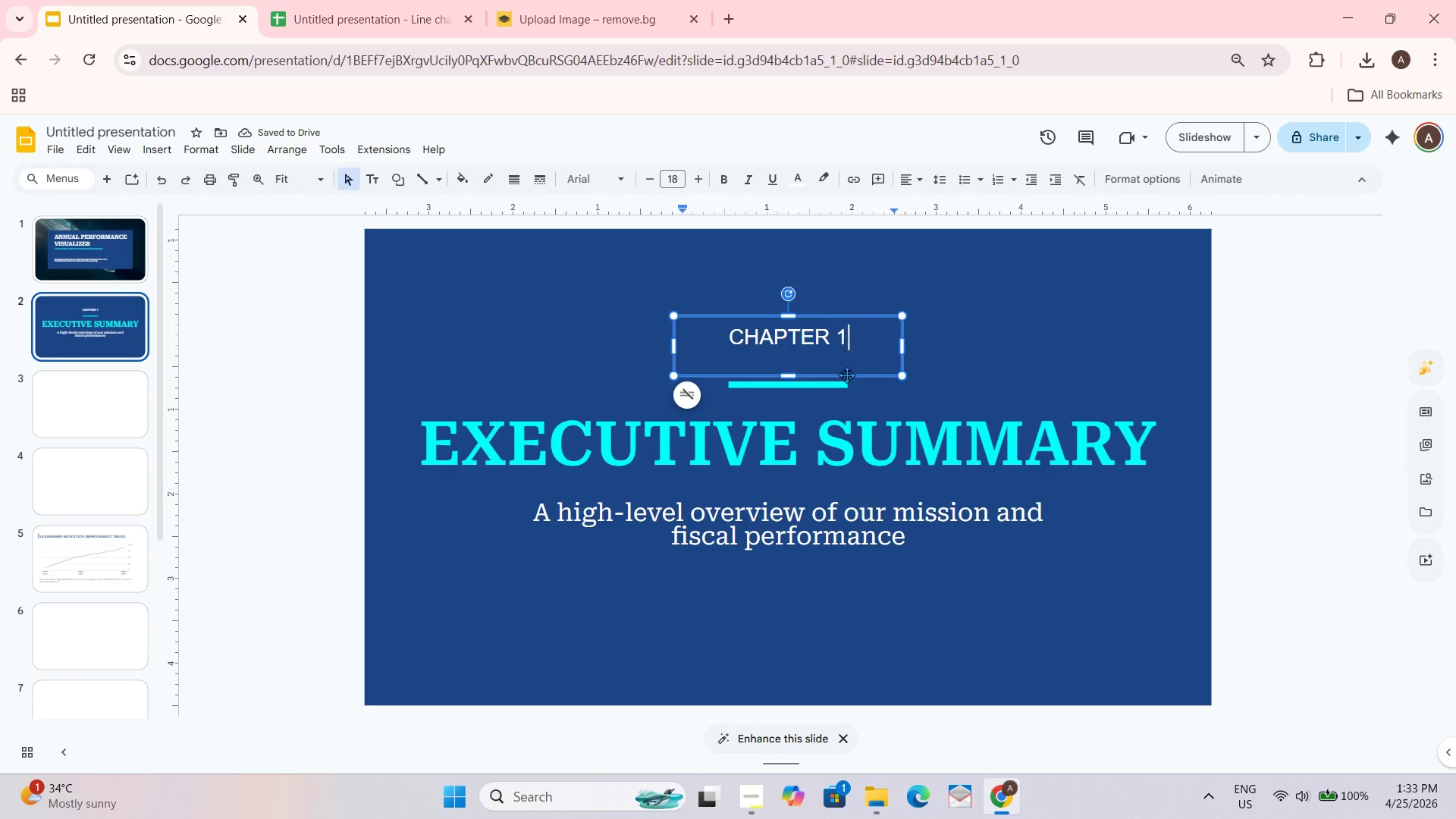 
key(Control+ControlLeft)
 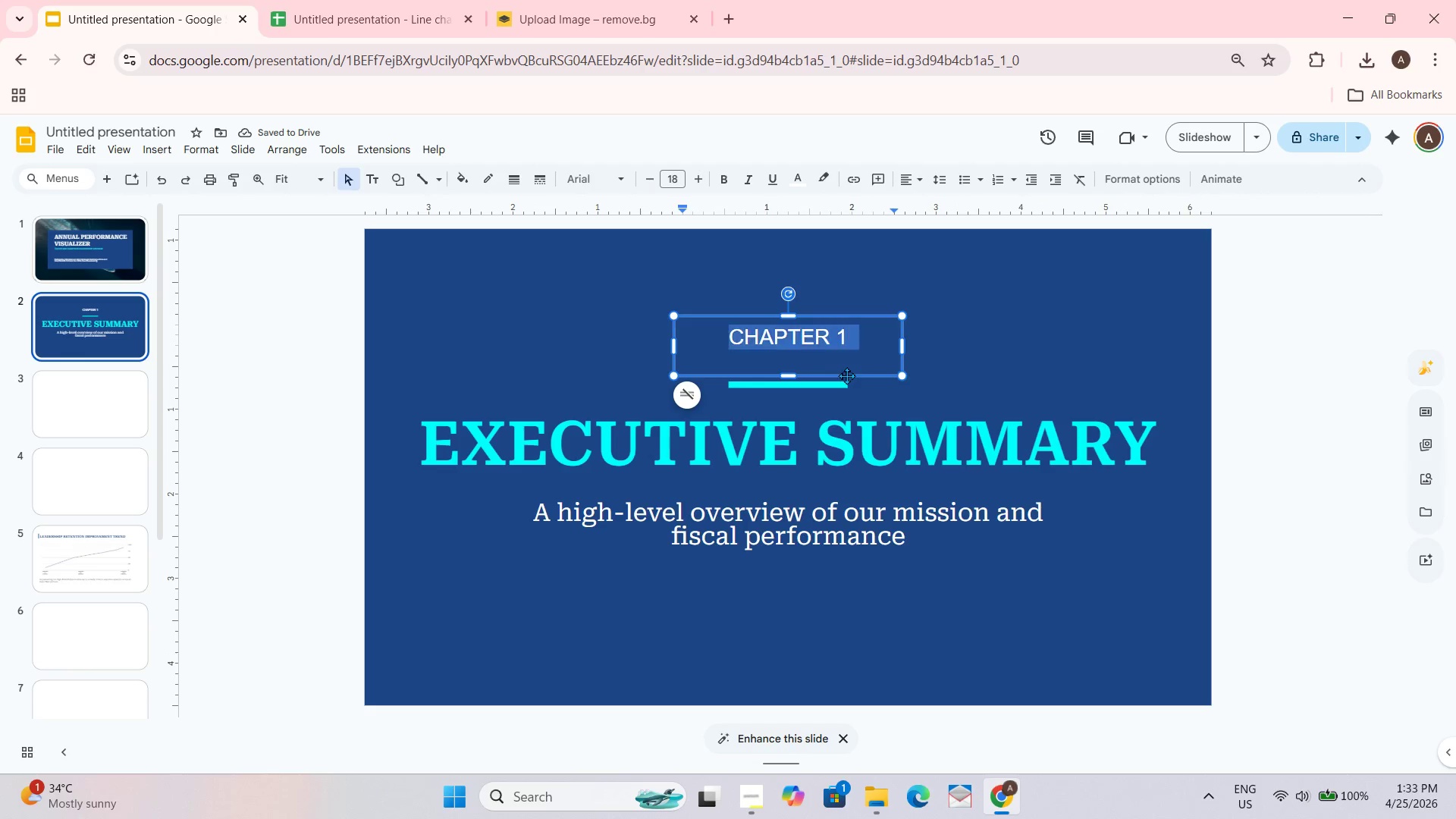 
key(Control+A)
 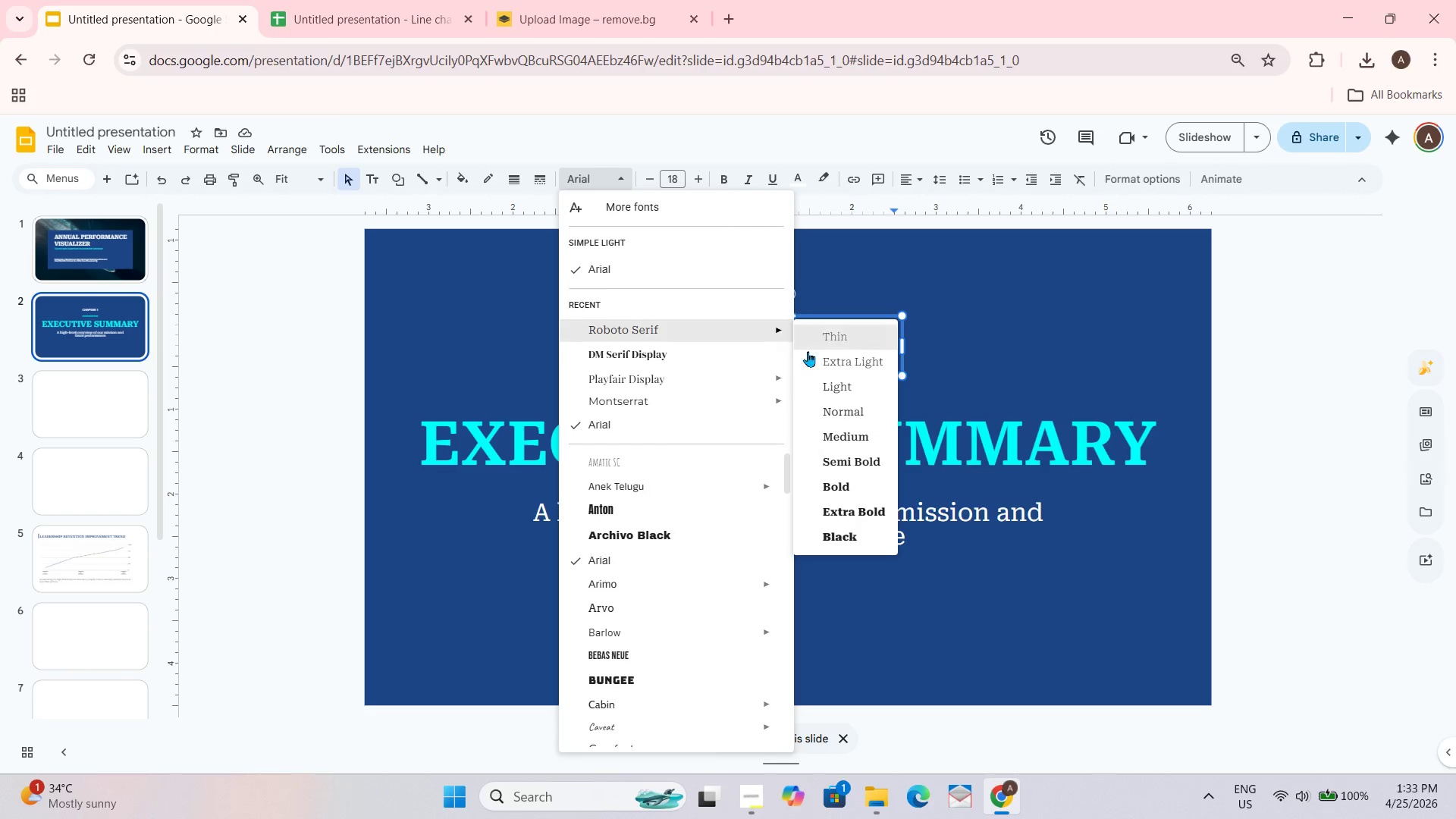 
double_click([970, 313])
 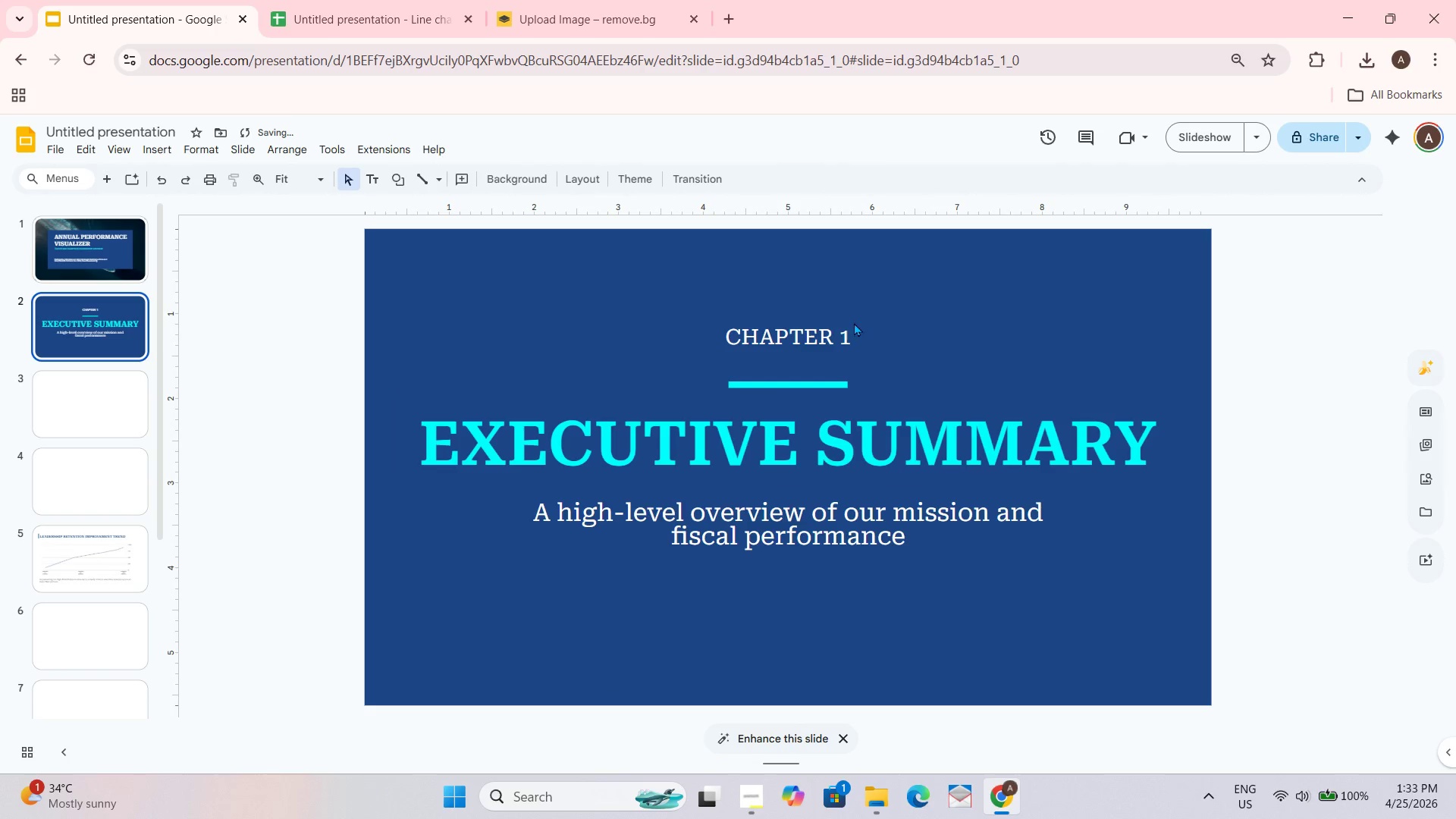 
left_click([831, 328])
 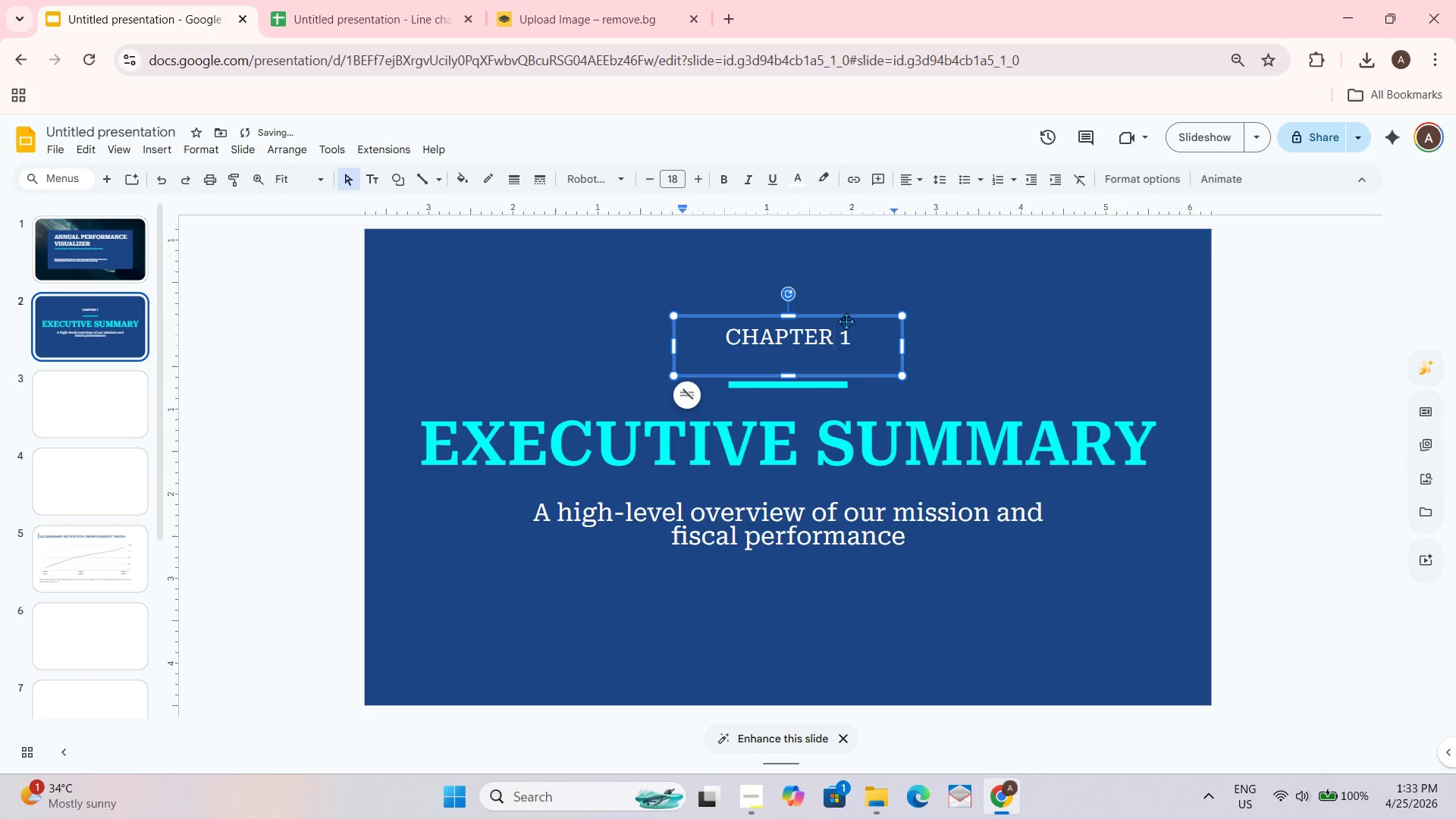 
left_click_drag(start_coordinate=[846, 321], to_coordinate=[846, 328])
 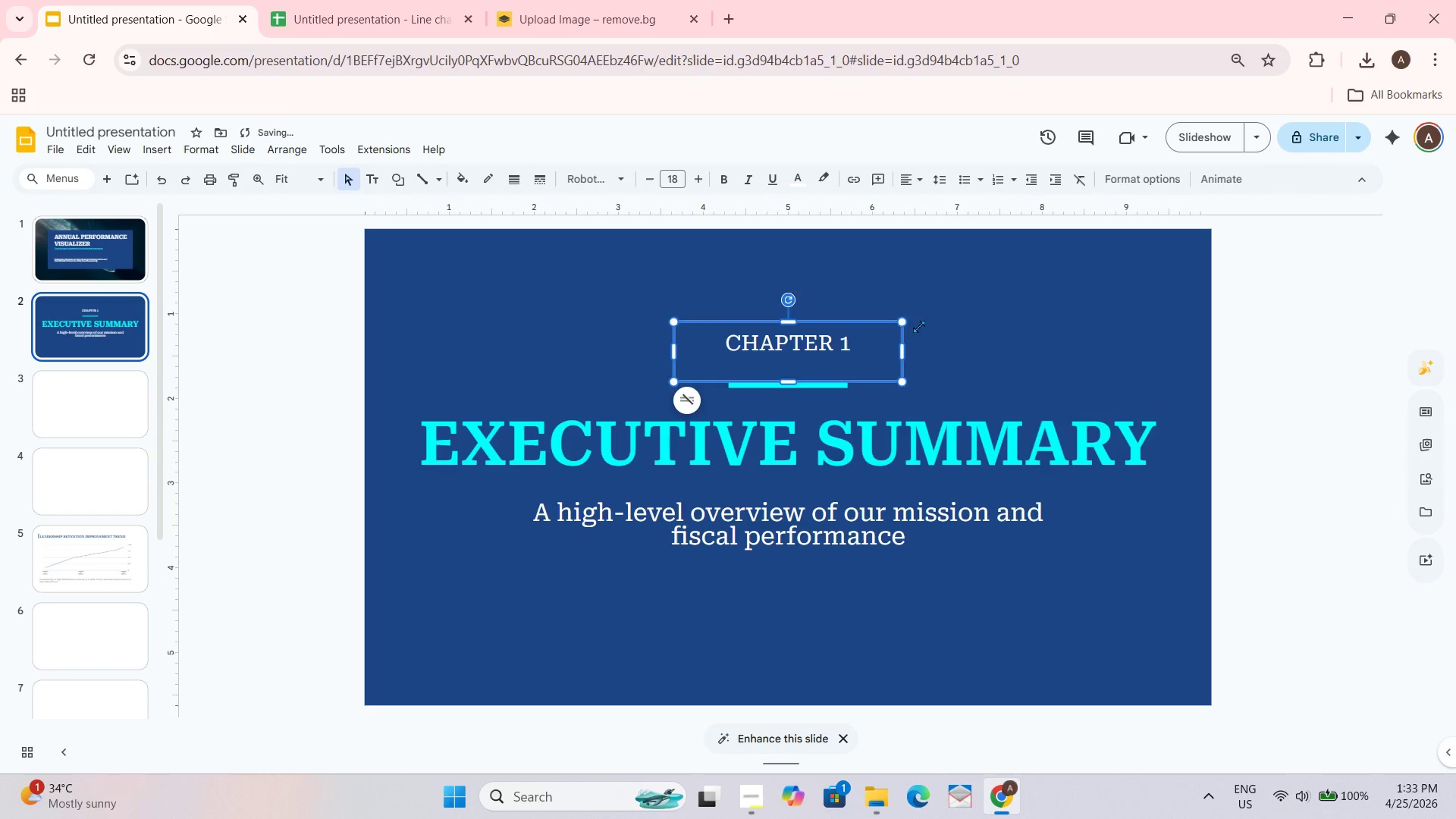 
left_click([965, 327])
 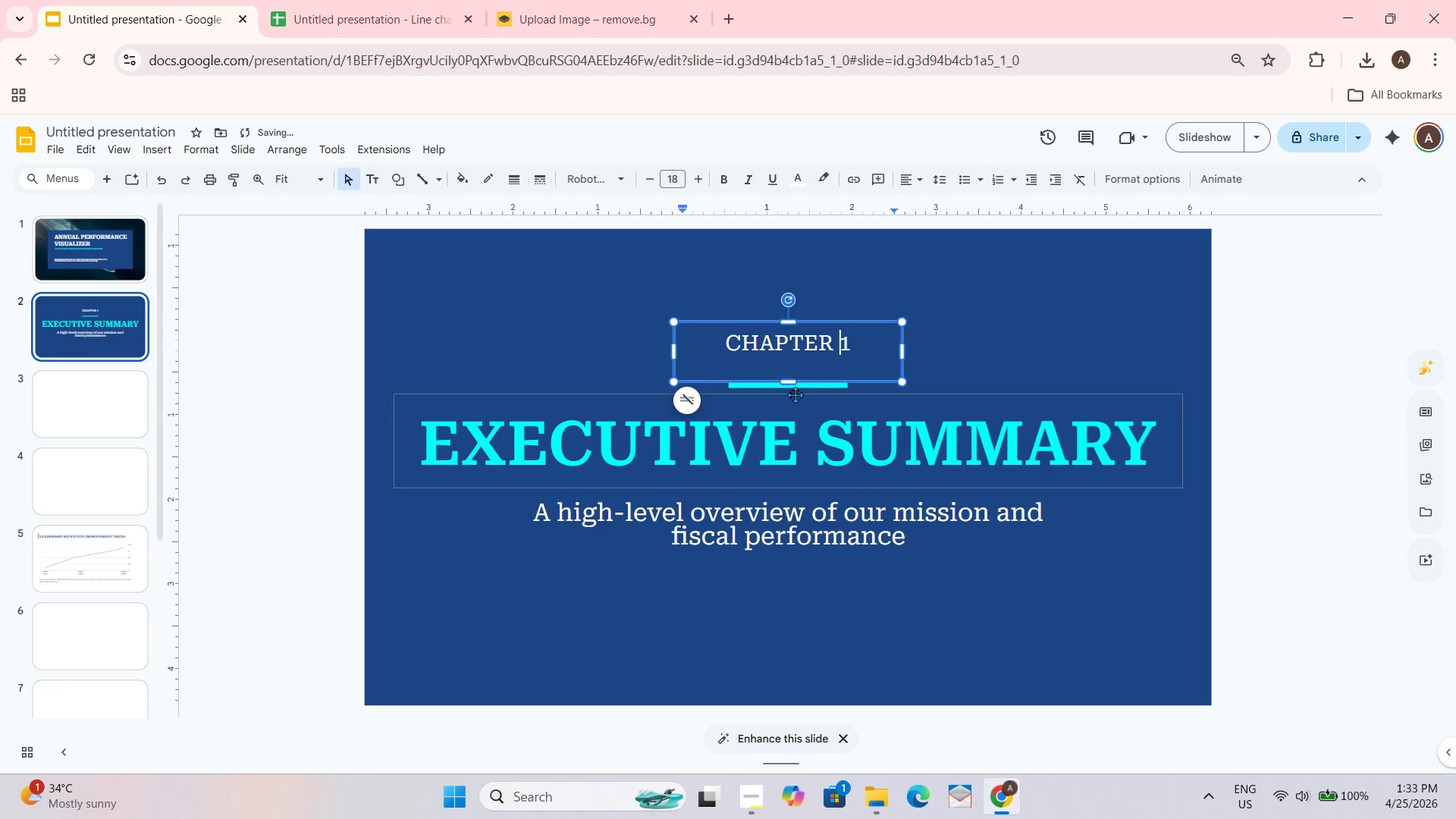 
left_click_drag(start_coordinate=[789, 380], to_coordinate=[790, 367])
 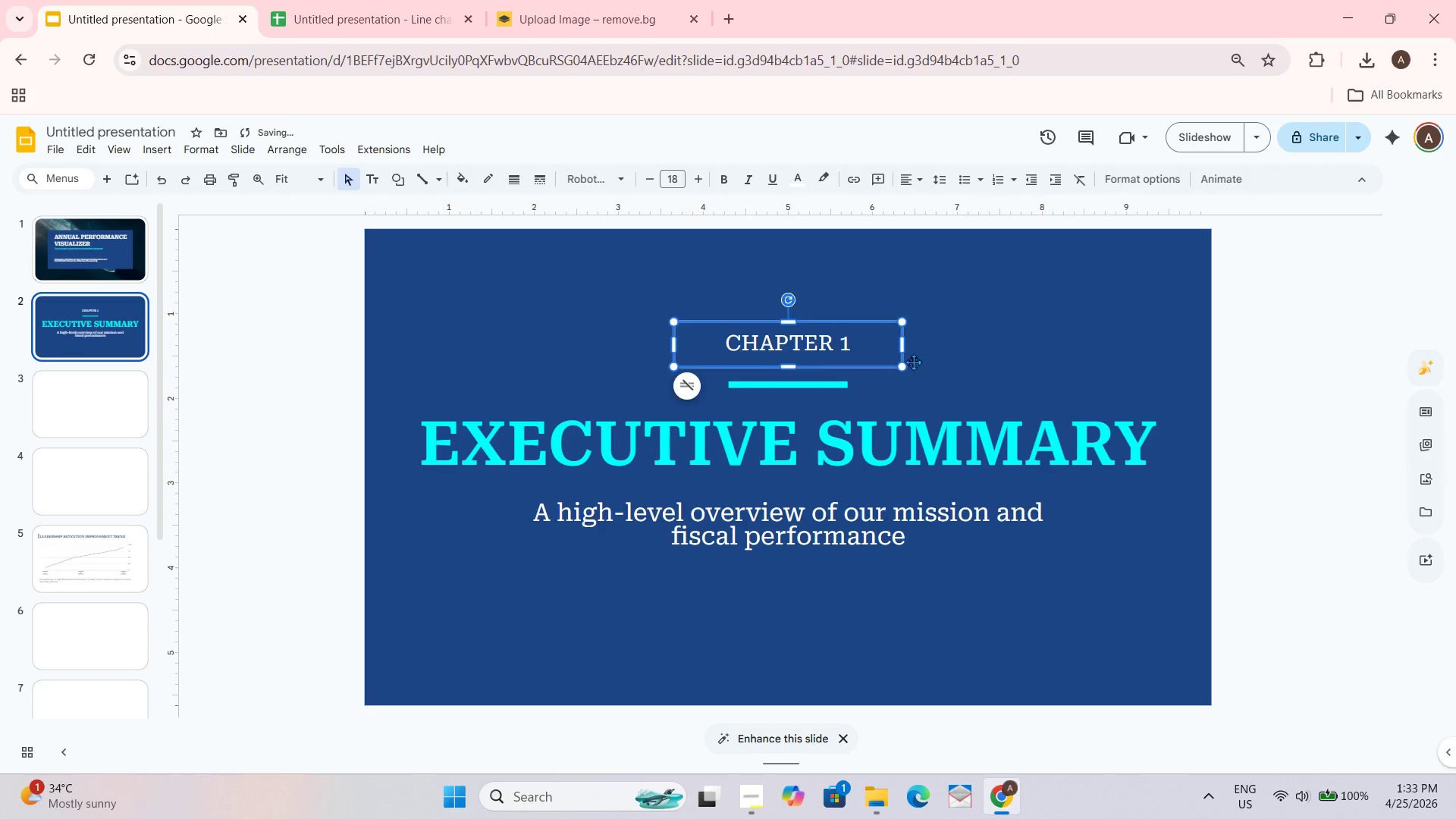 
left_click([959, 362])
 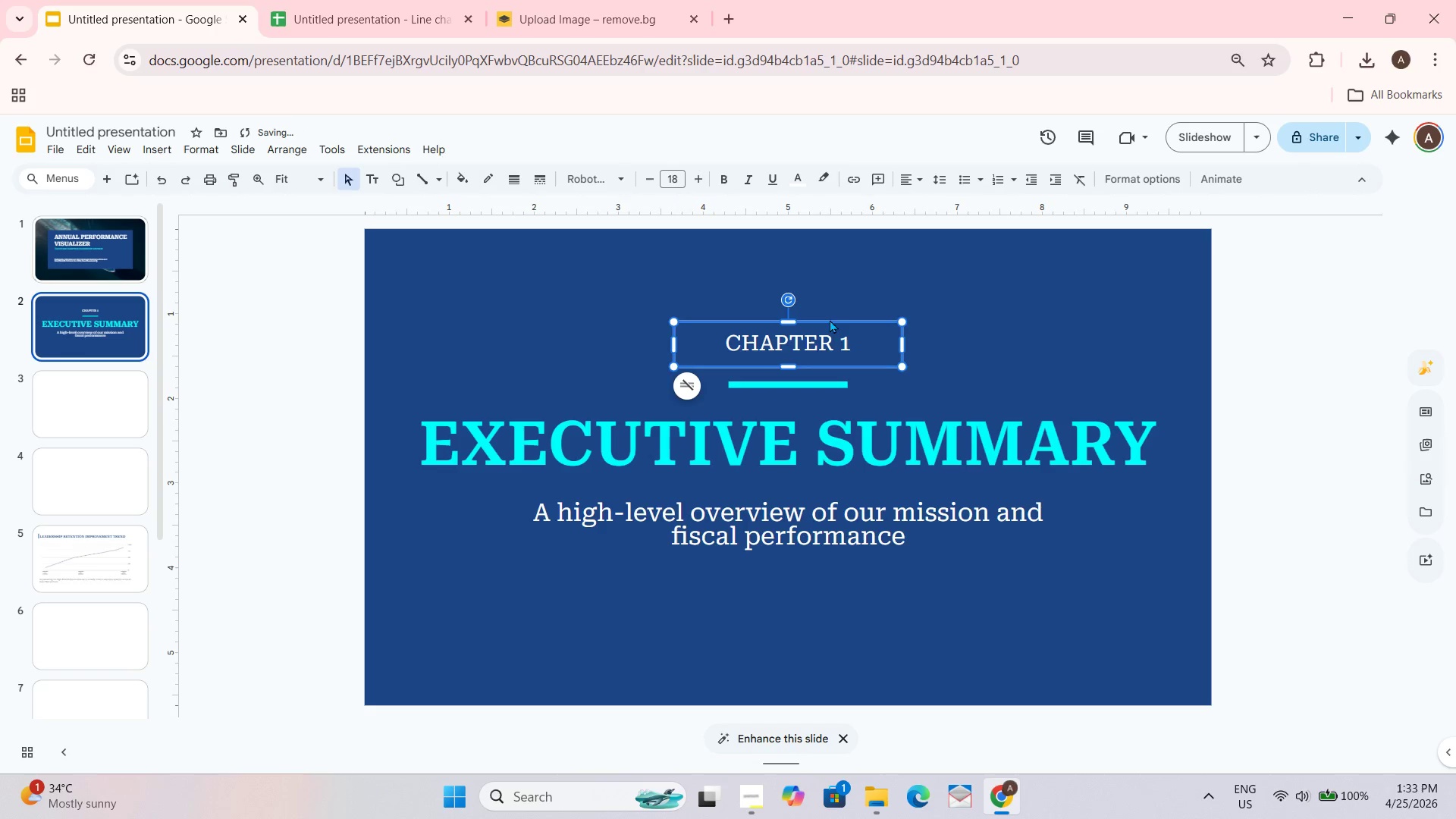 
left_click_drag(start_coordinate=[827, 322], to_coordinate=[829, 335])
 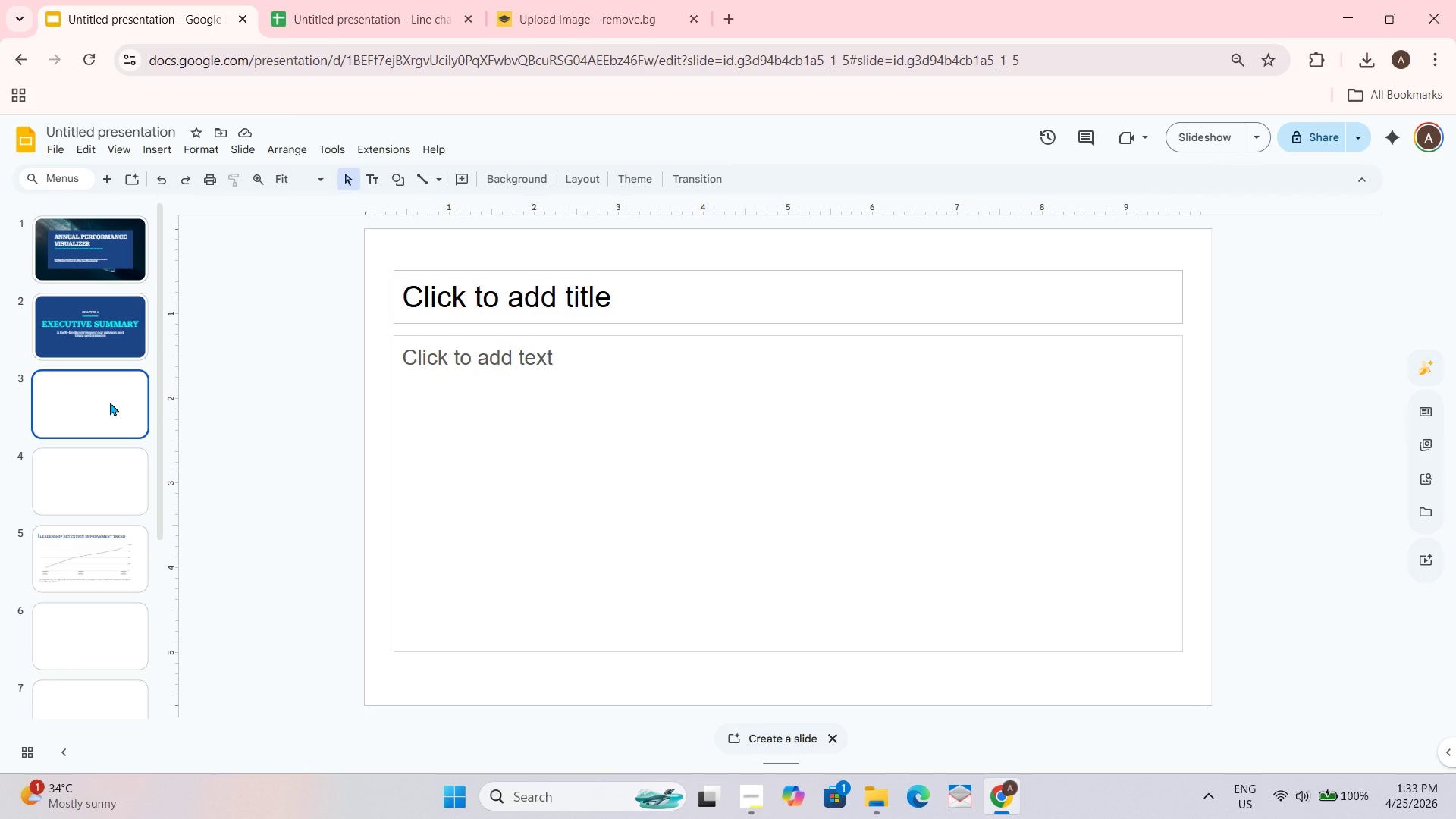 
wait(16.08)
 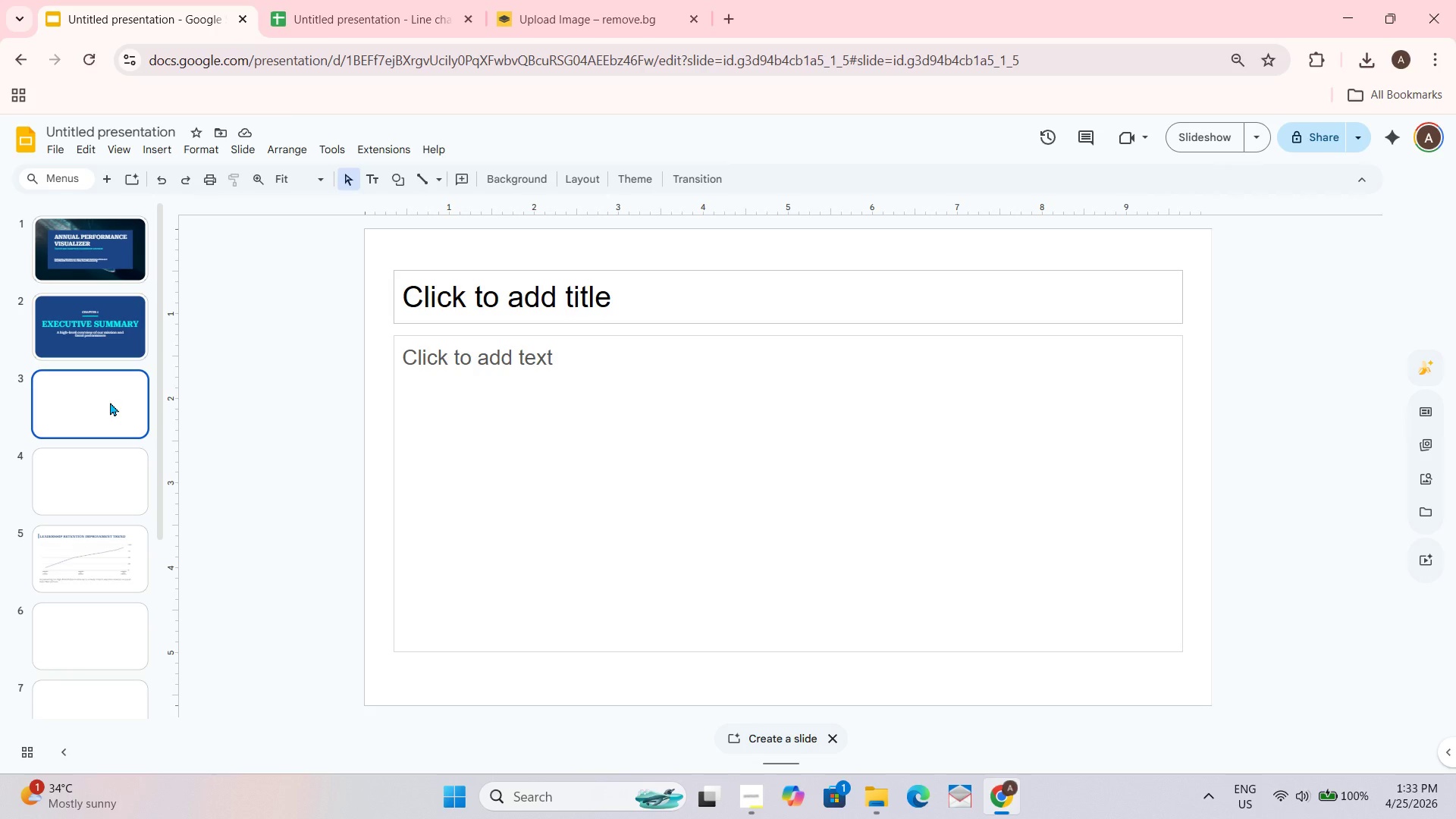 
left_click([58, 334])
 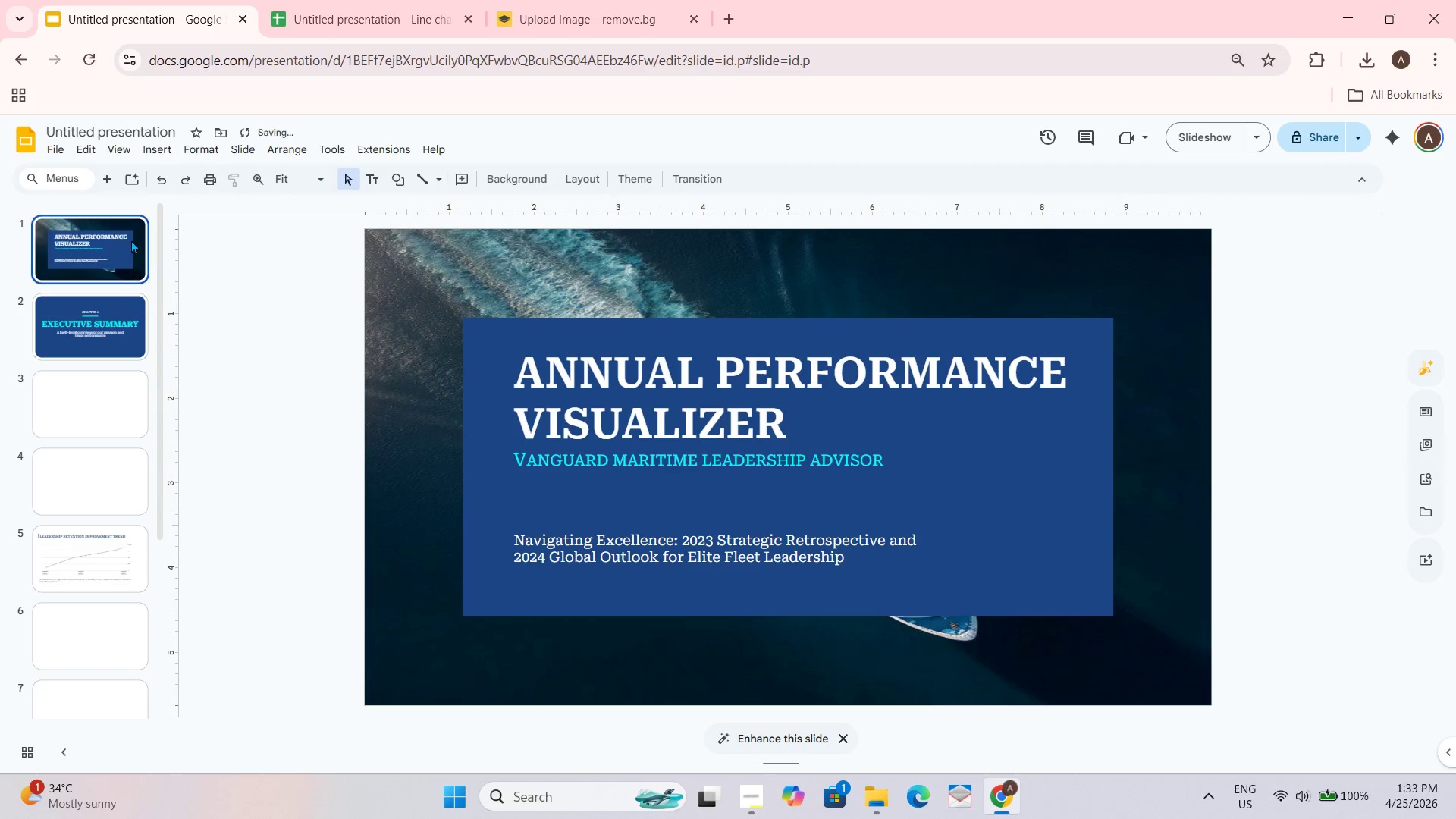 
double_click([103, 328])
 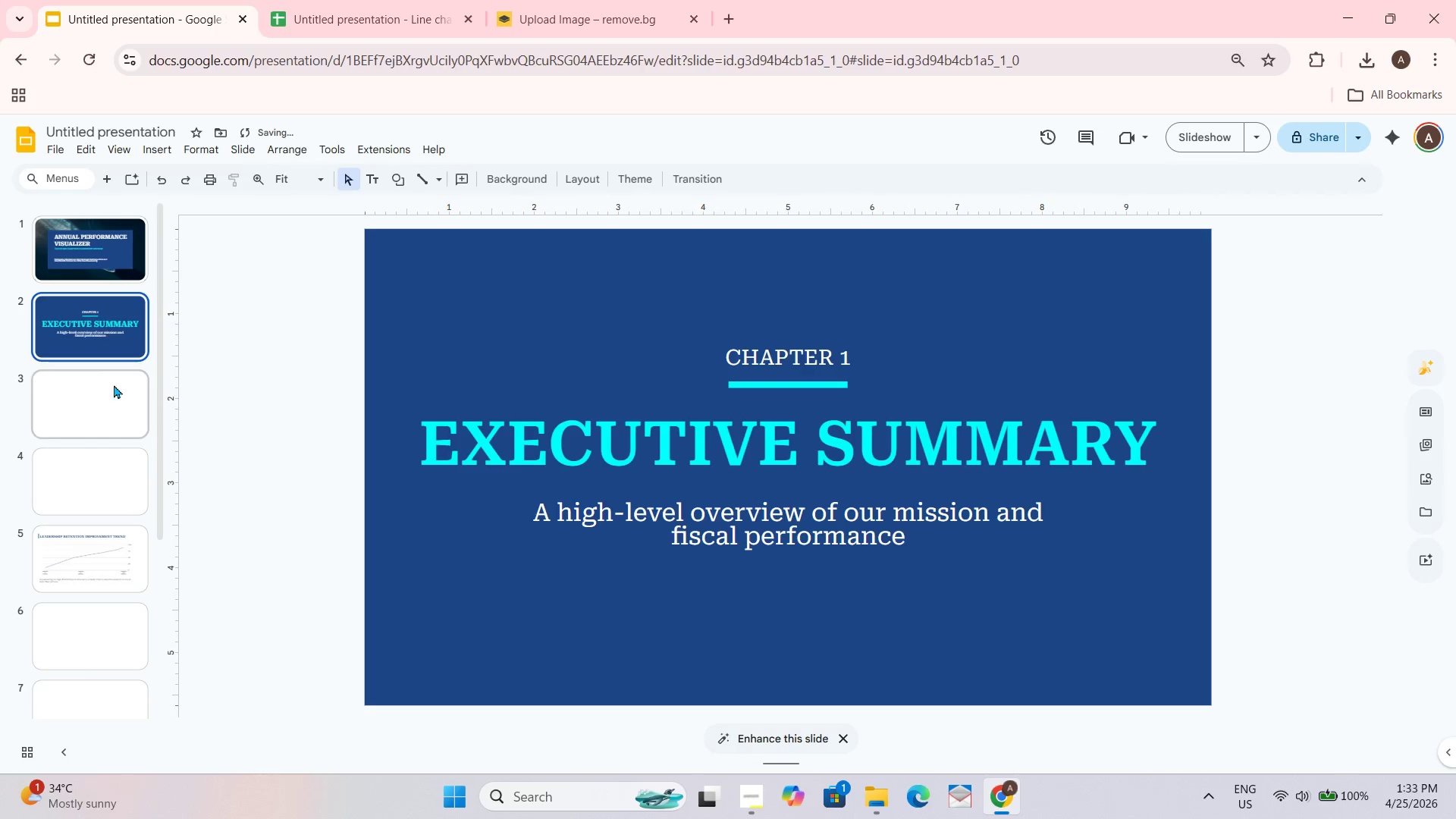 
left_click_drag(start_coordinate=[113, 418], to_coordinate=[116, 413])
 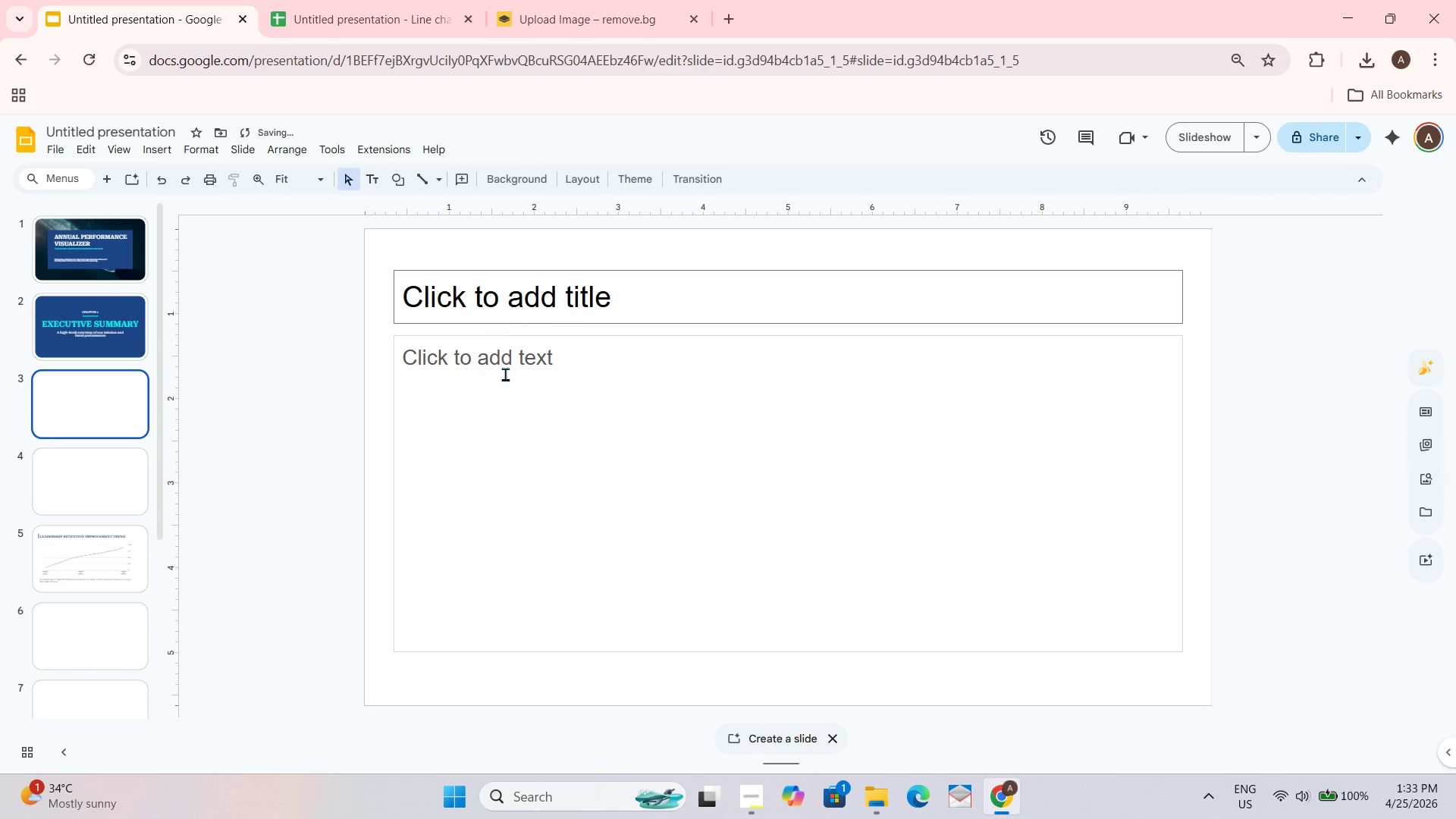 
scroll: coordinate [62, 573], scroll_direction: down, amount: 2.0
 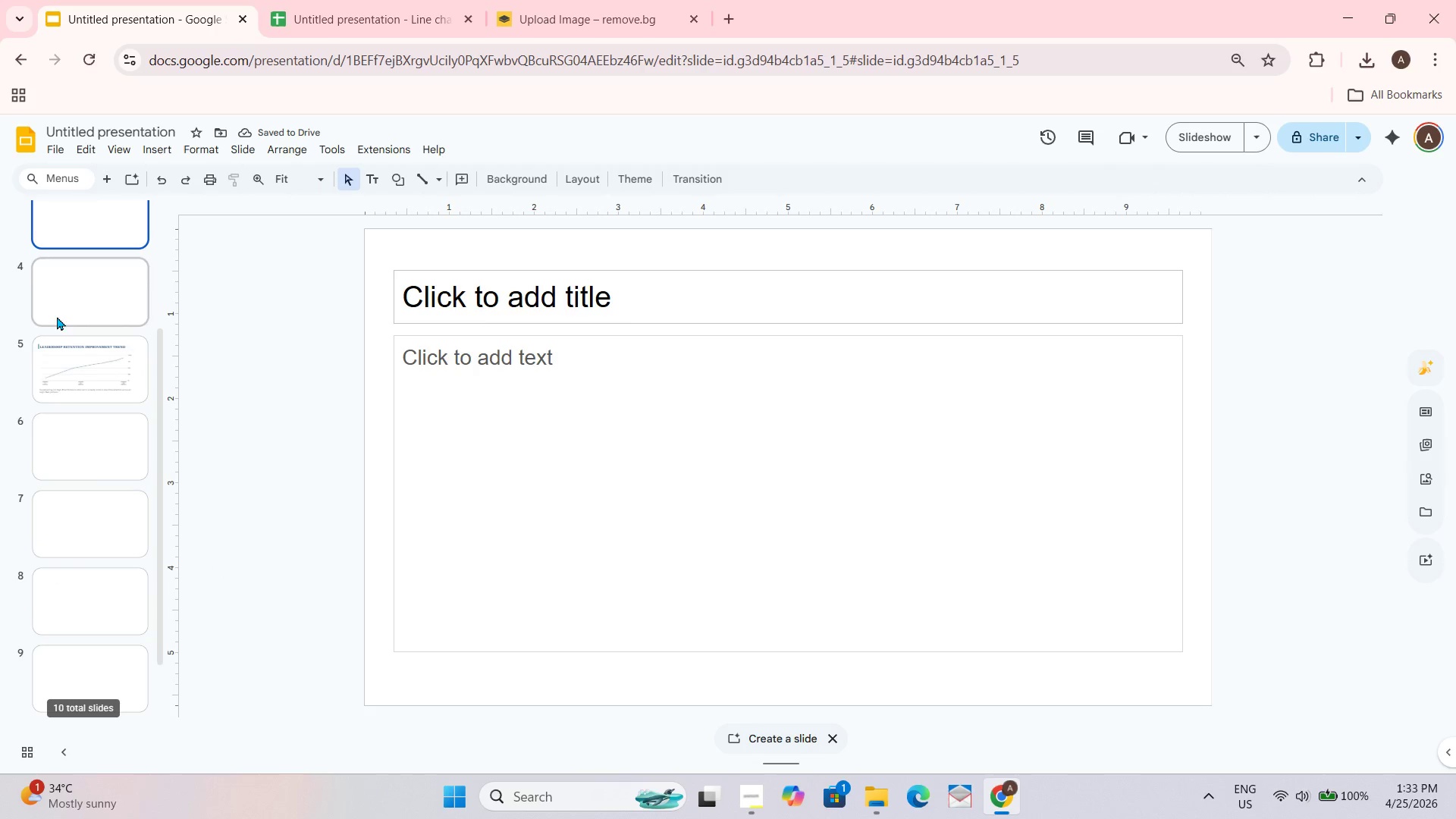 
left_click([57, 361])
 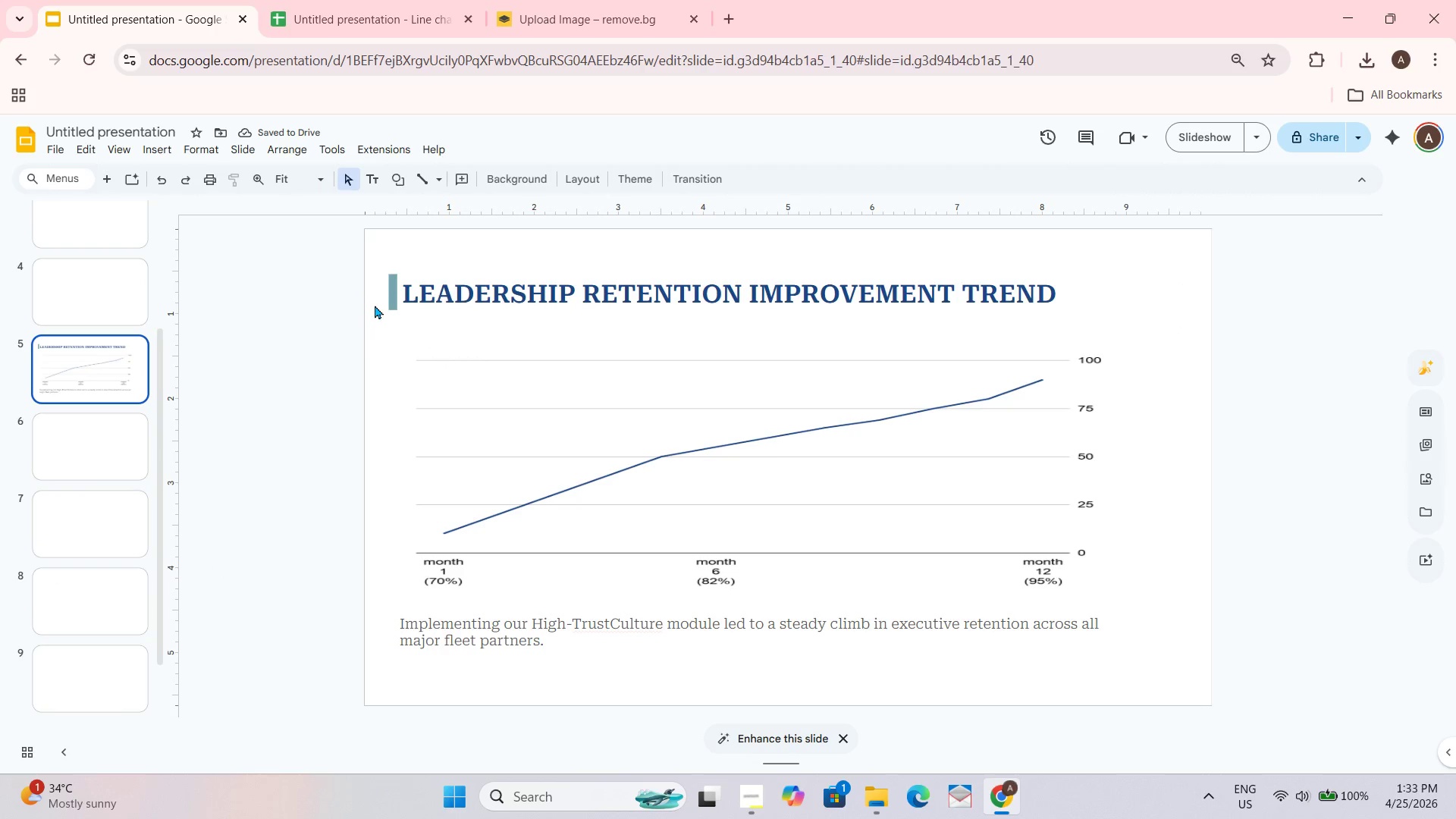 
left_click([388, 293])
 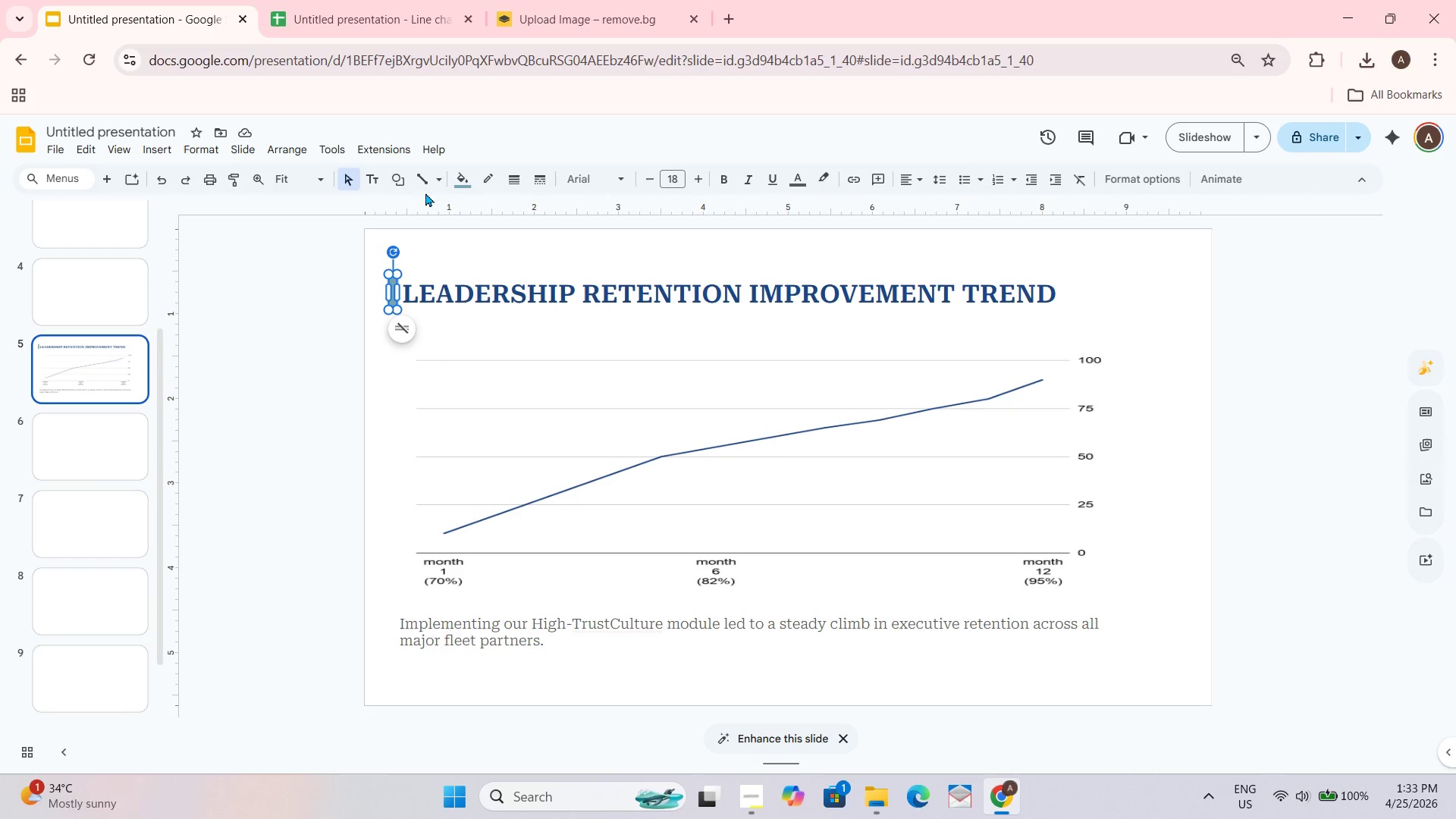 
left_click([453, 190])
 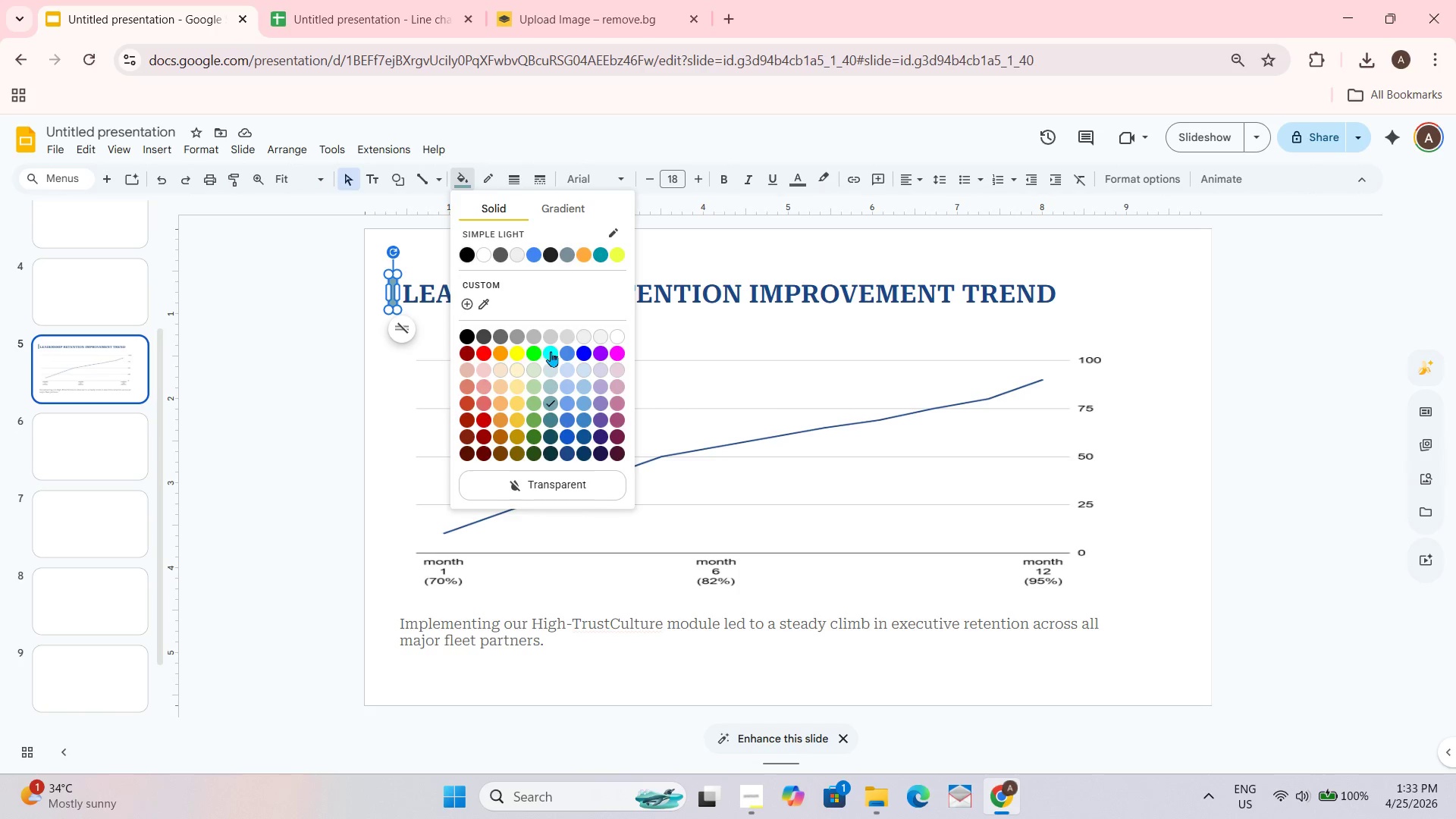 
left_click([359, 392])
 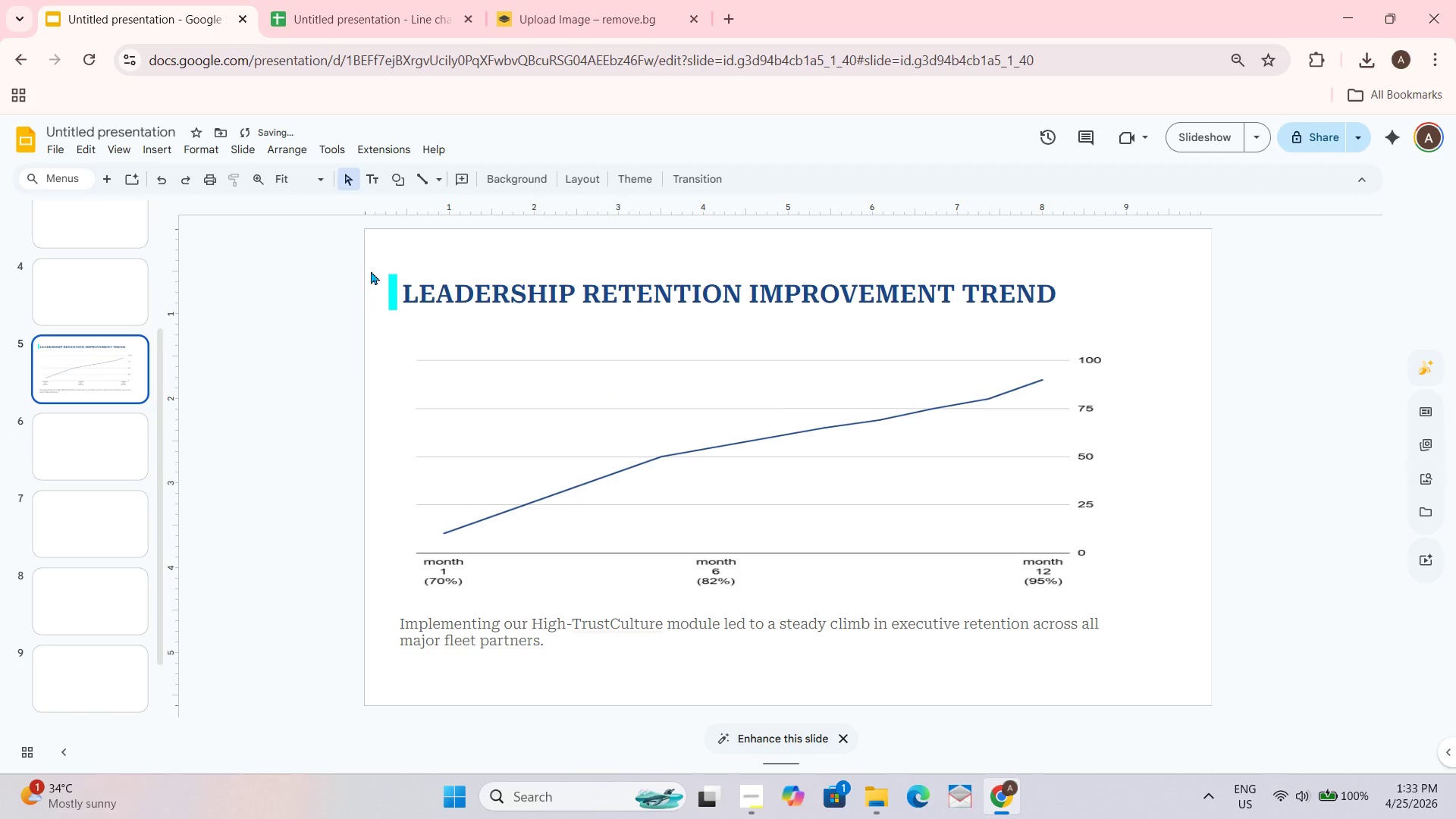 
left_click_drag(start_coordinate=[371, 268], to_coordinate=[1131, 318])
 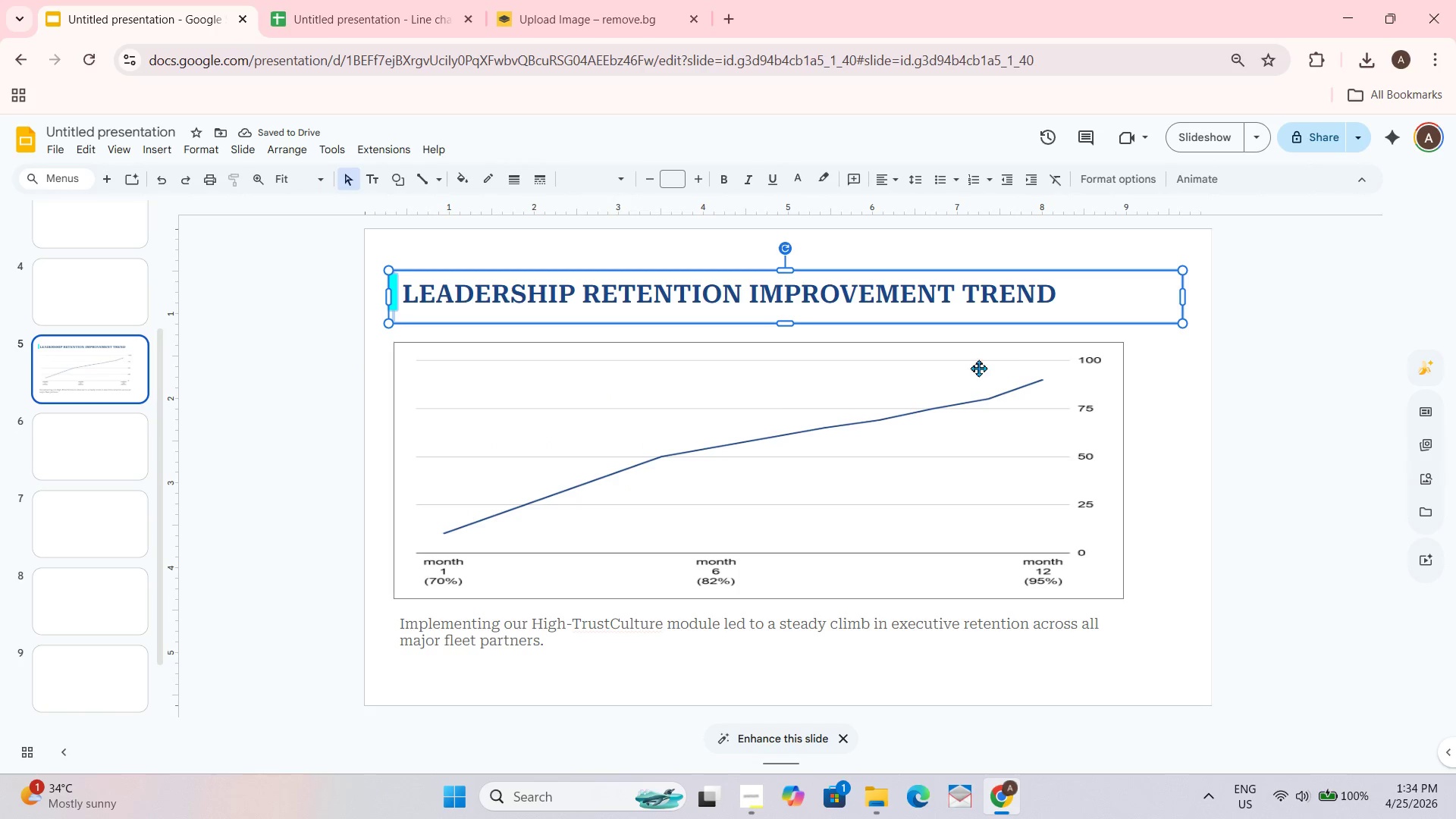 
key(Control+C)
 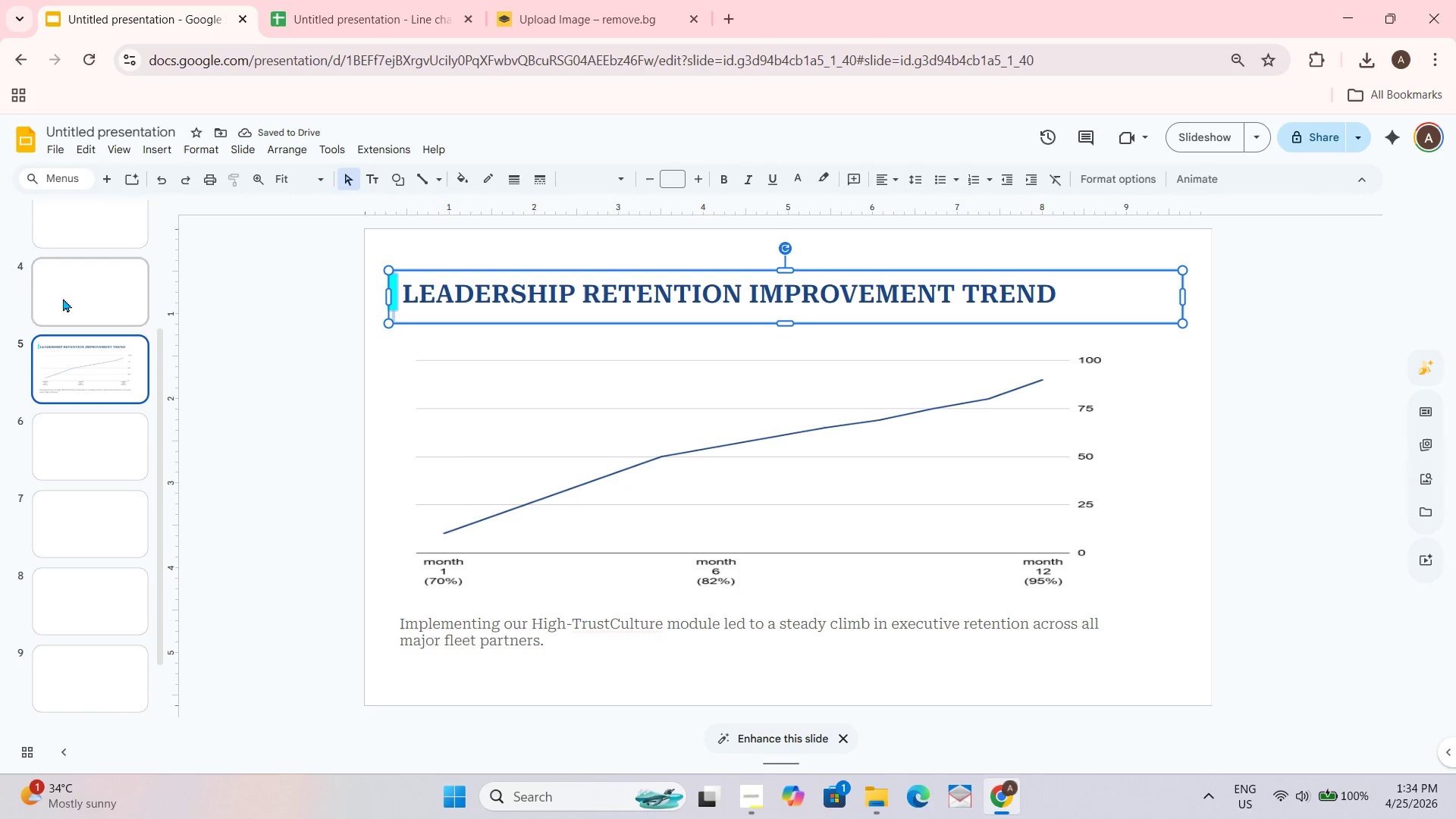 
scroll: coordinate [27, 405], scroll_direction: up, amount: 5.0
 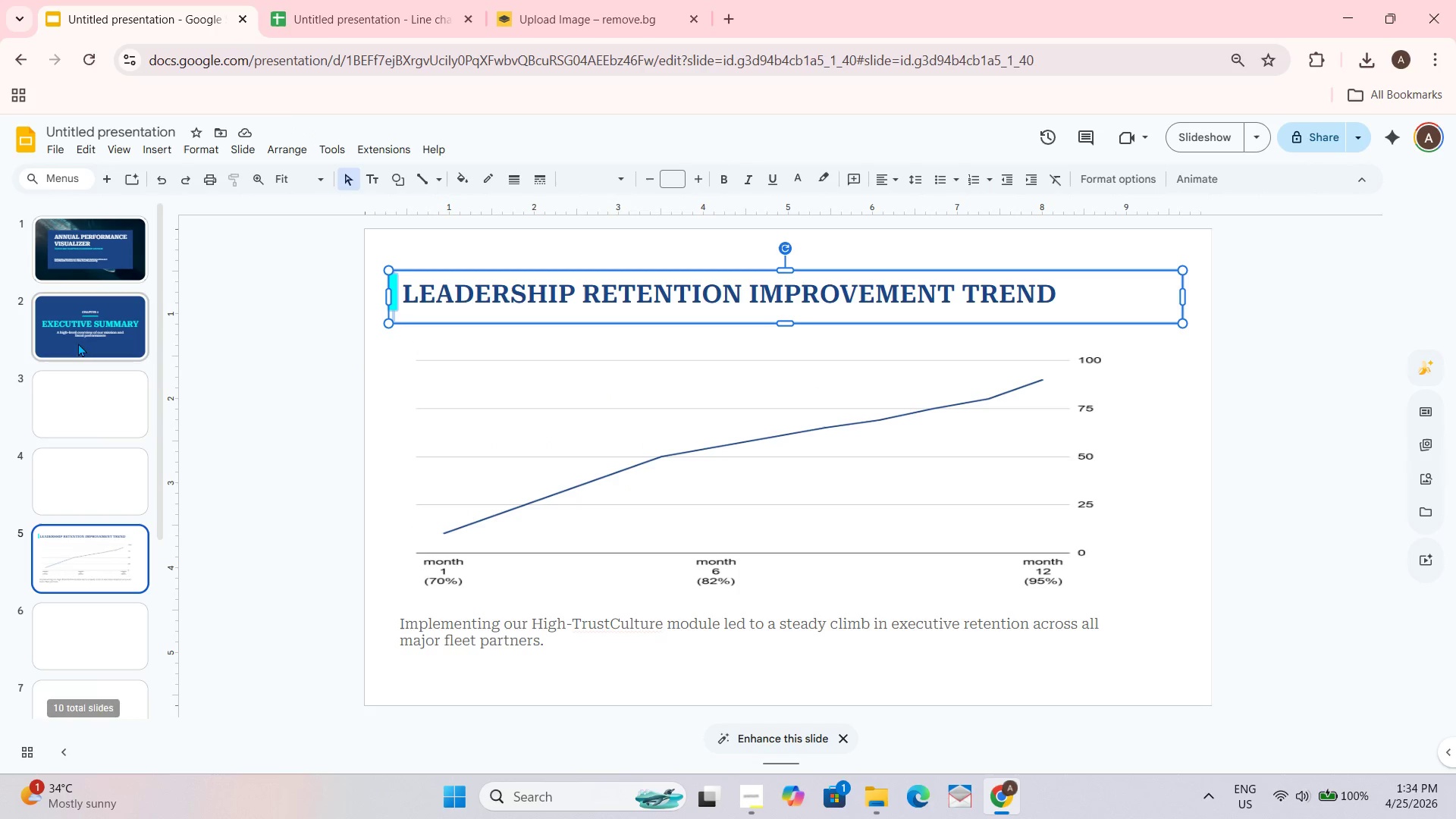 
left_click_drag(start_coordinate=[95, 410], to_coordinate=[97, 414])
 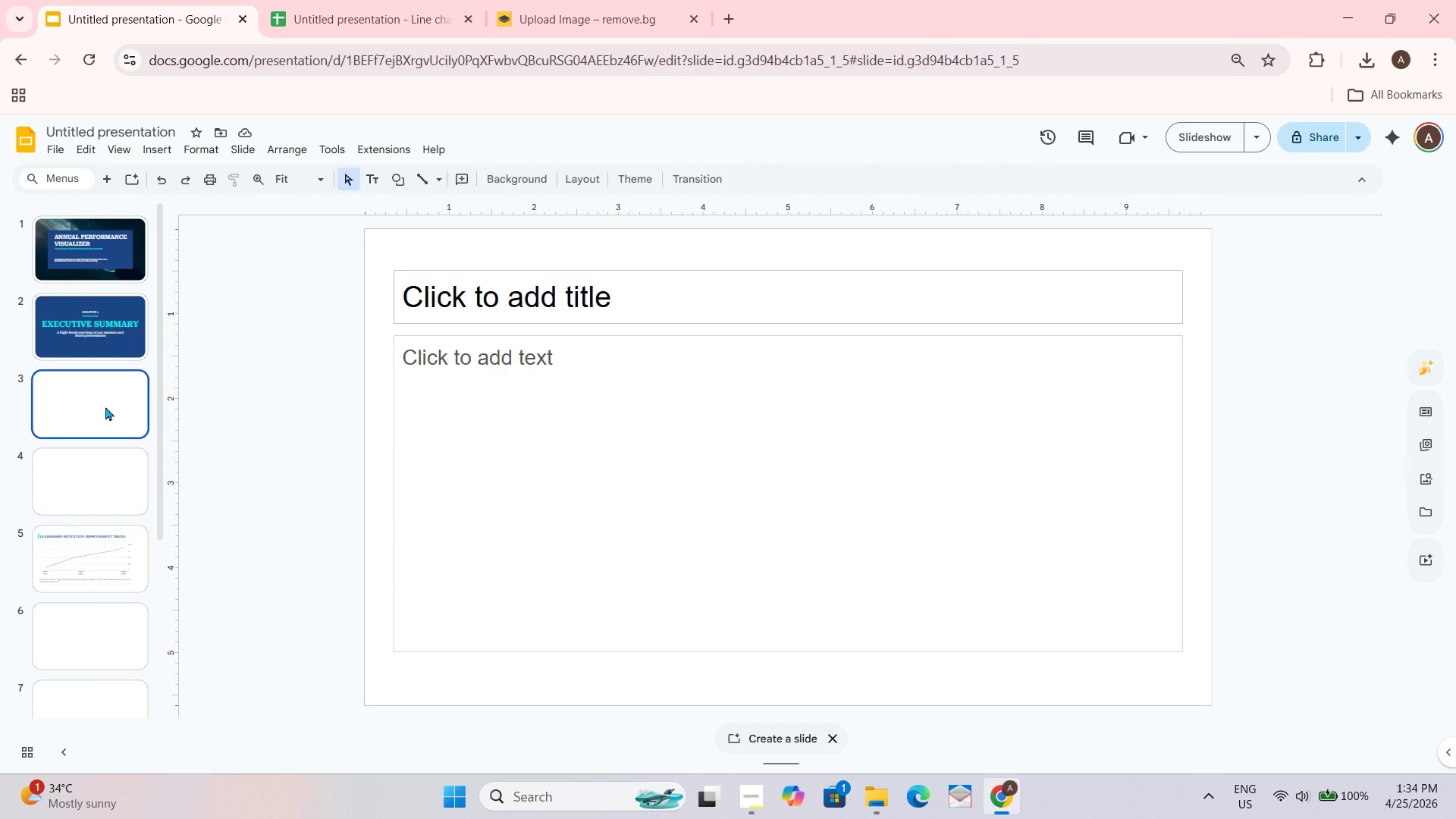 
hold_key(key=ControlLeft, duration=0.42)
 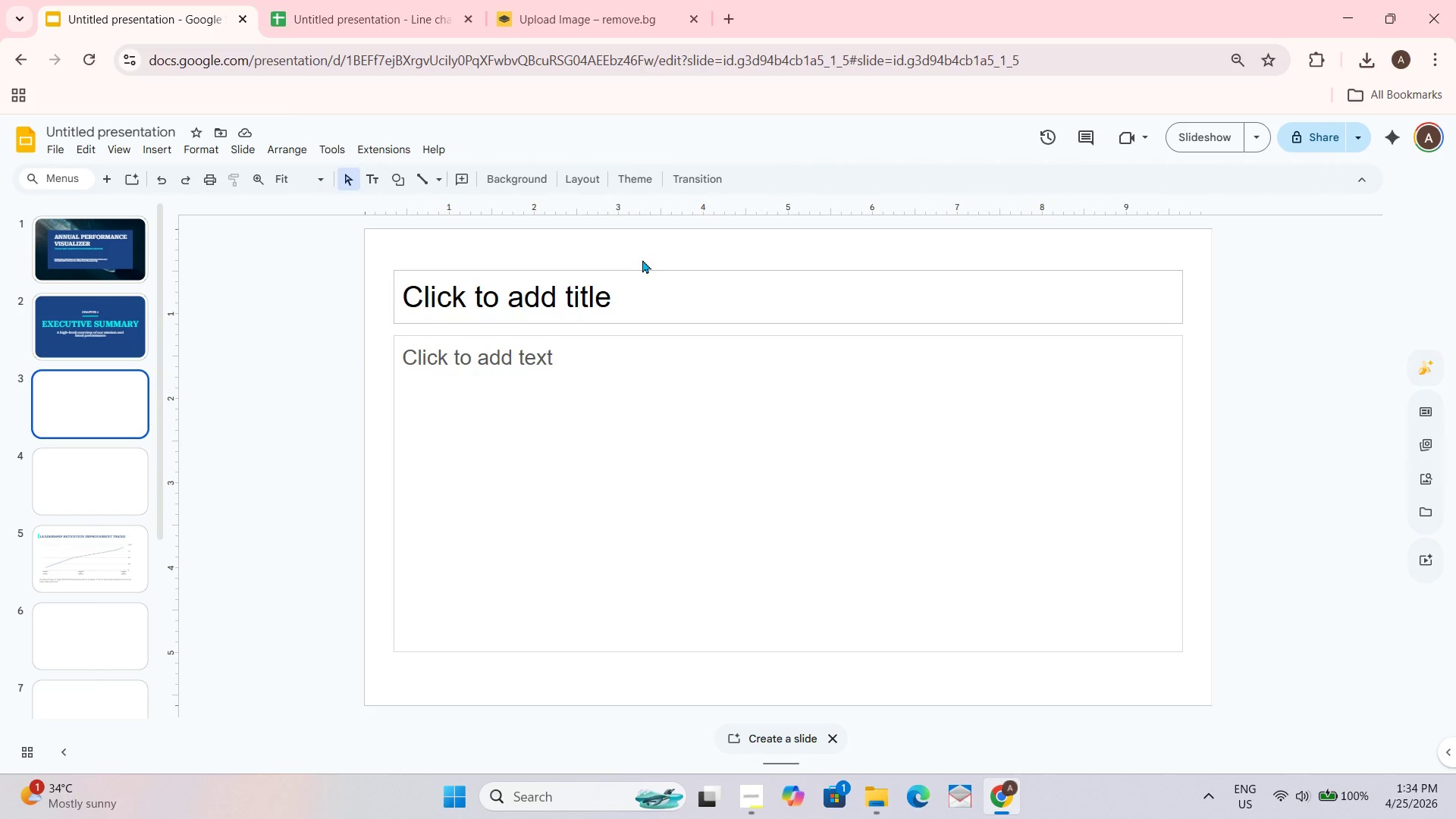 
left_click_drag(start_coordinate=[642, 259], to_coordinate=[651, 327])
 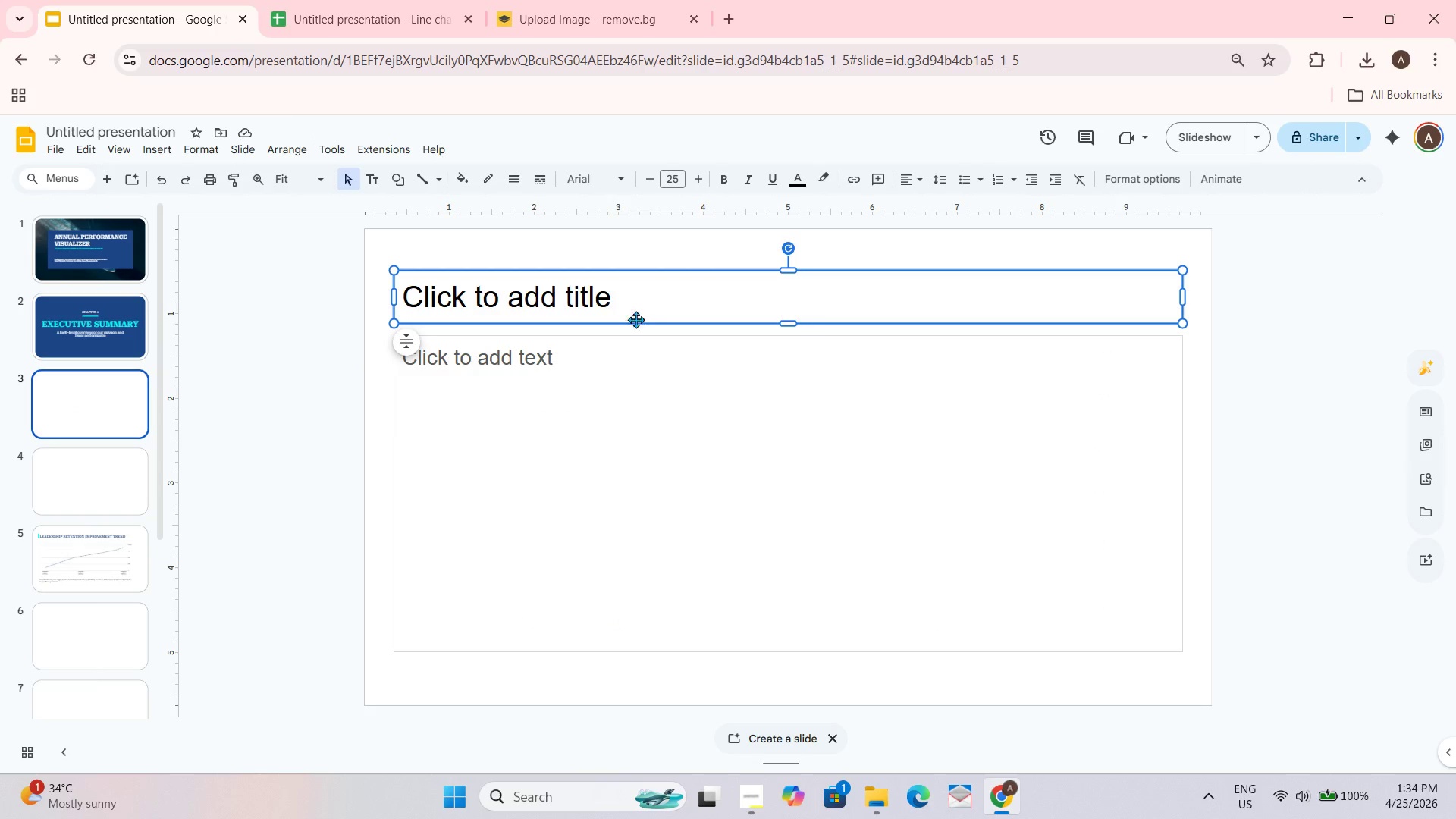 
key(Delete)
 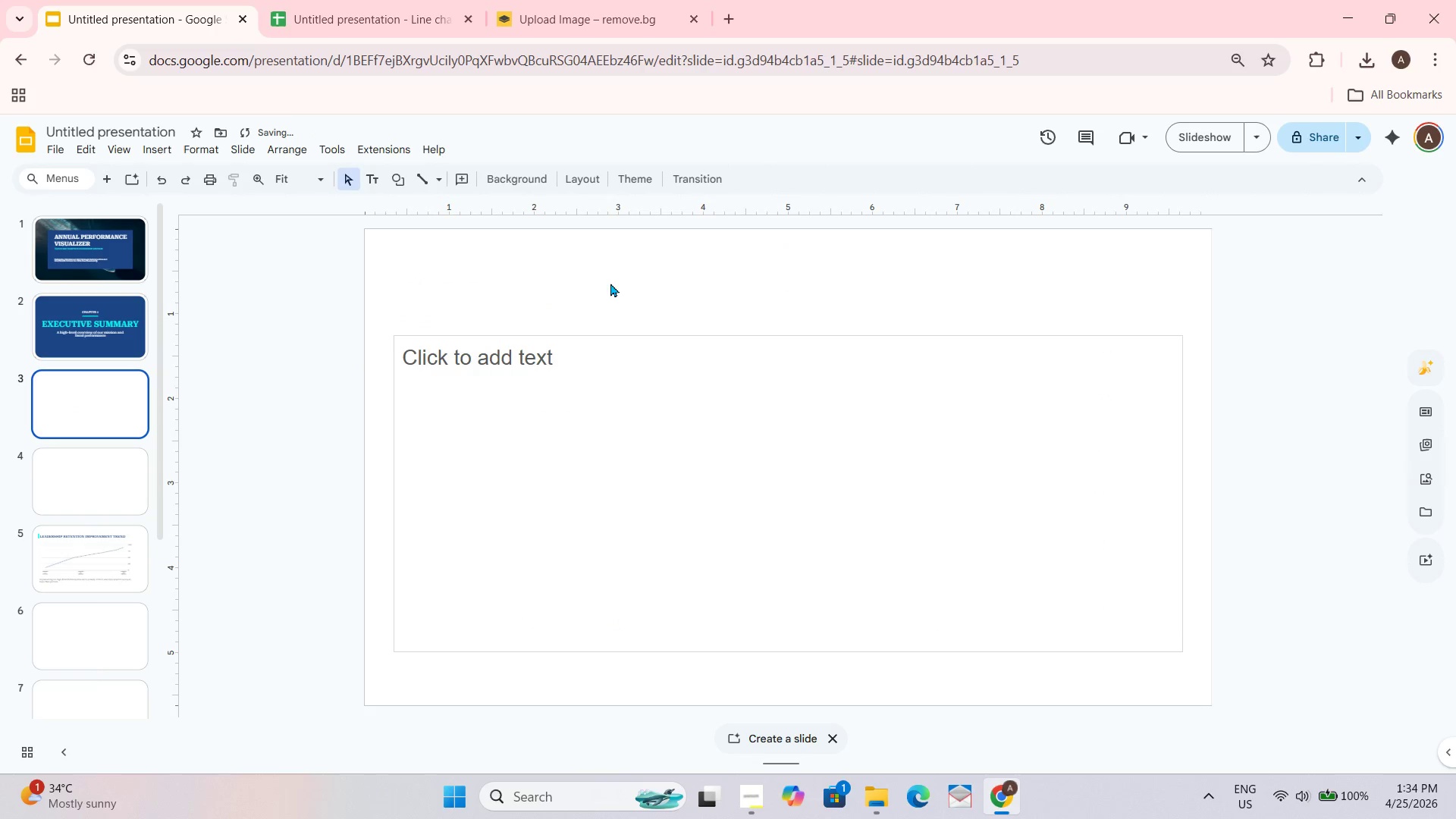 
key(Control+ControlLeft)
 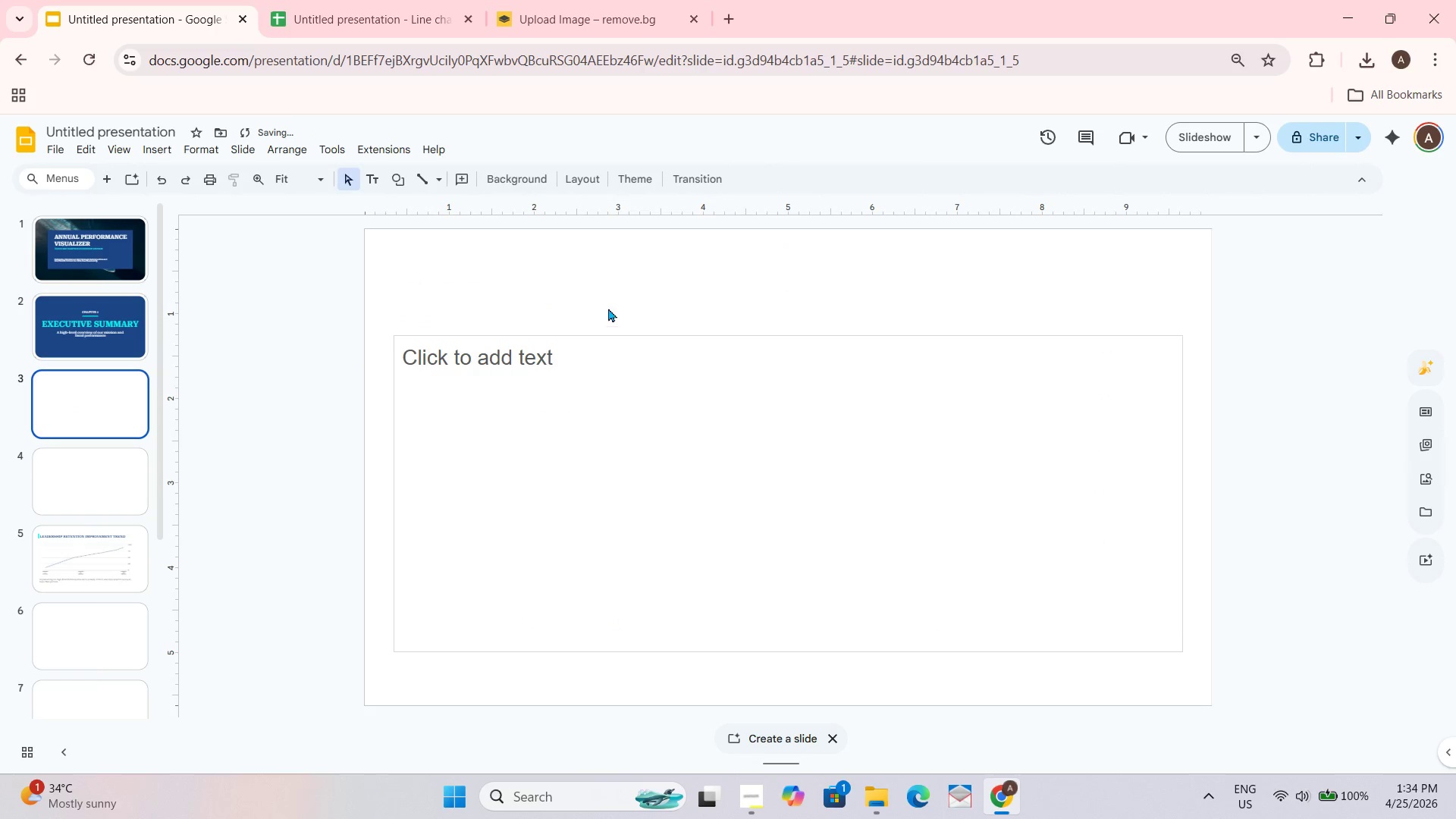 
key(Control+V)
 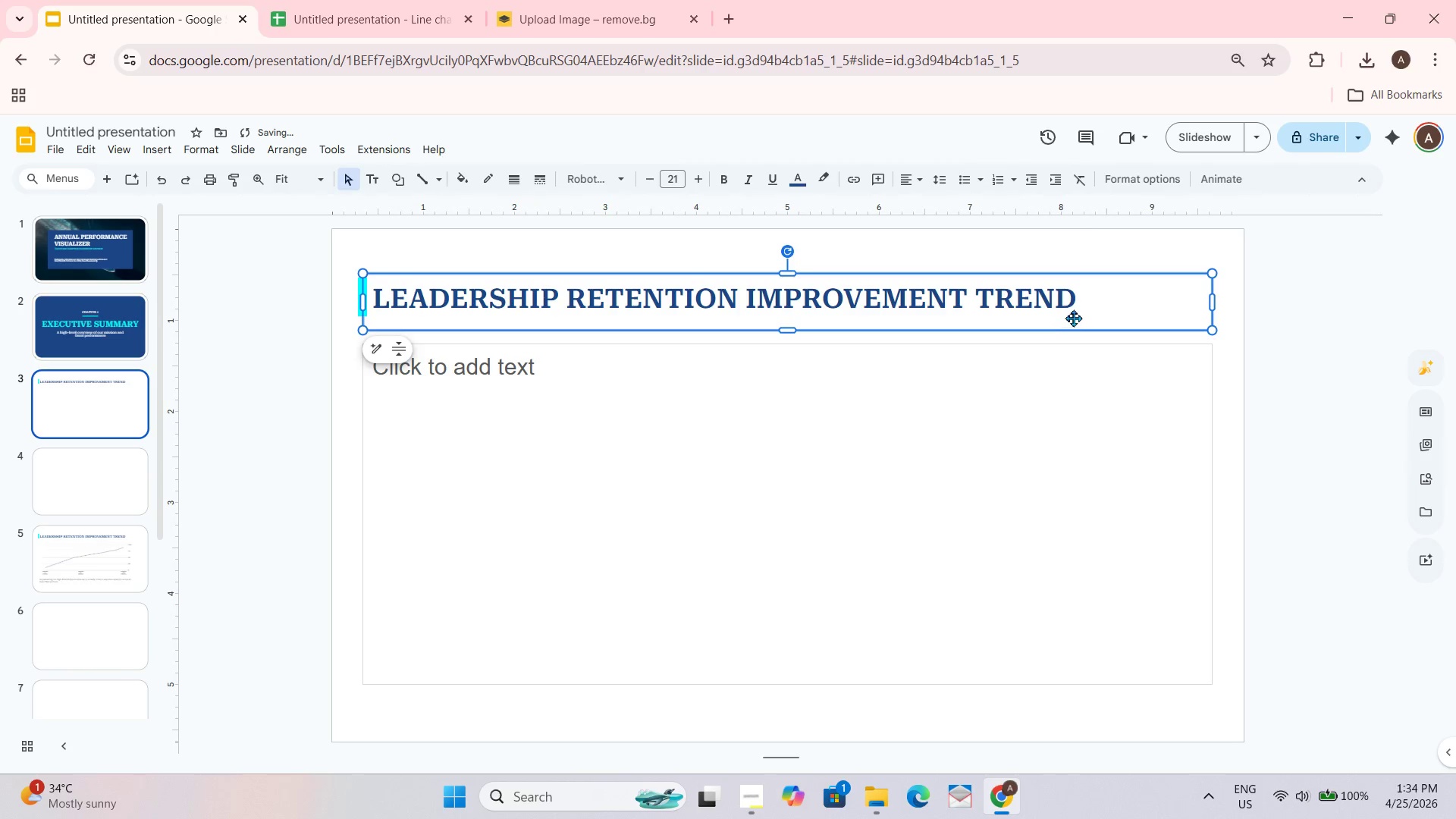 
double_click([1077, 302])
 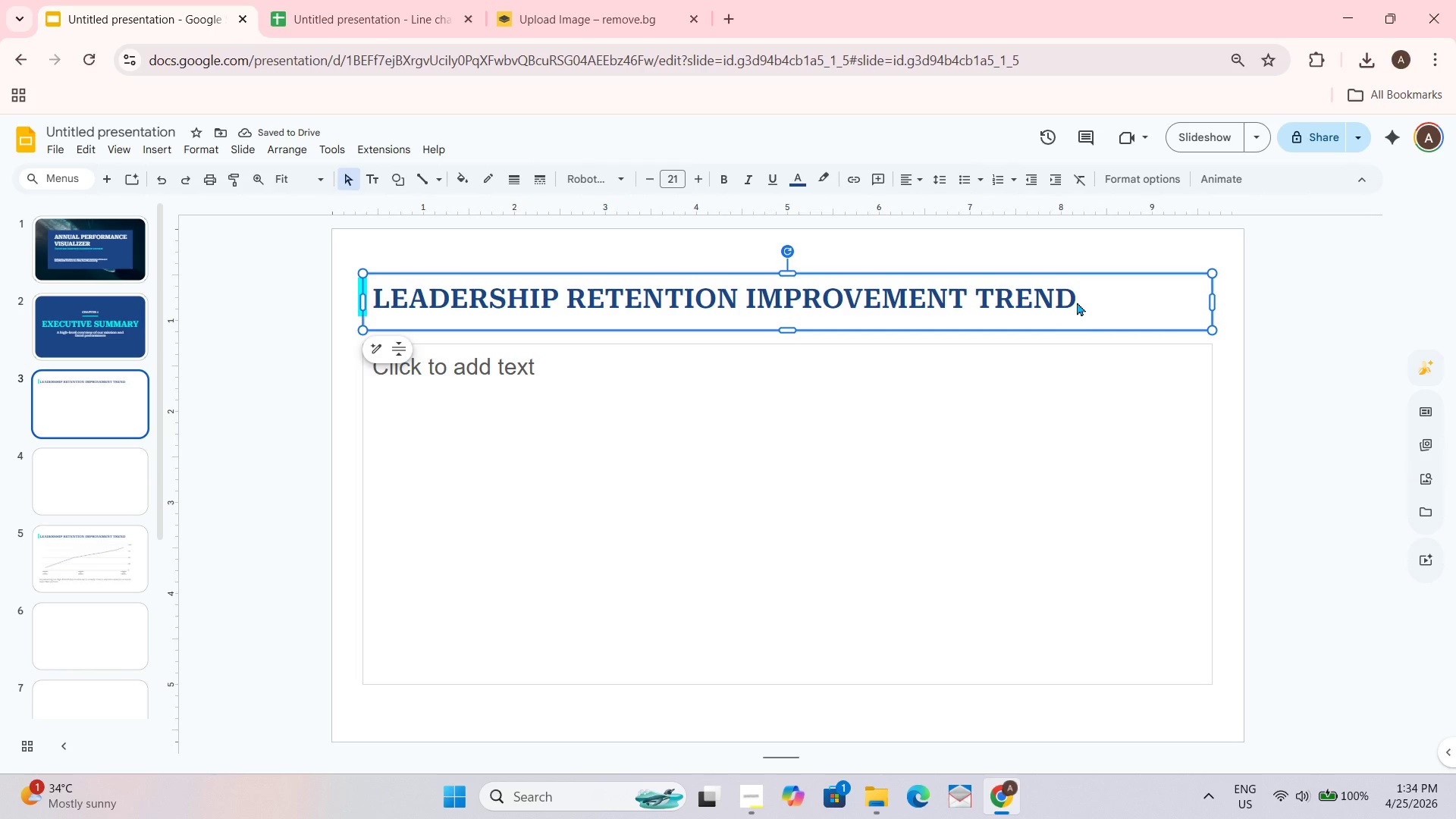 
triple_click([1077, 302])
 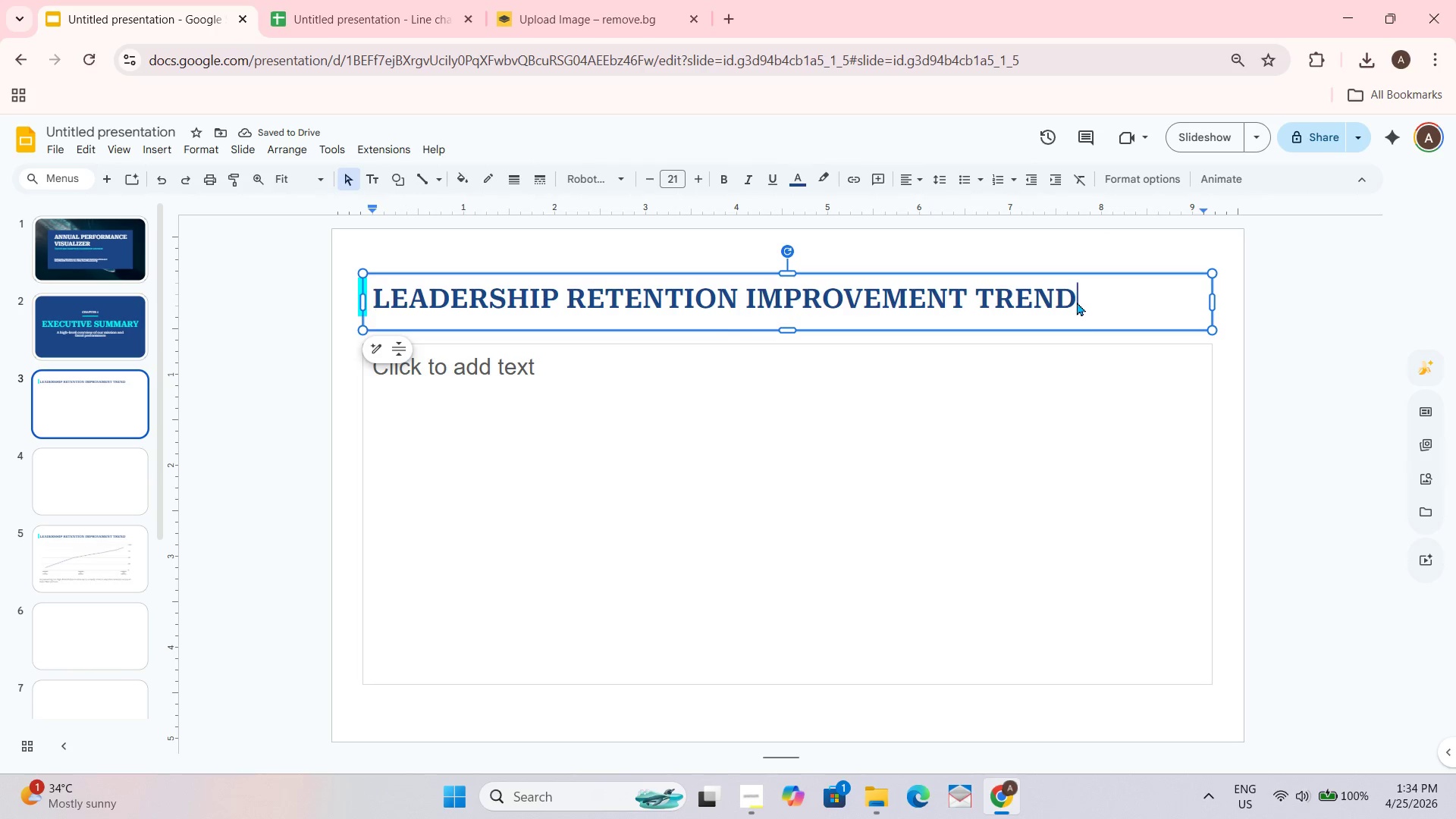 
triple_click([1077, 302])
 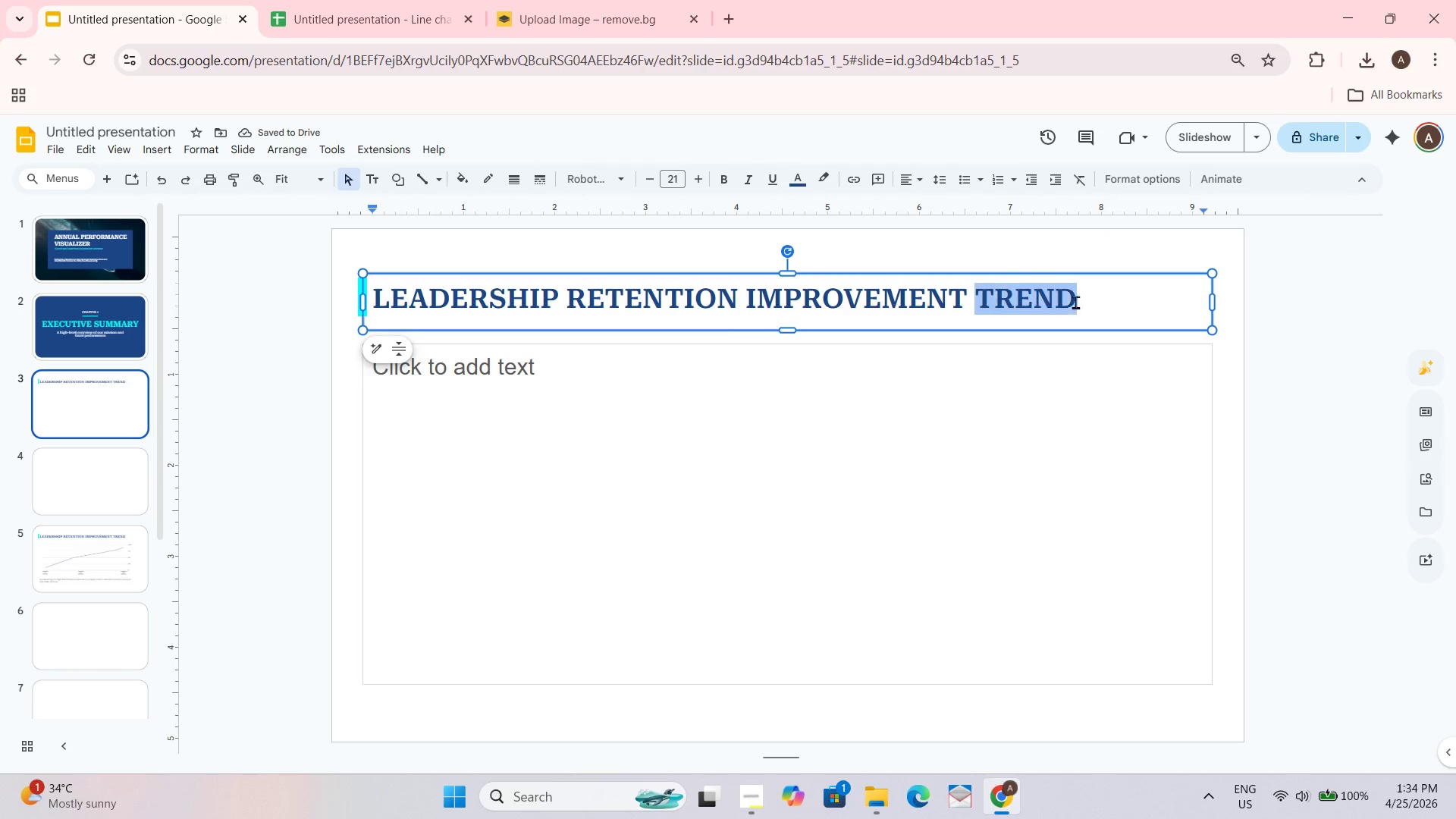 
left_click_drag(start_coordinate=[1075, 302], to_coordinate=[1012, 302])
 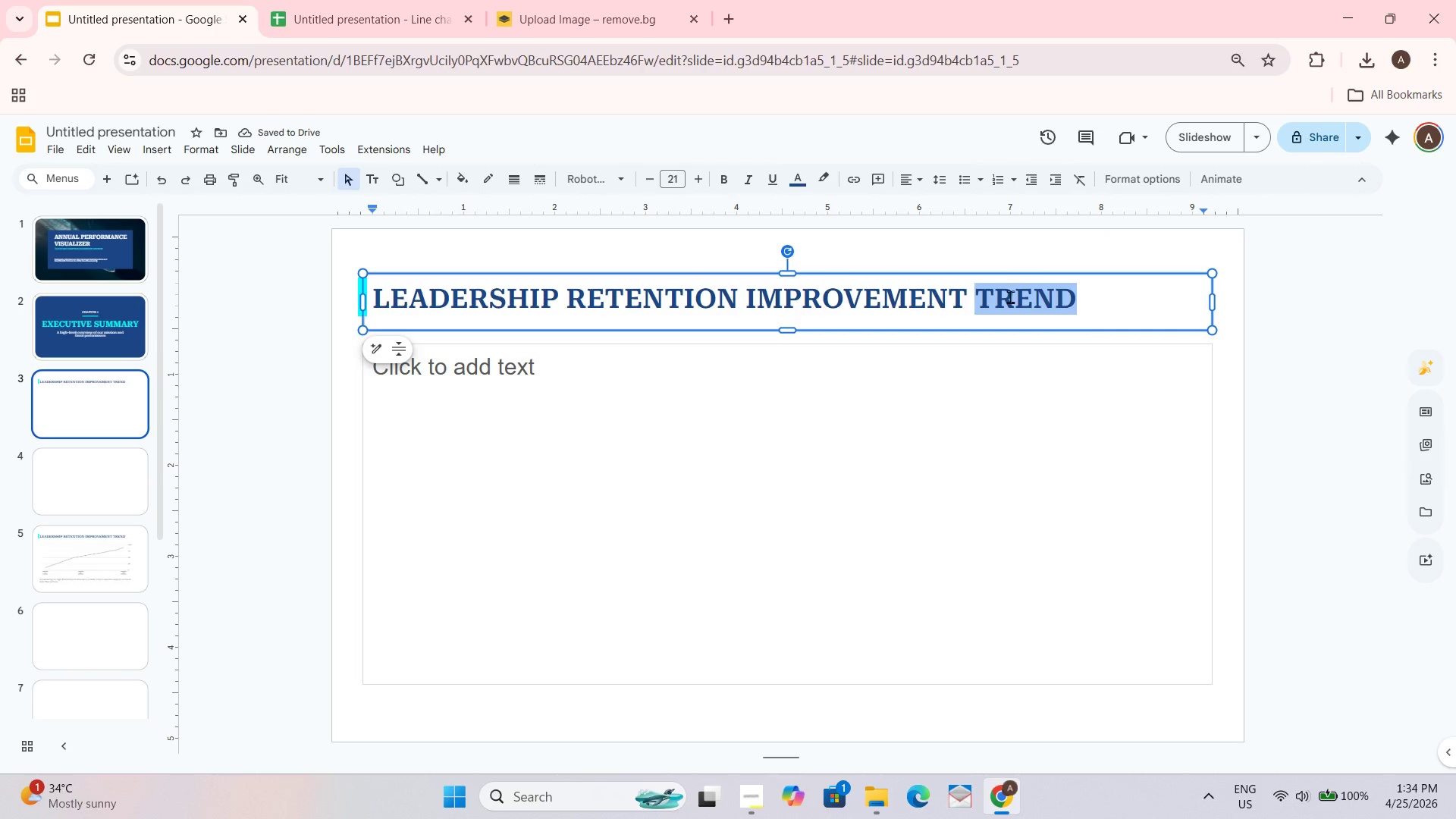 
key(Control+ControlLeft)
 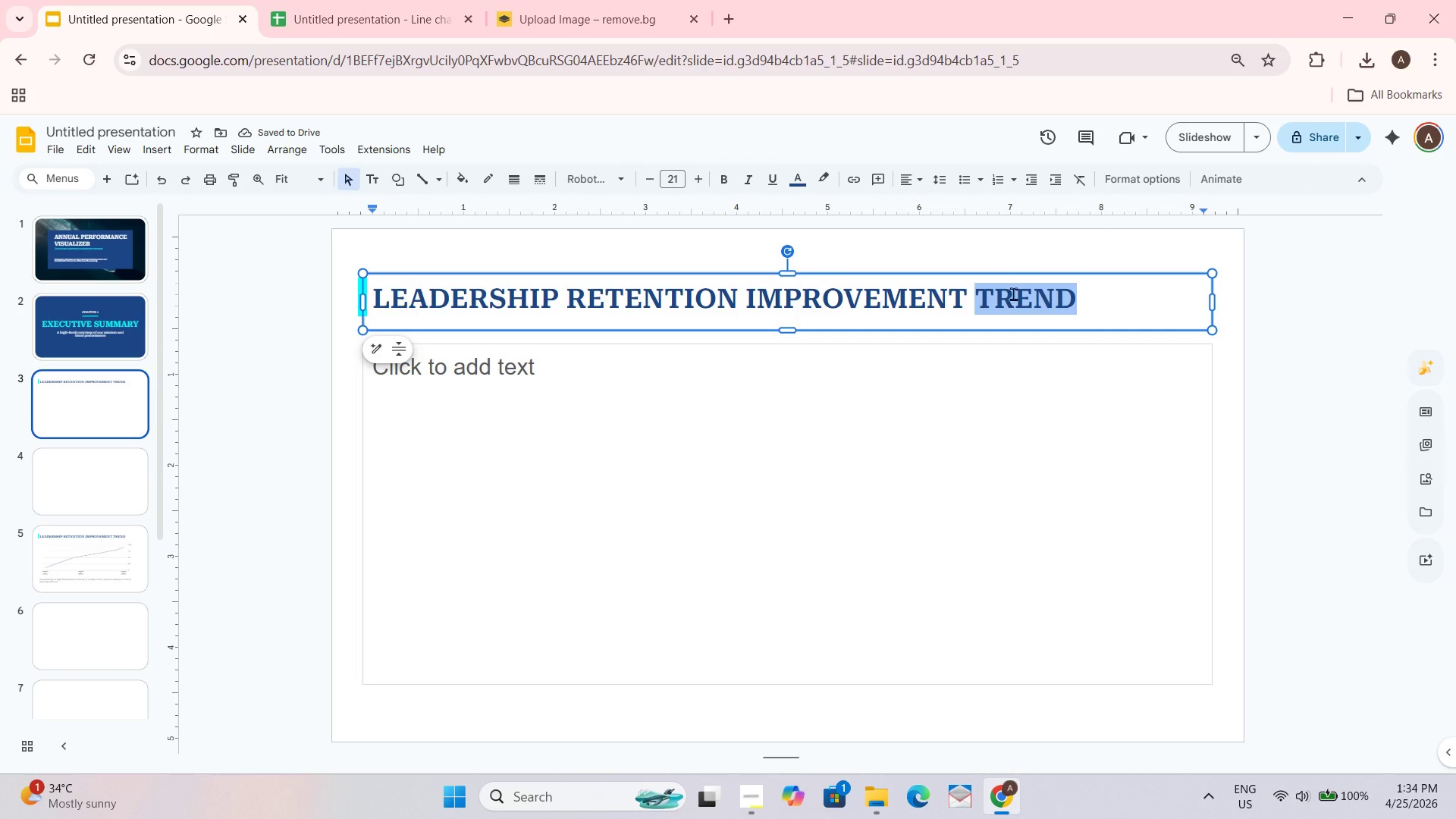 
key(Control+A)
 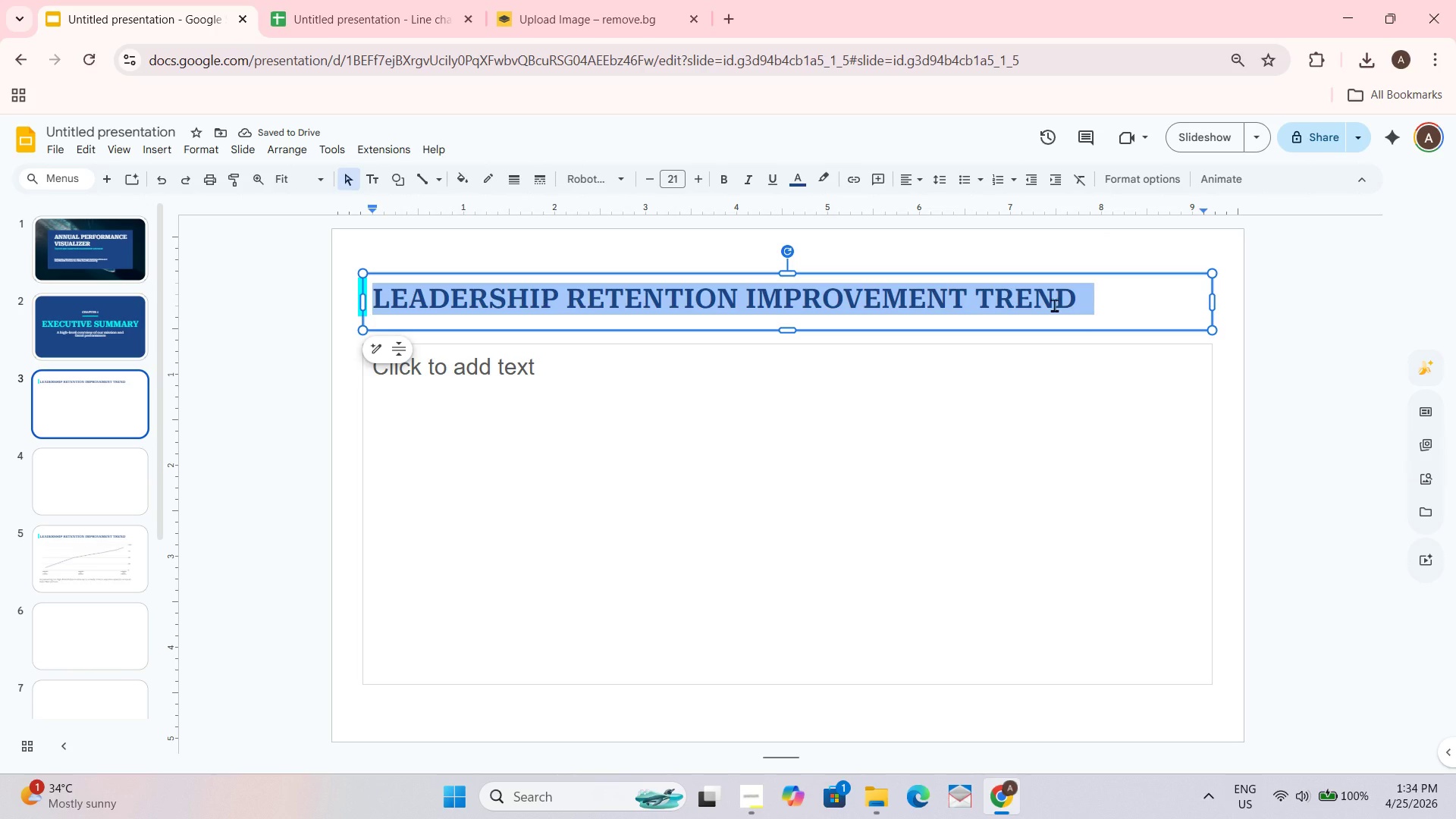 
hold_key(key=ShiftLeft, duration=0.53)
 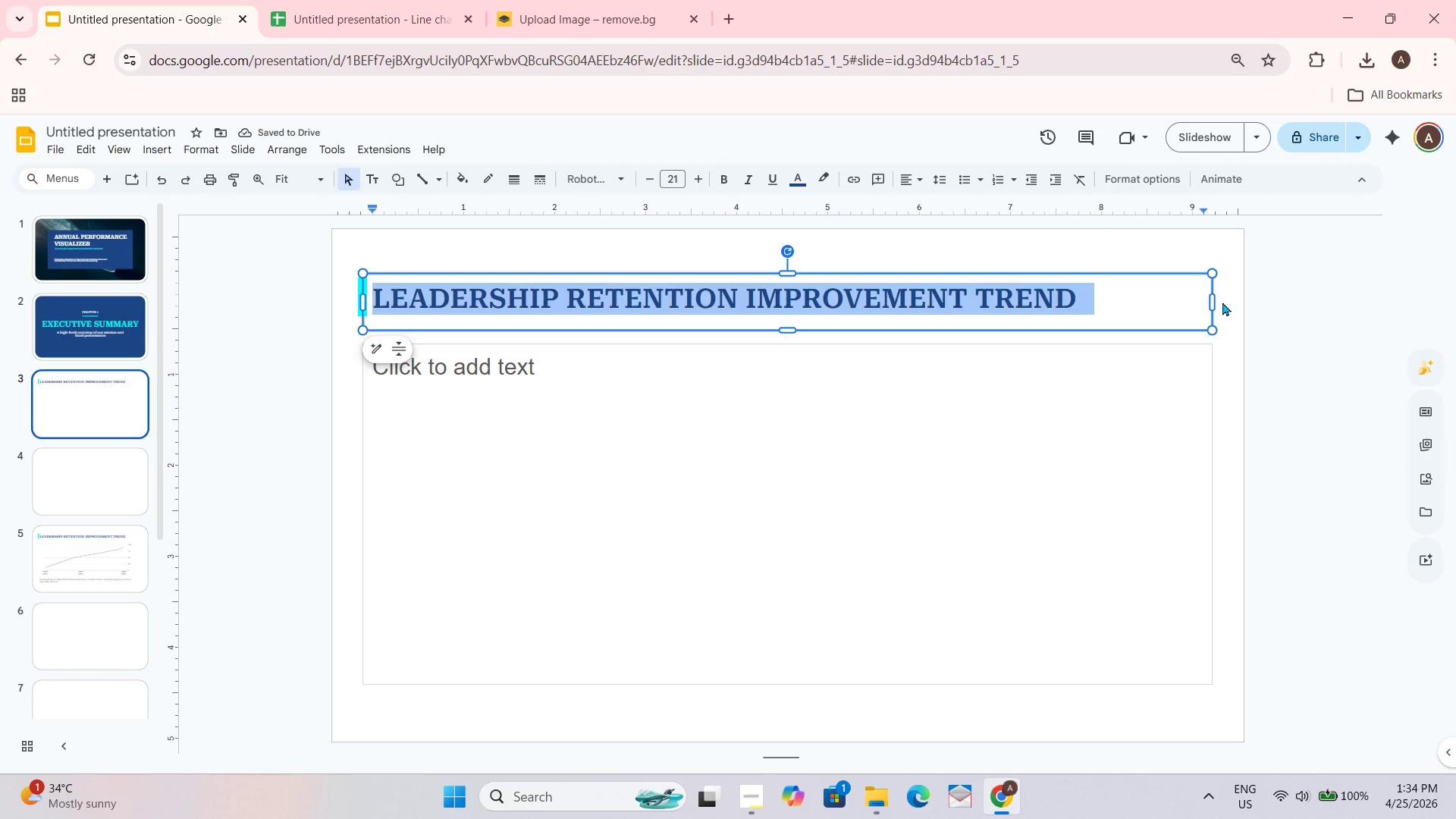 
type(2023 PERFORMANCE SNAPSHOT)
 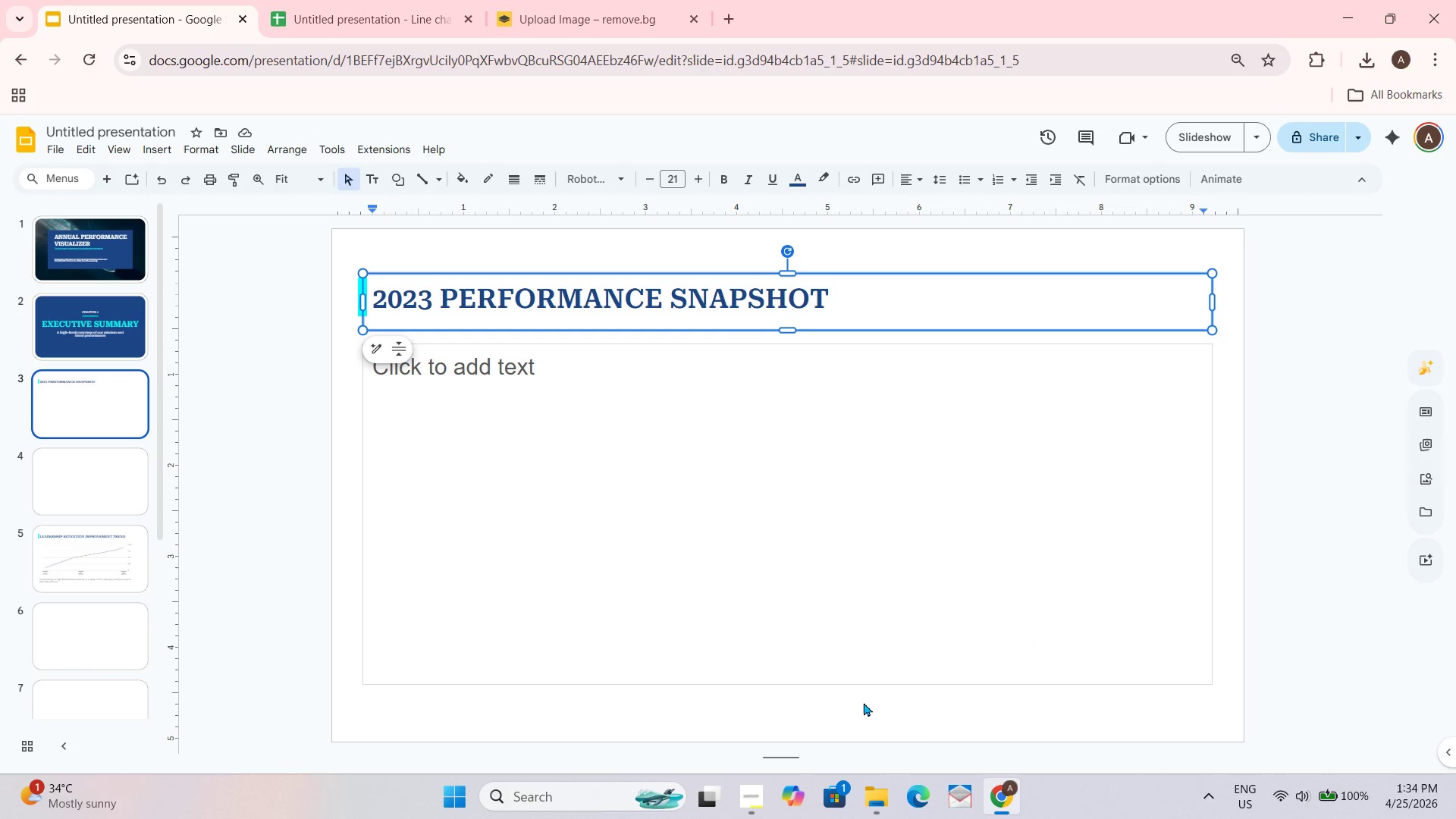 
wait(10.55)
 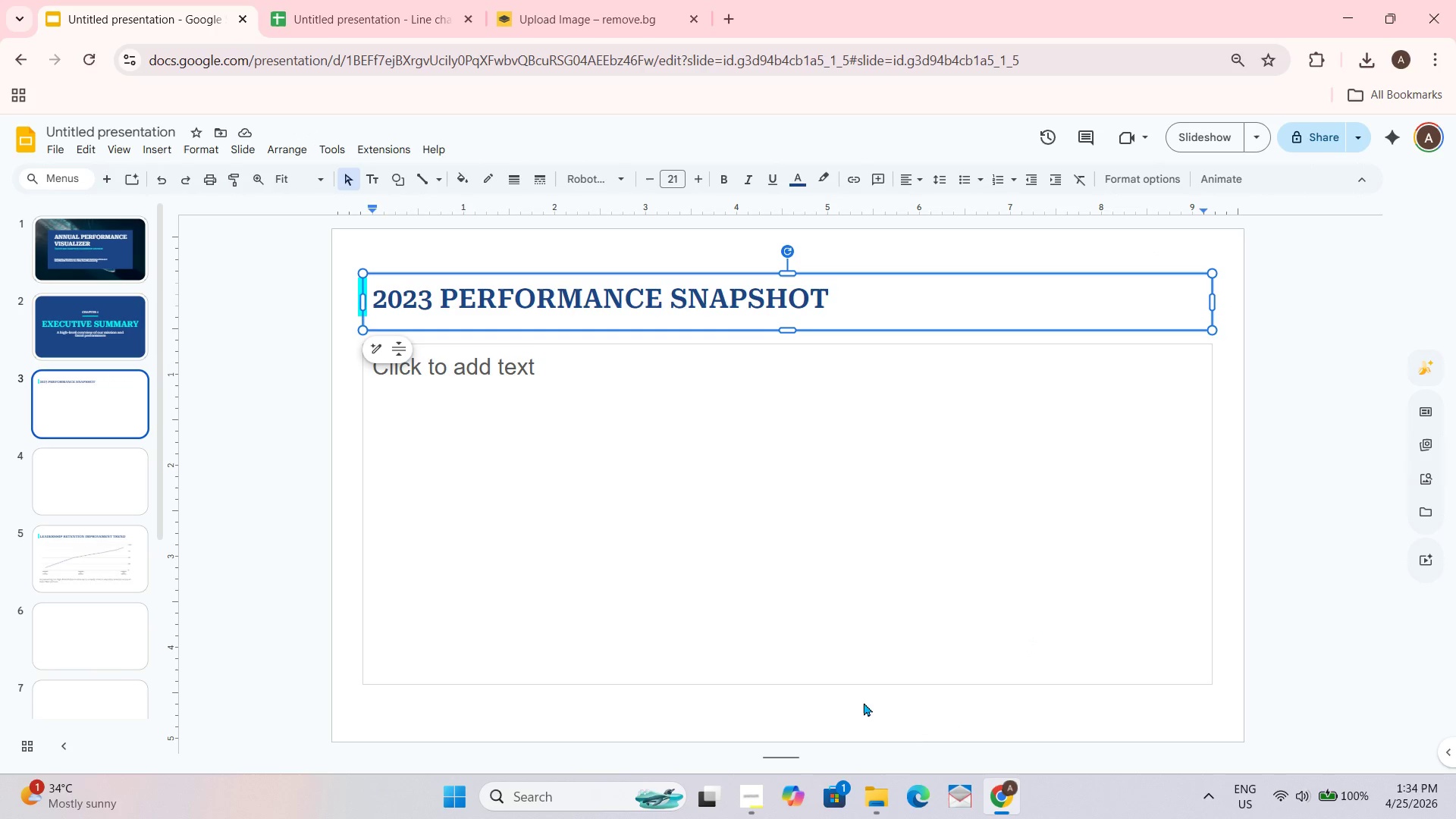 
left_click_drag(start_coordinate=[1215, 300], to_coordinate=[924, 297])
 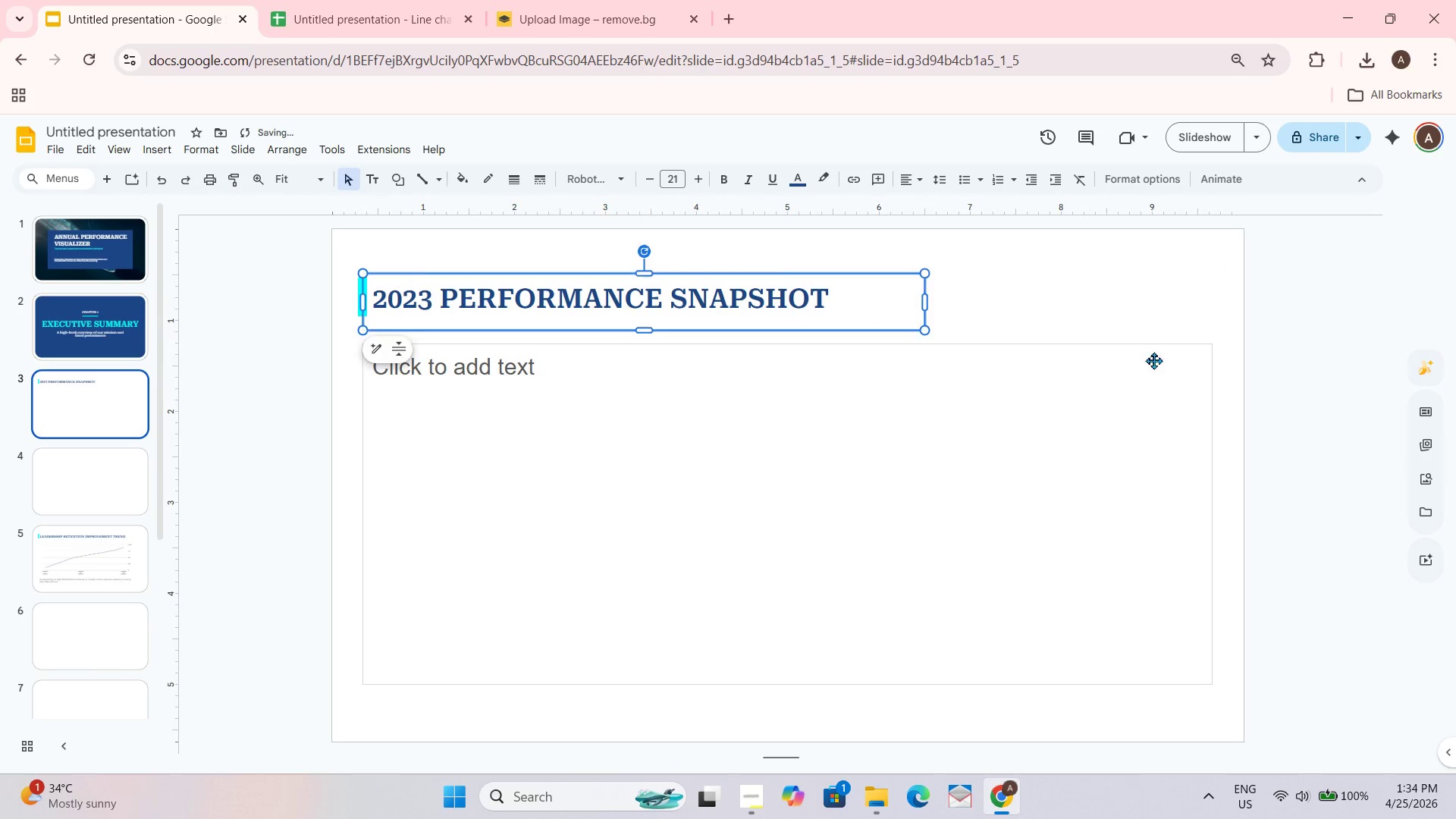 
left_click([1438, 428])
 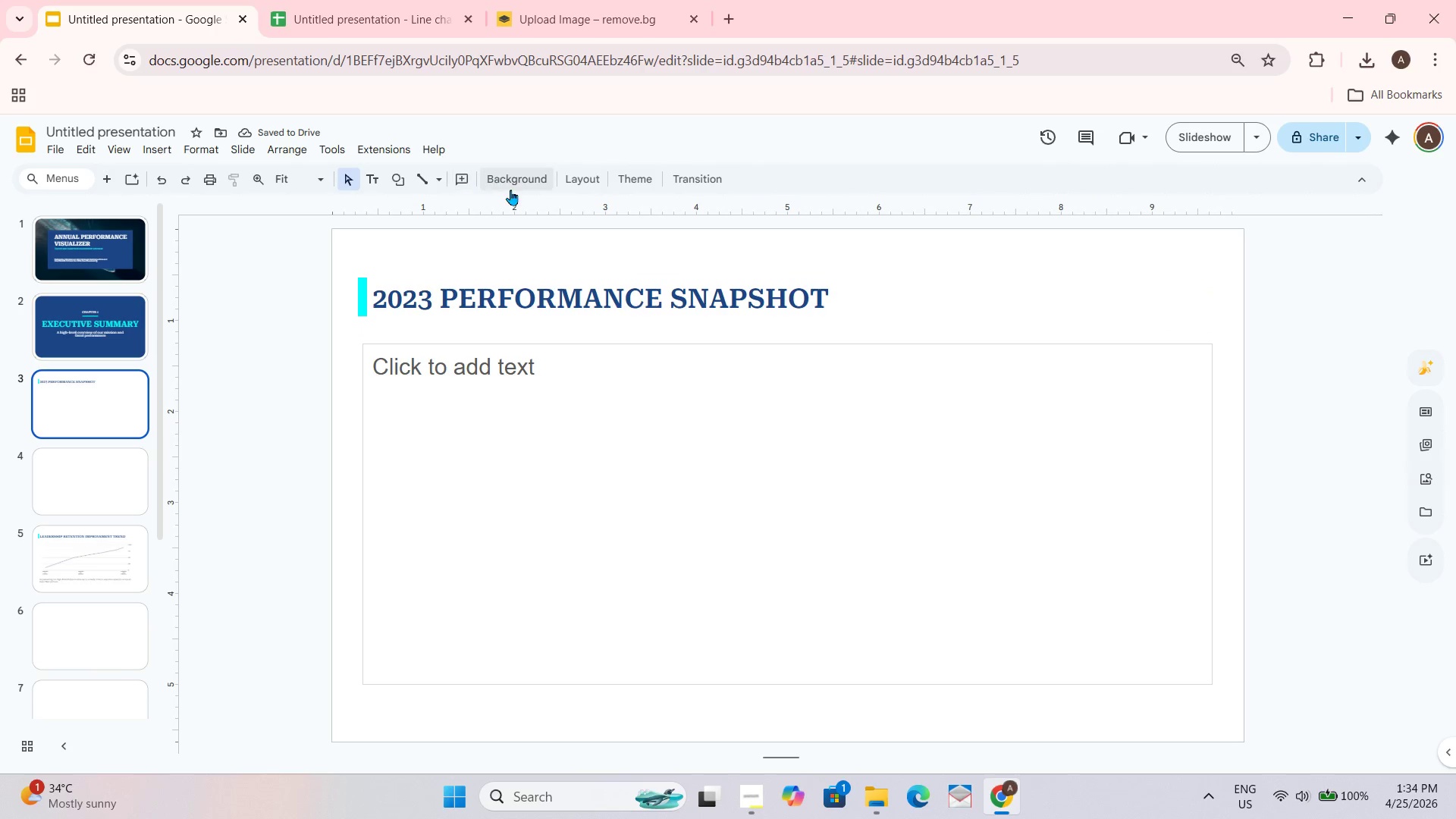 
wait(5.61)
 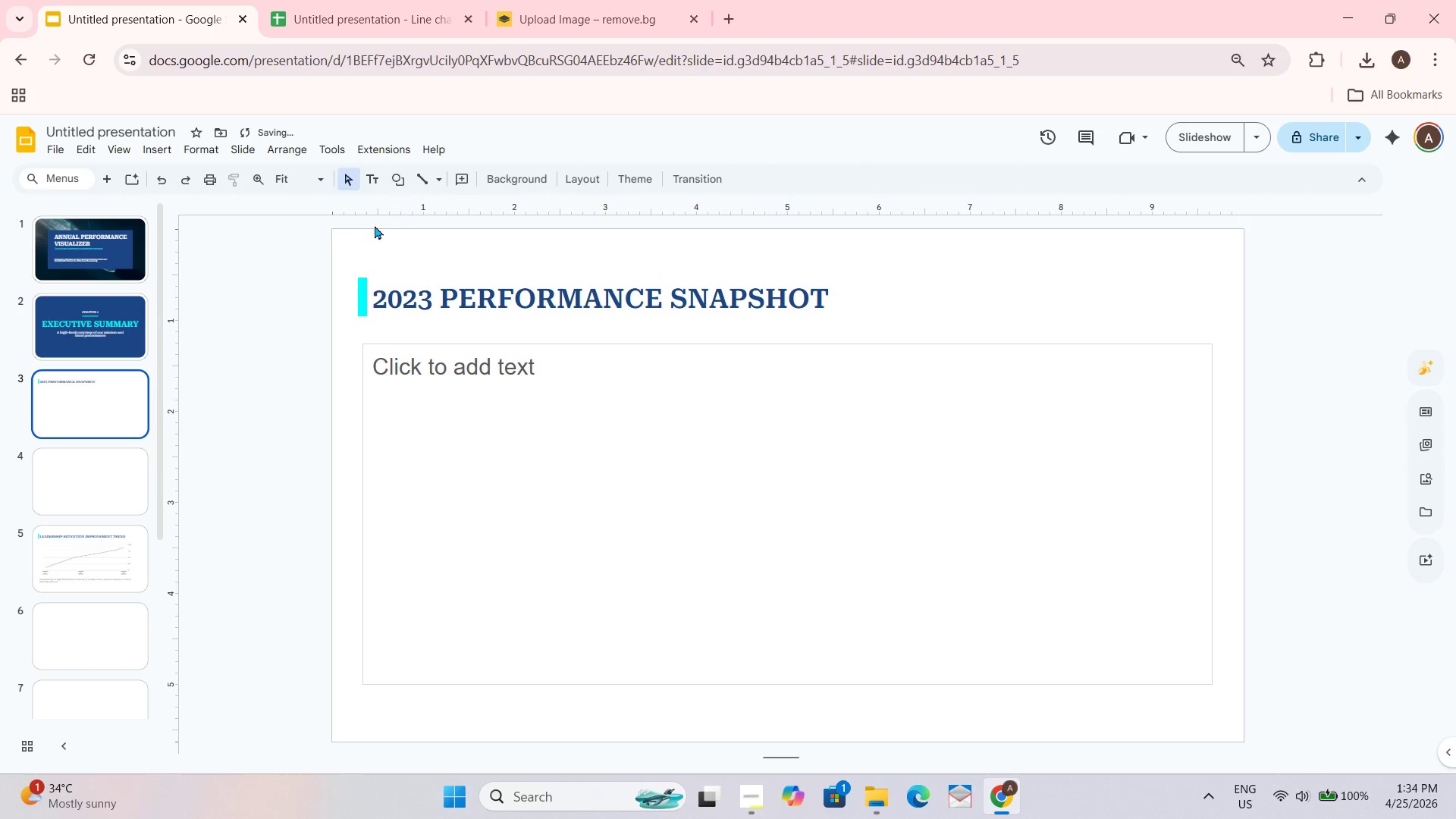 
left_click([406, 187])
 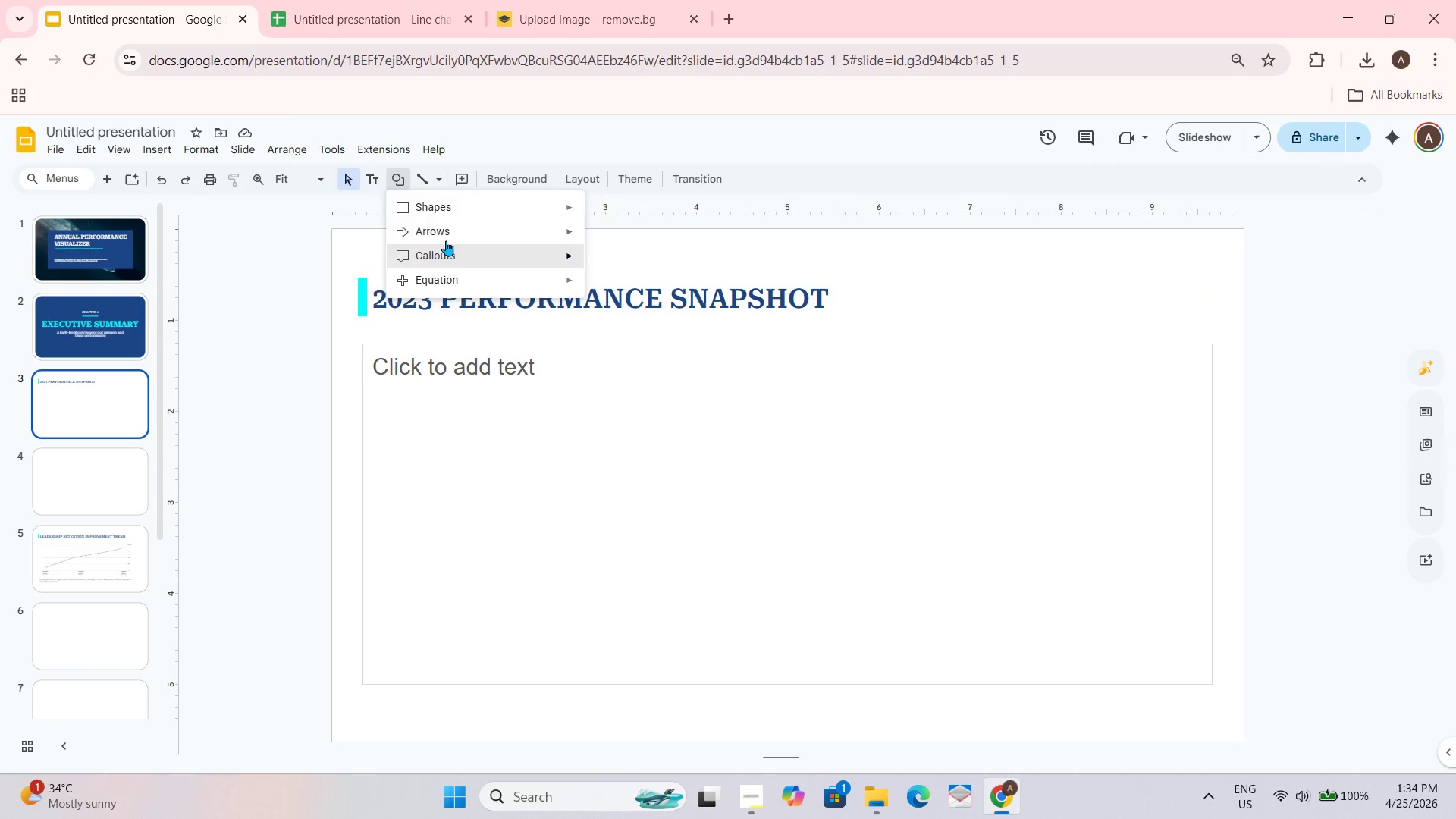 
left_click([450, 209])
 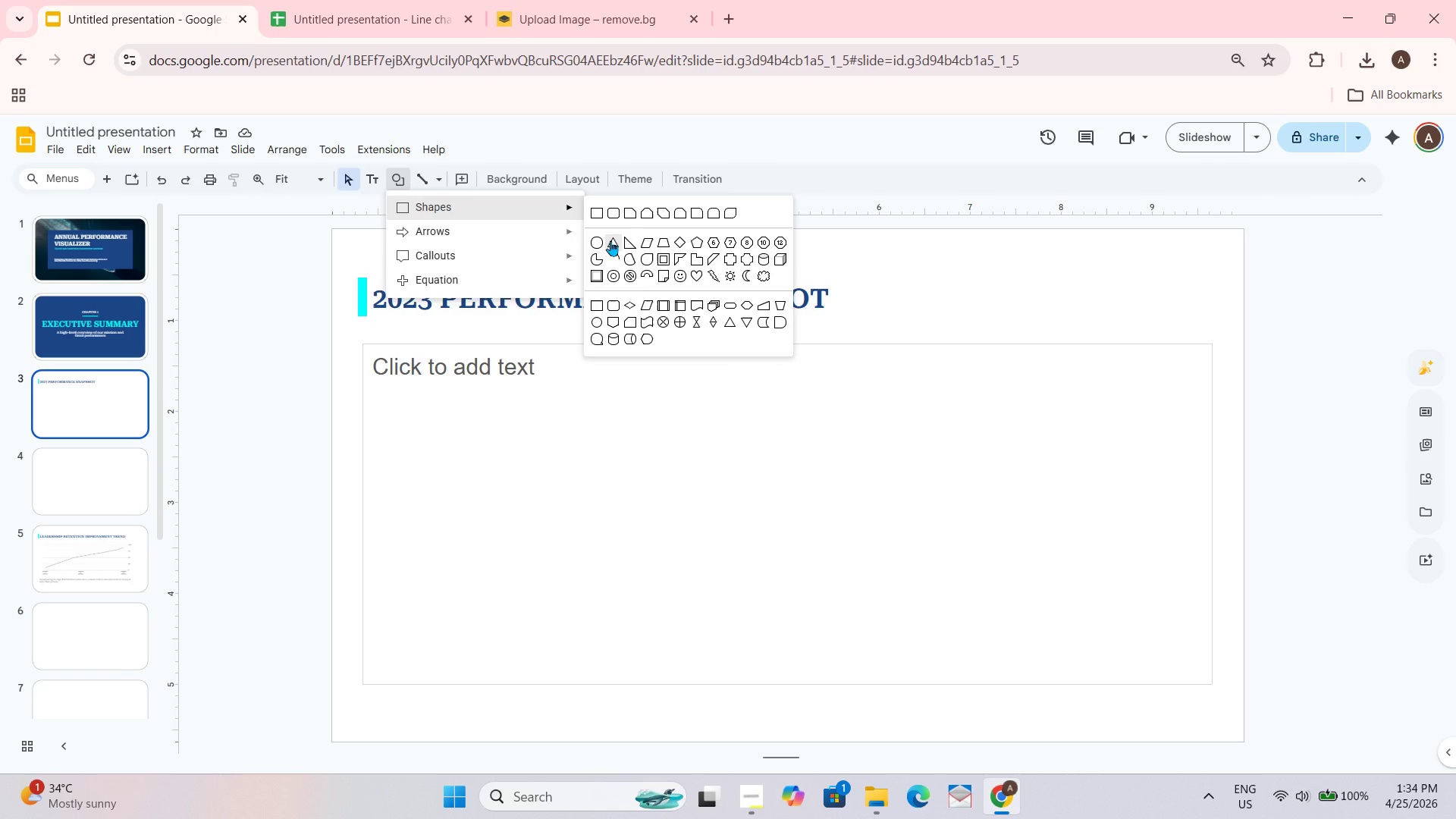 
left_click([627, 239])
 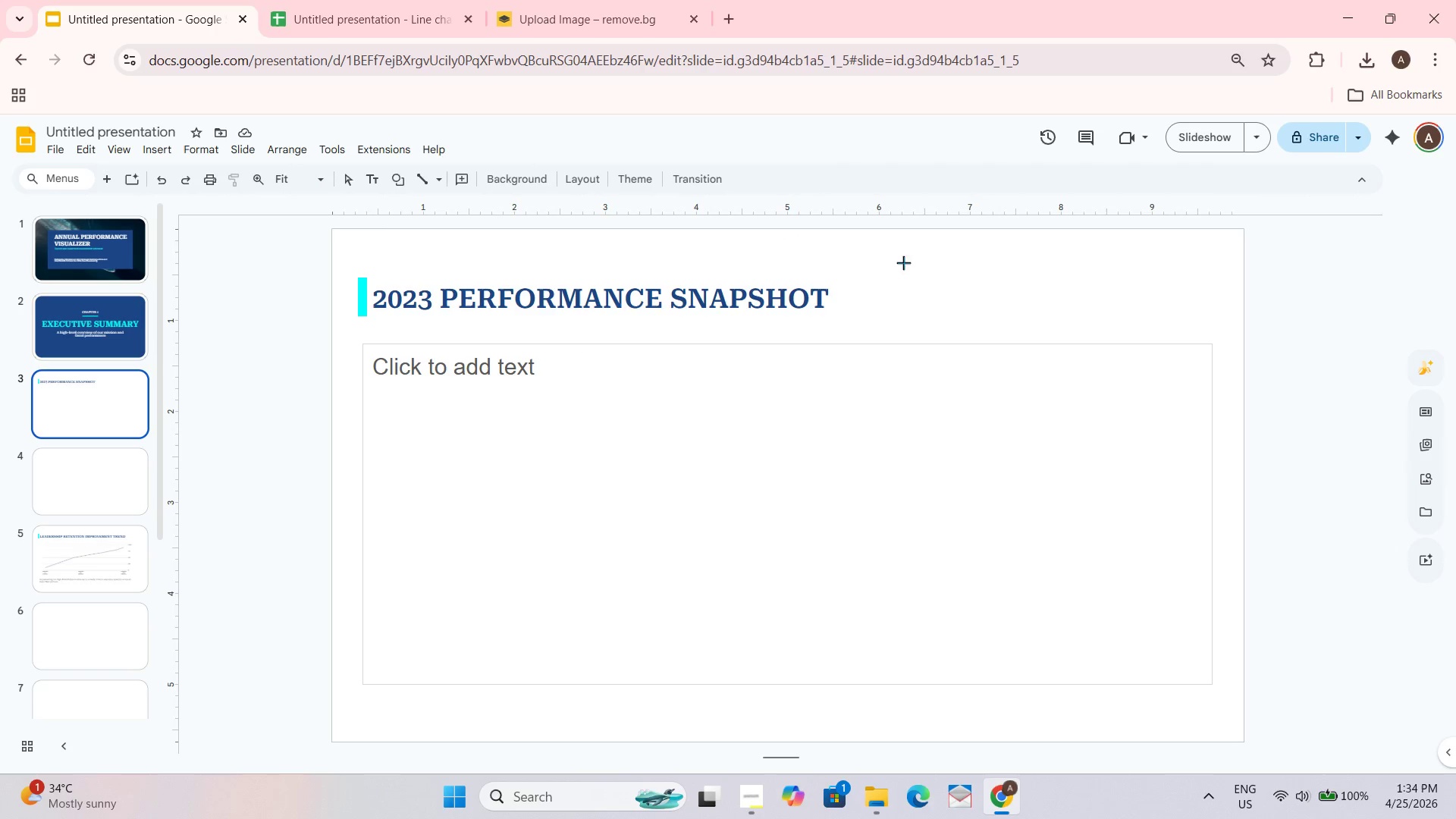 
left_click_drag(start_coordinate=[931, 262], to_coordinate=[1025, 331])
 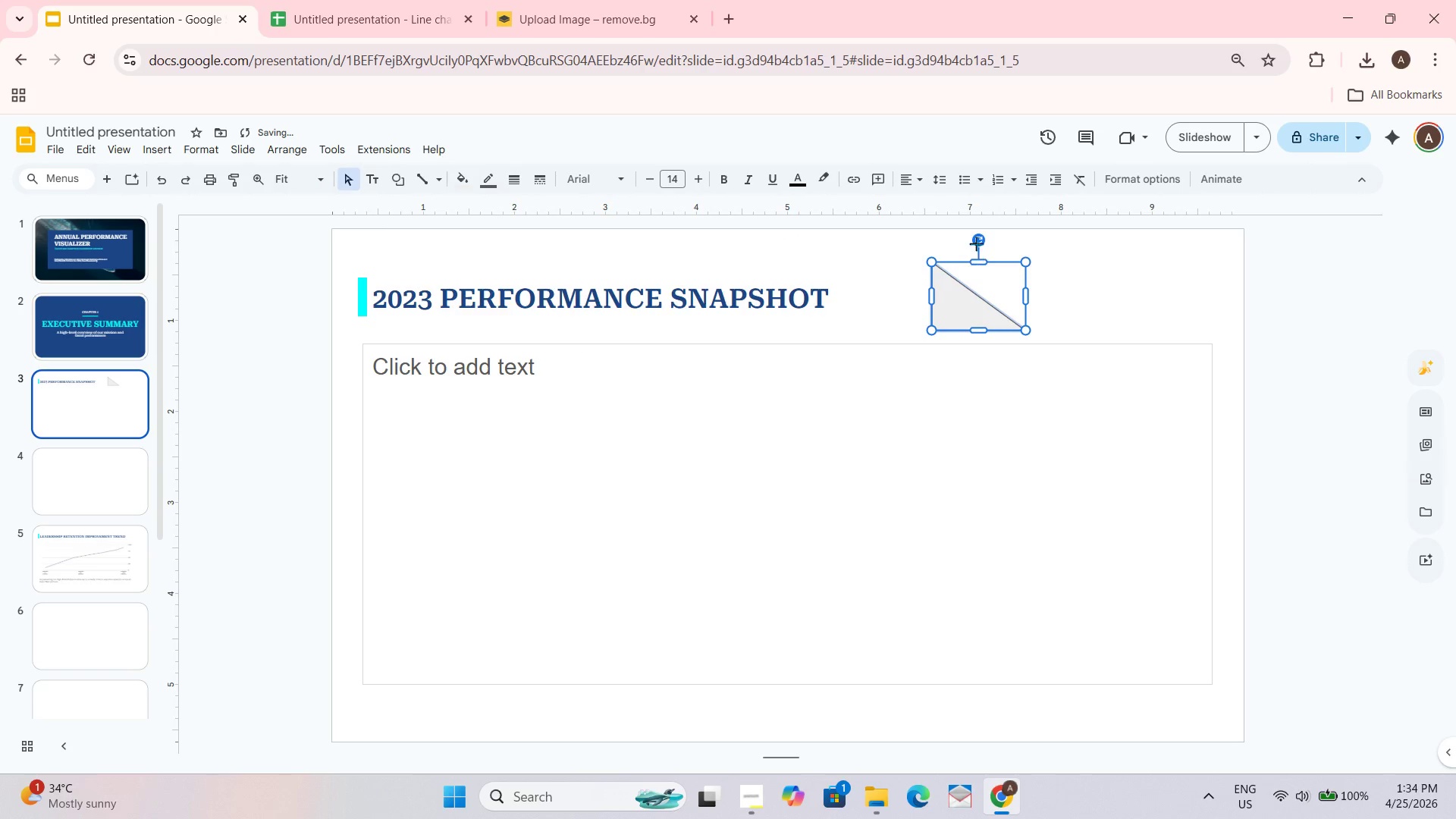 
left_click_drag(start_coordinate=[976, 243], to_coordinate=[978, 410])
 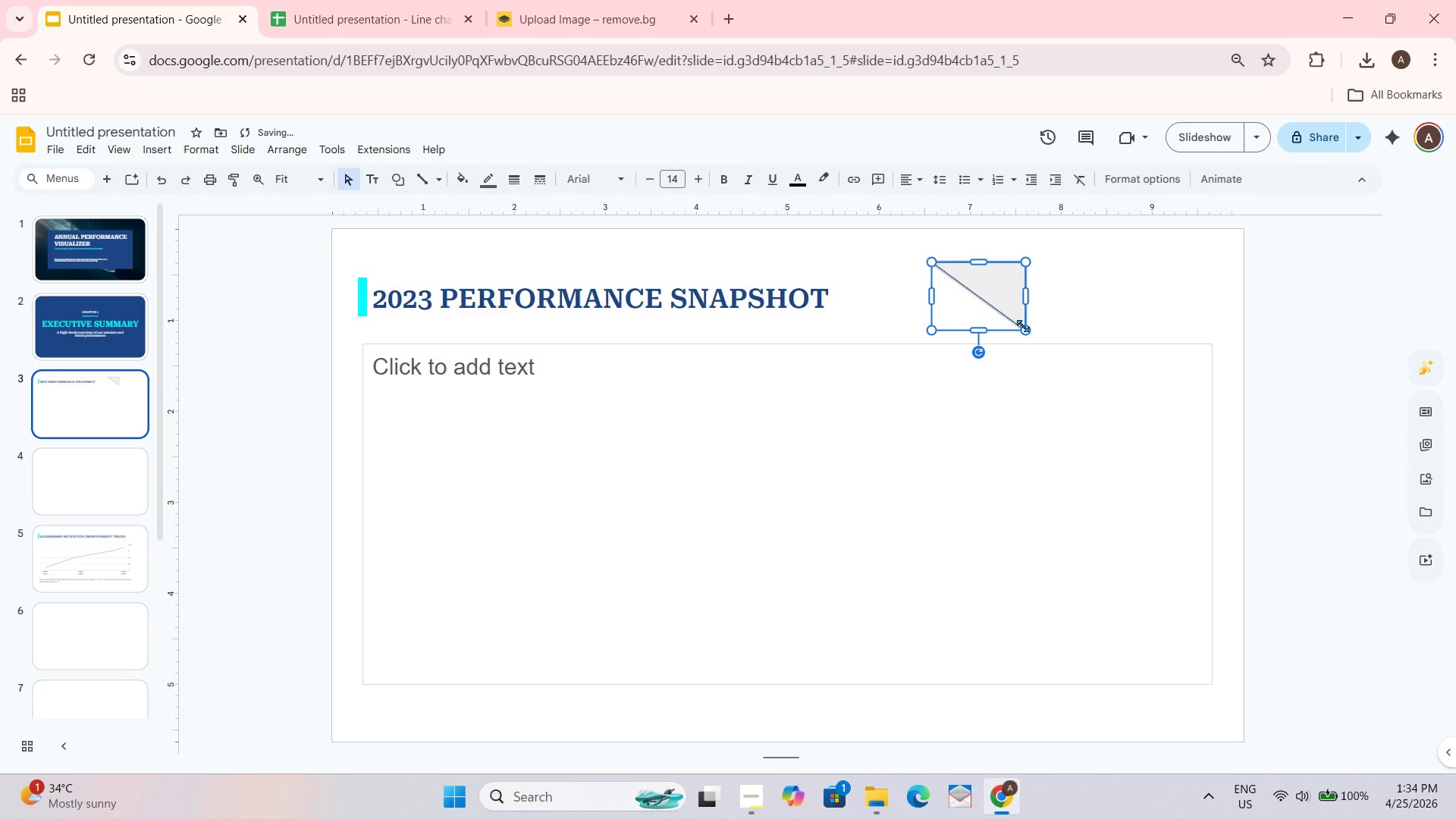 
left_click_drag(start_coordinate=[1023, 332], to_coordinate=[1021, 343])
 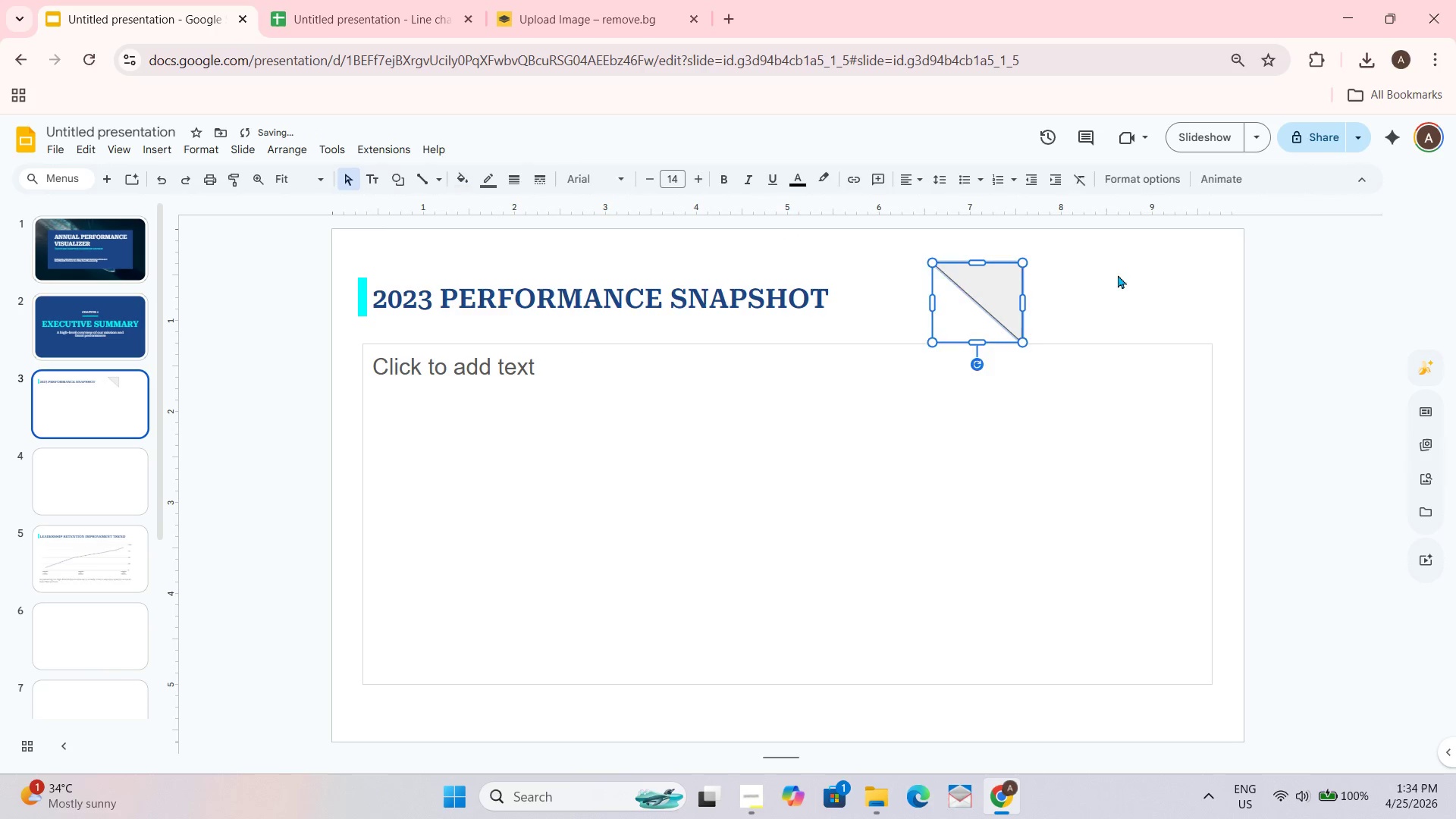 
left_click([1118, 275])
 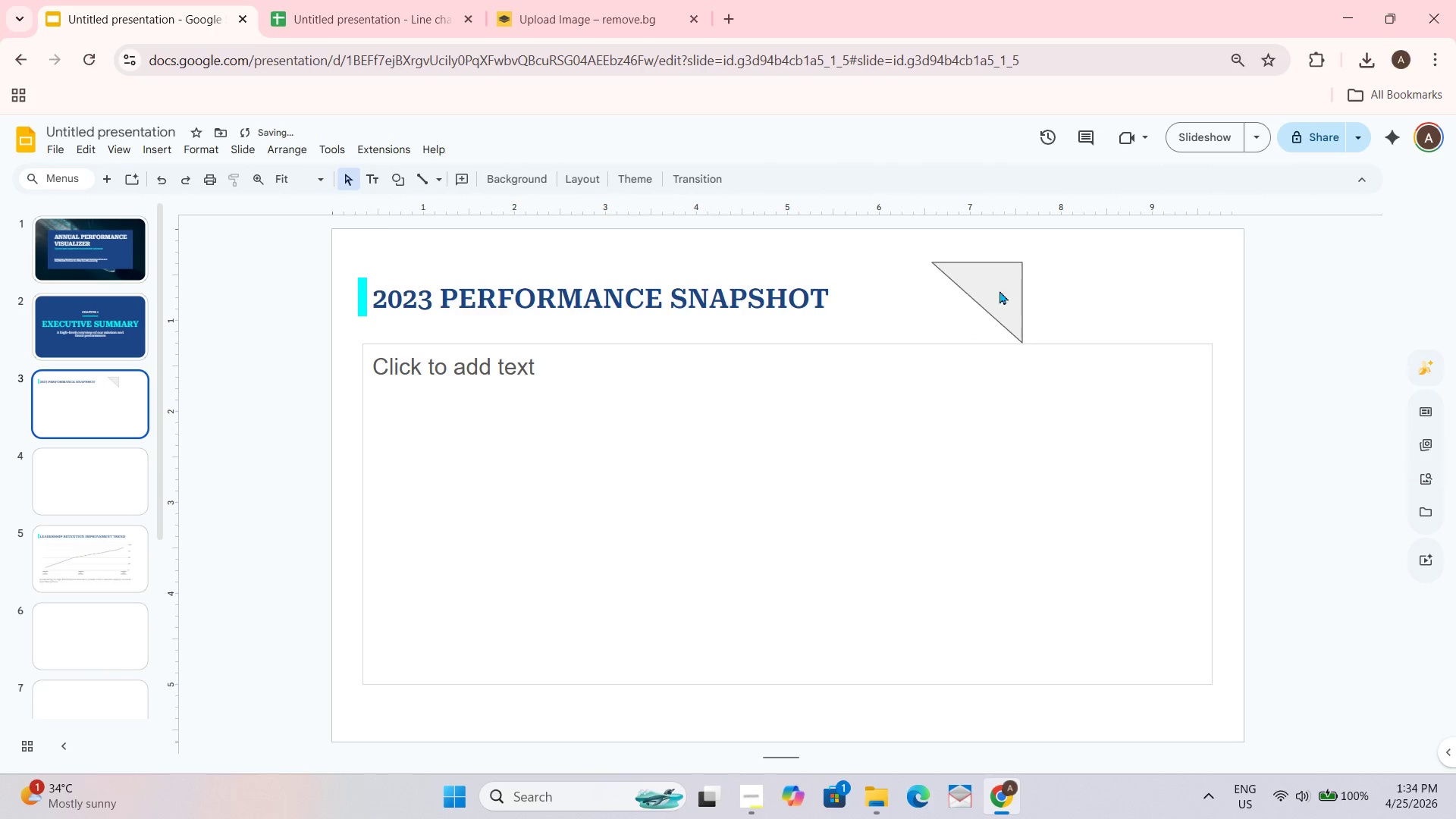 
left_click_drag(start_coordinate=[994, 291], to_coordinate=[1213, 259])
 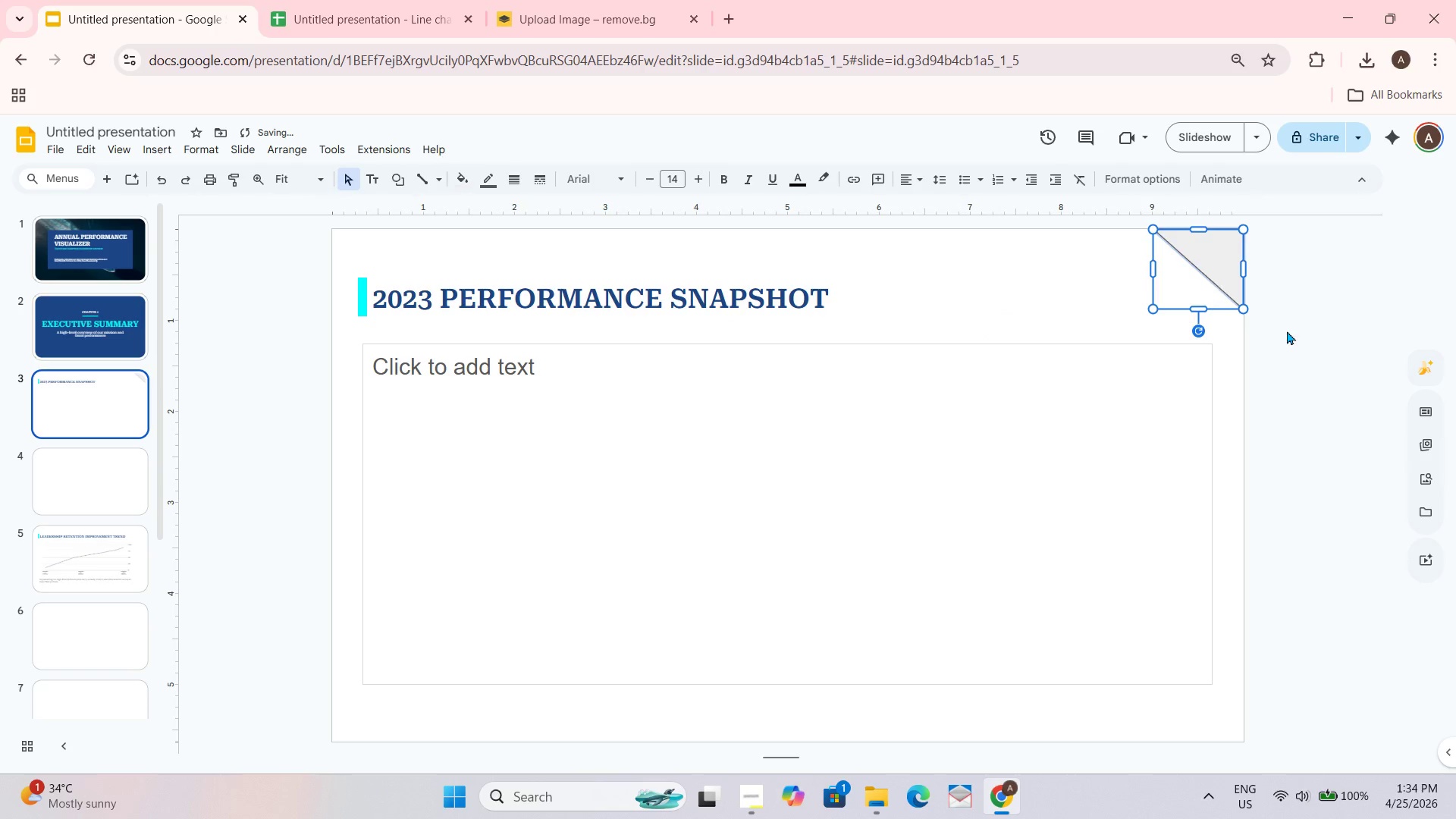 
left_click([1287, 331])
 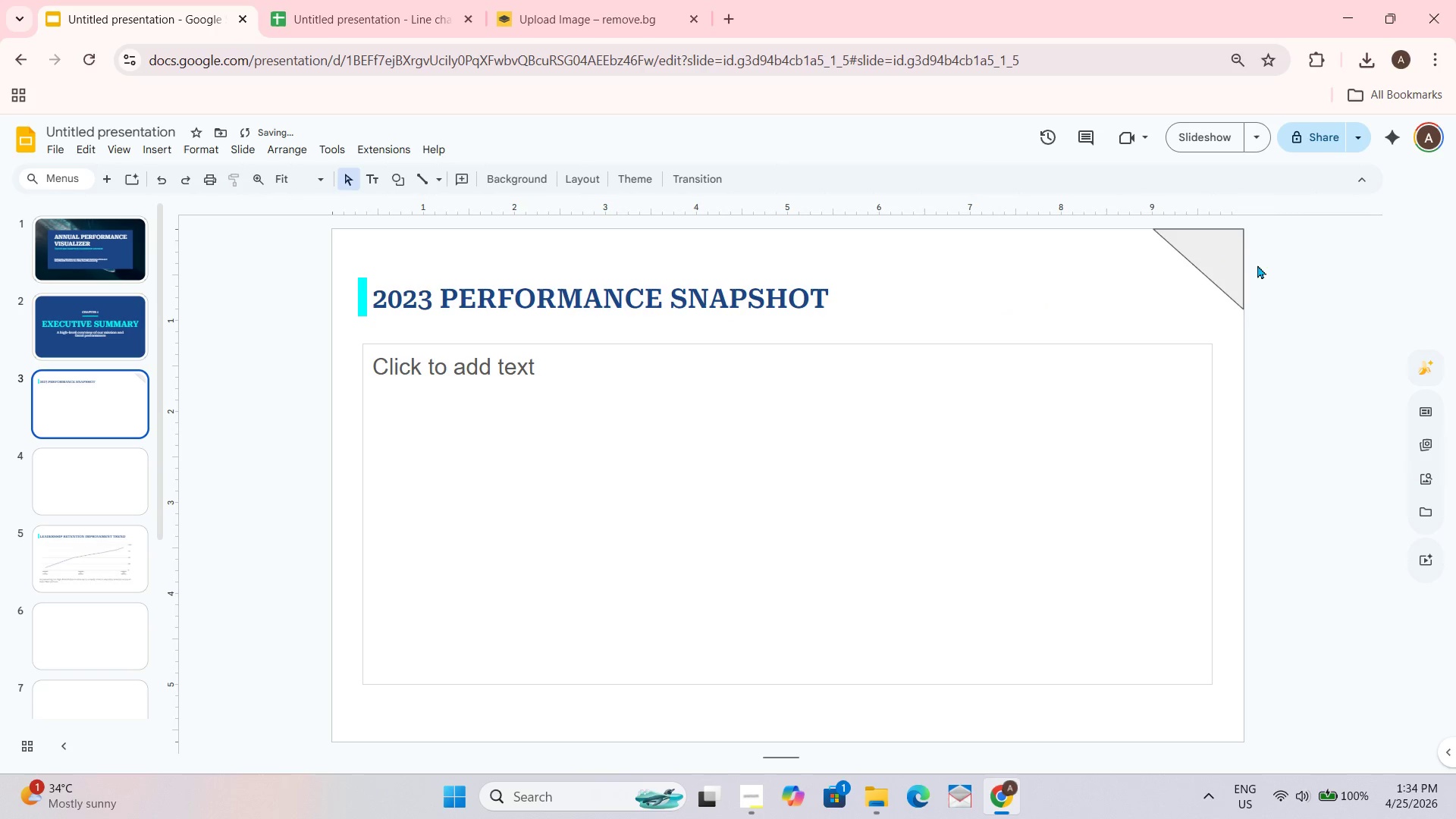 
left_click([1214, 261])
 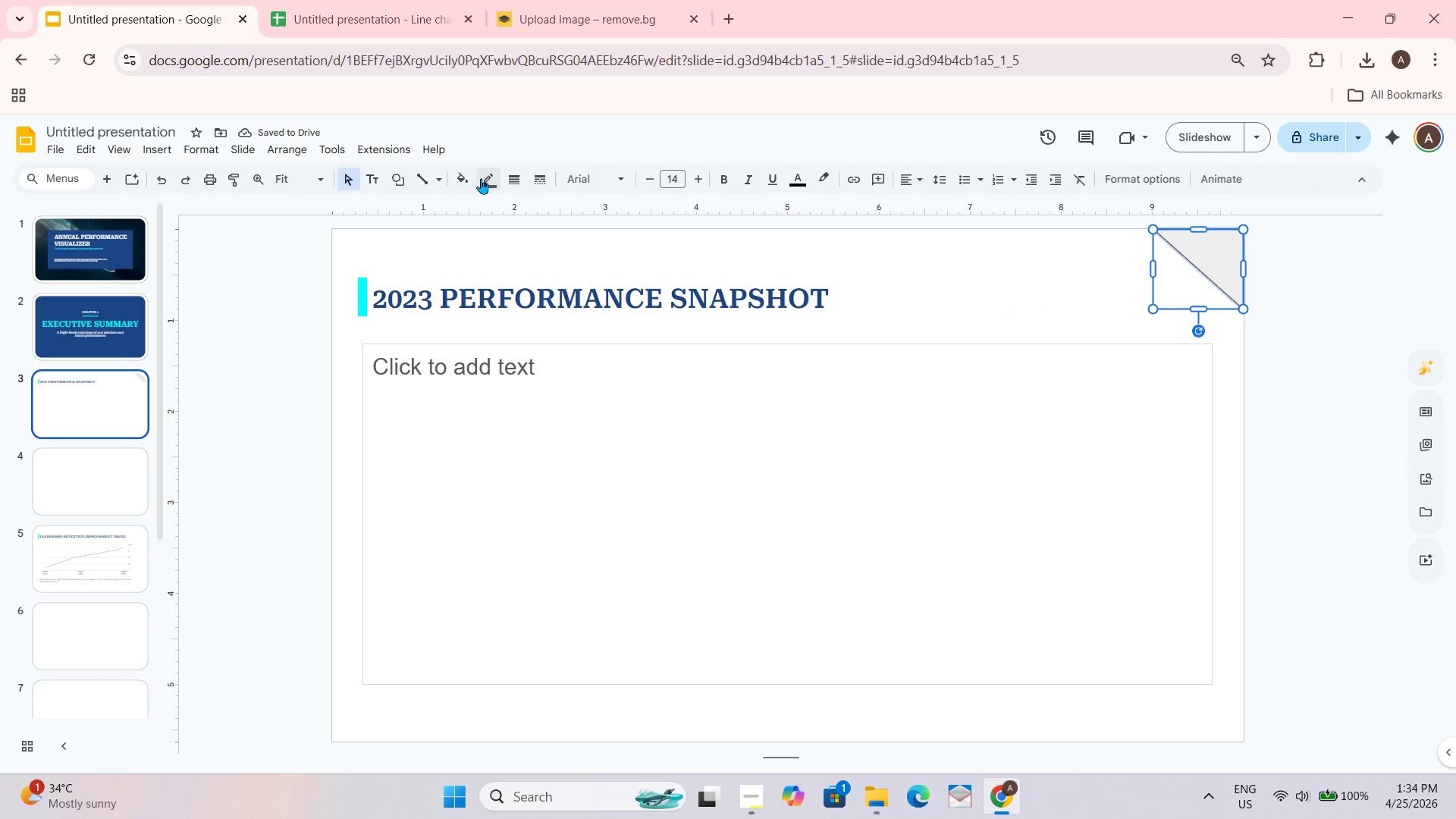 
left_click([468, 184])
 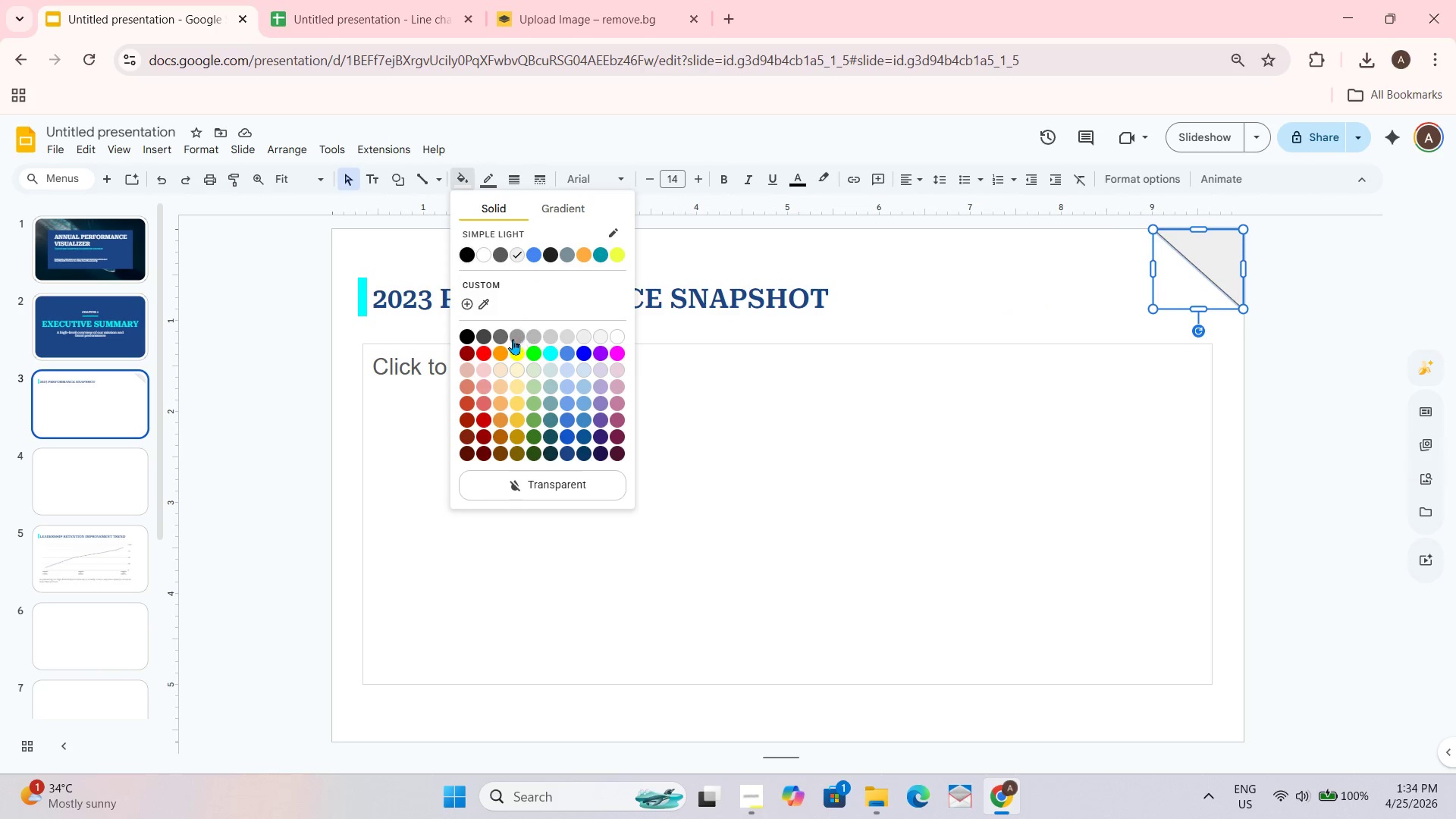 
left_click([534, 336])
 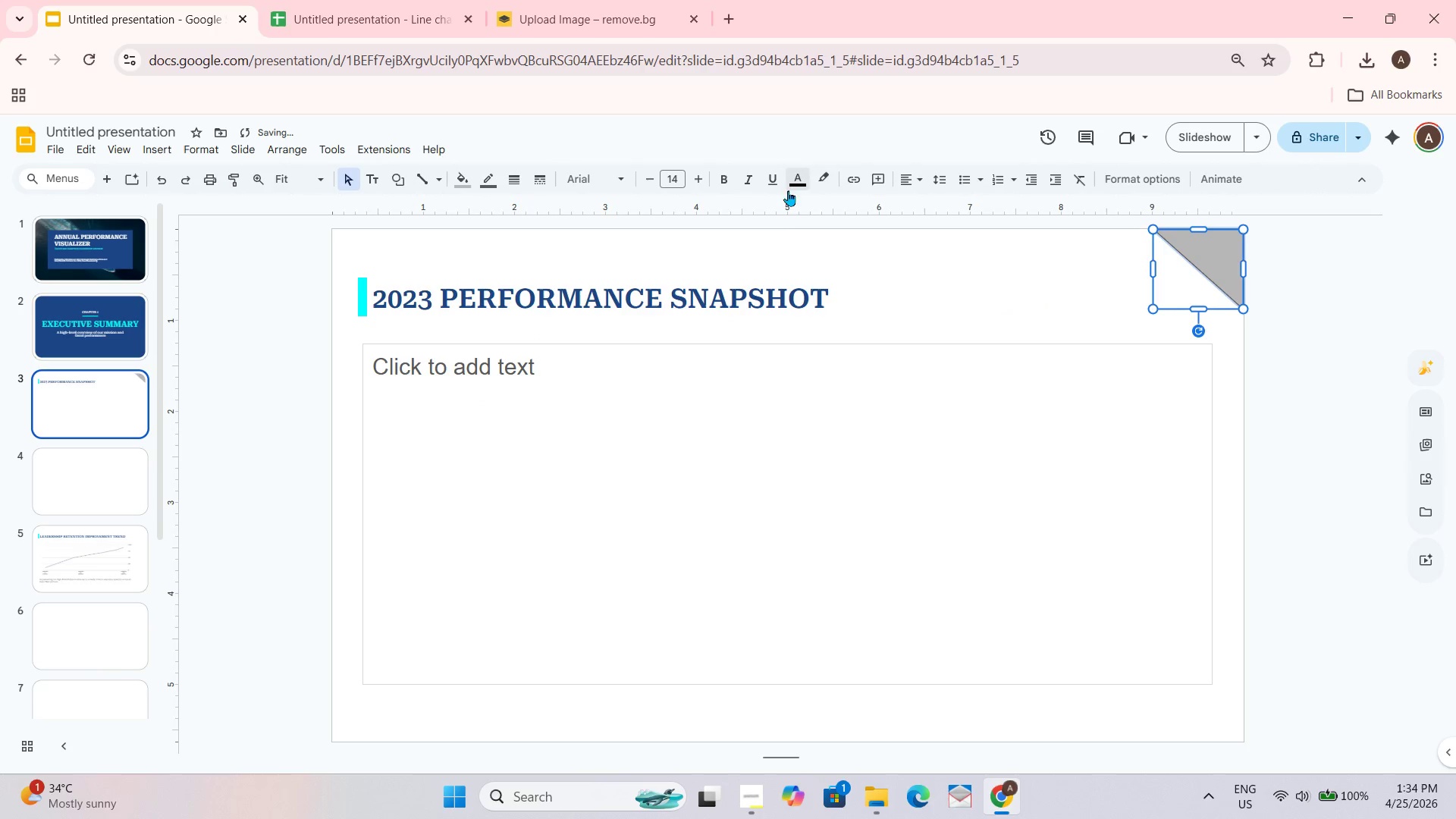 
left_click([466, 185])
 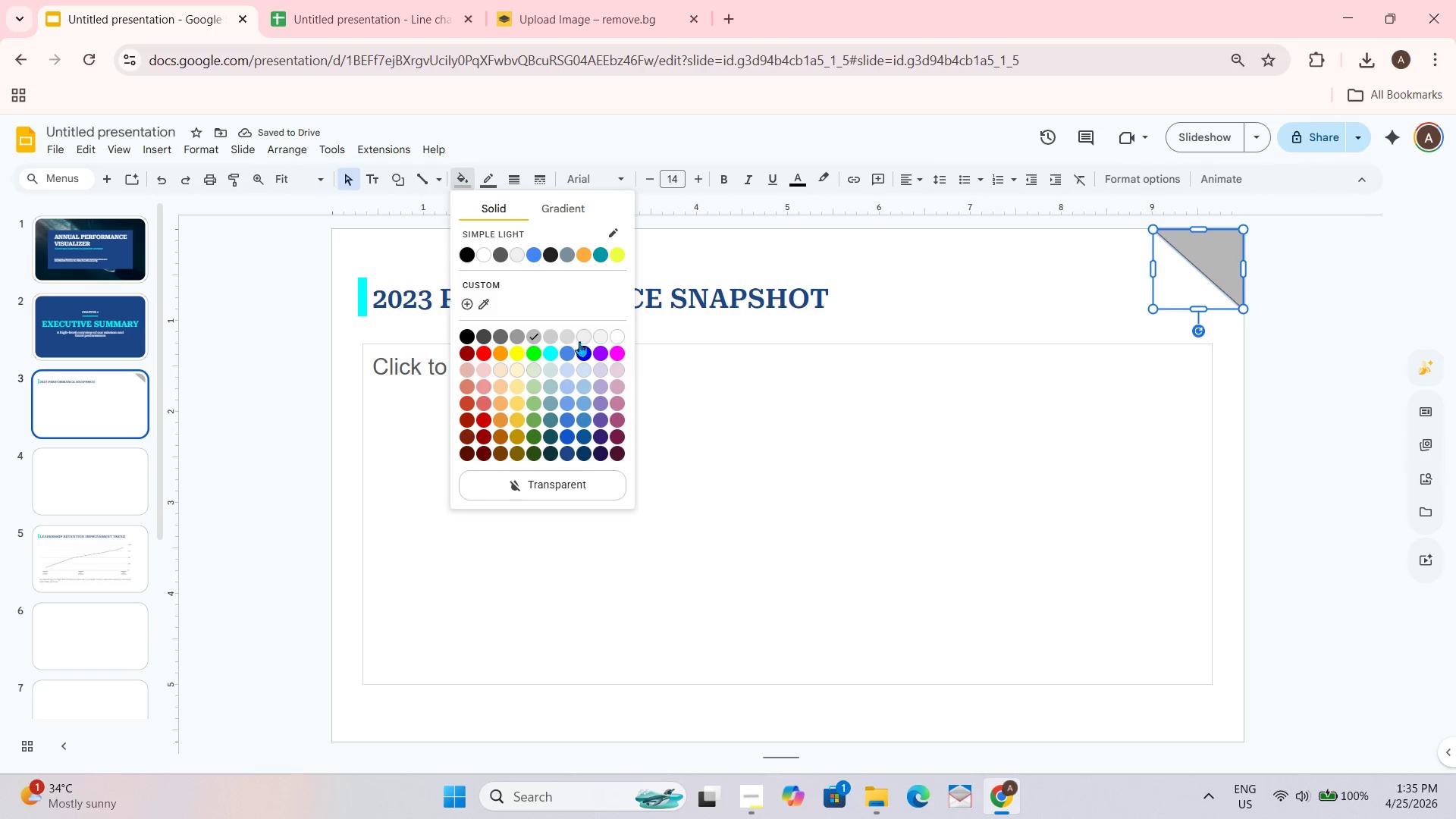 
left_click([568, 331])
 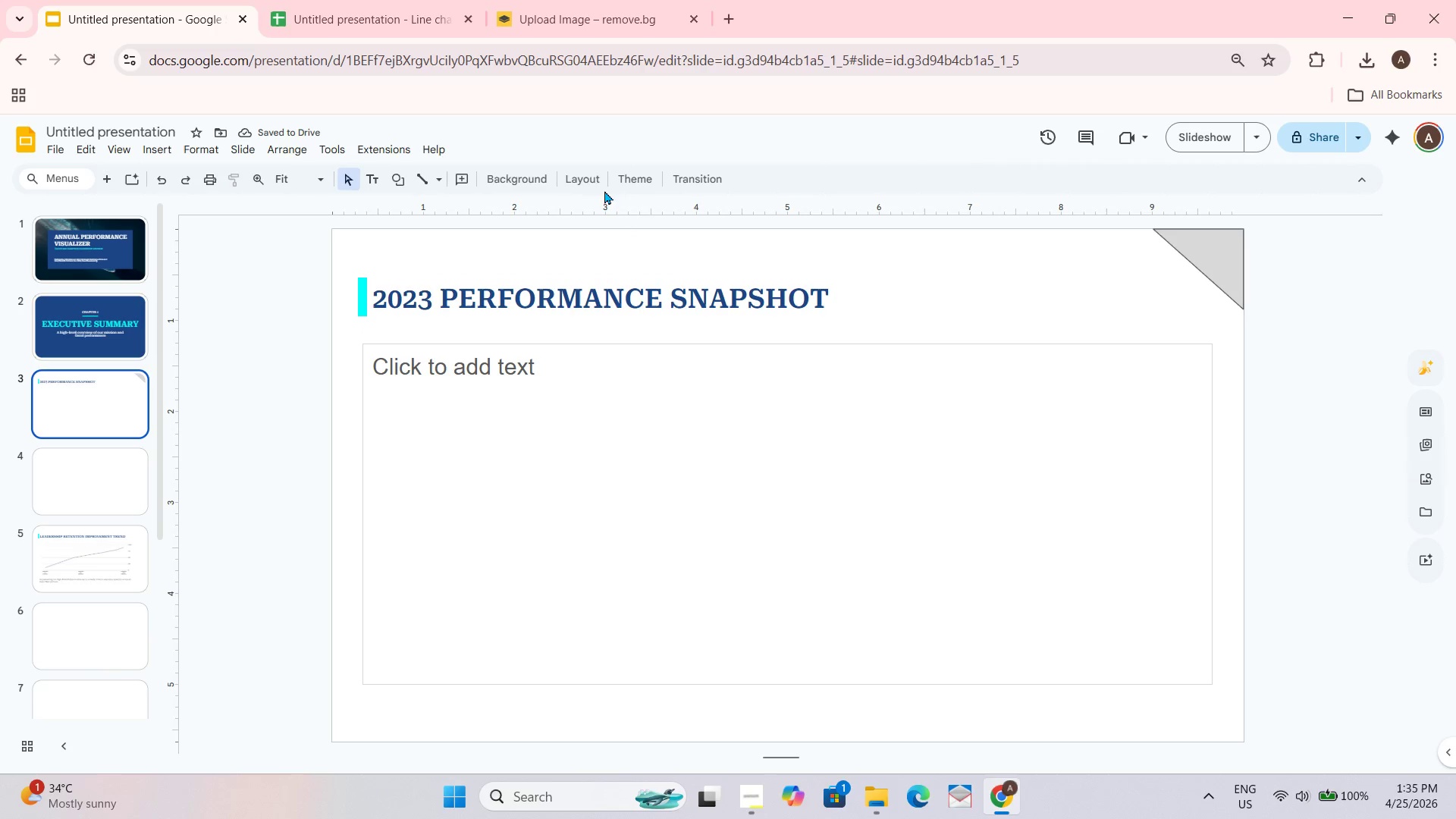 
left_click([1213, 271])
 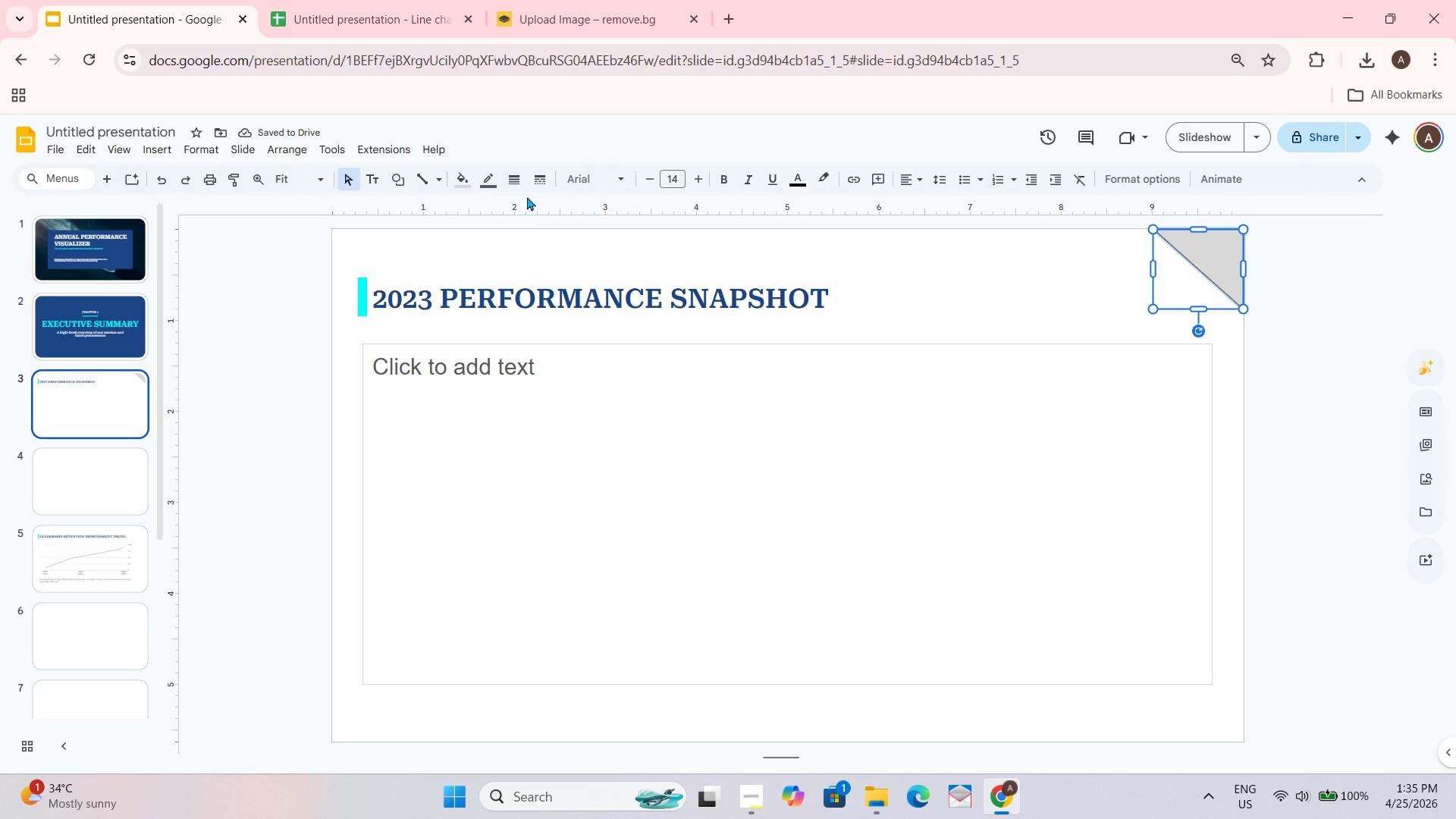 
left_click([456, 177])
 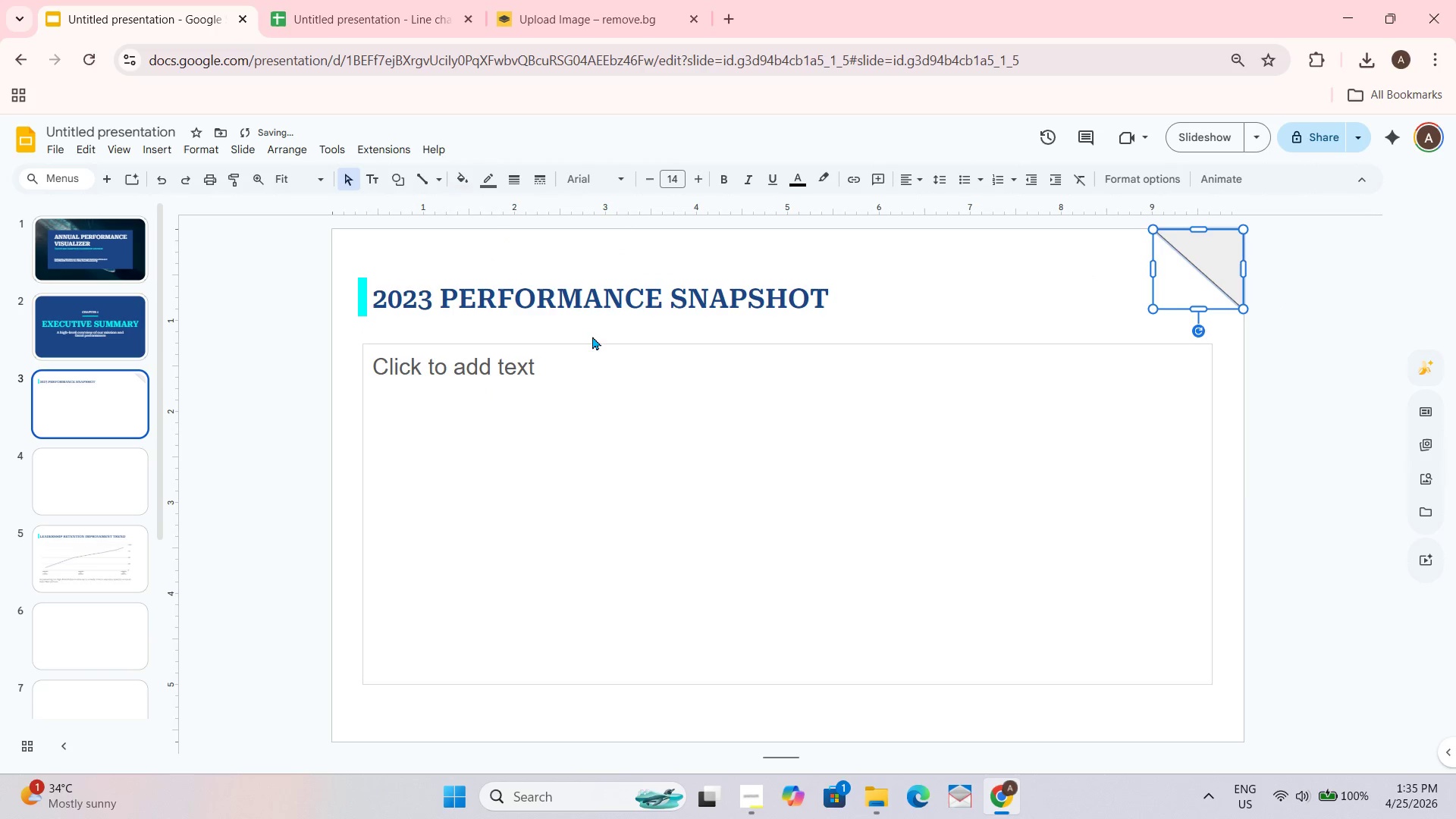 
double_click([1361, 534])
 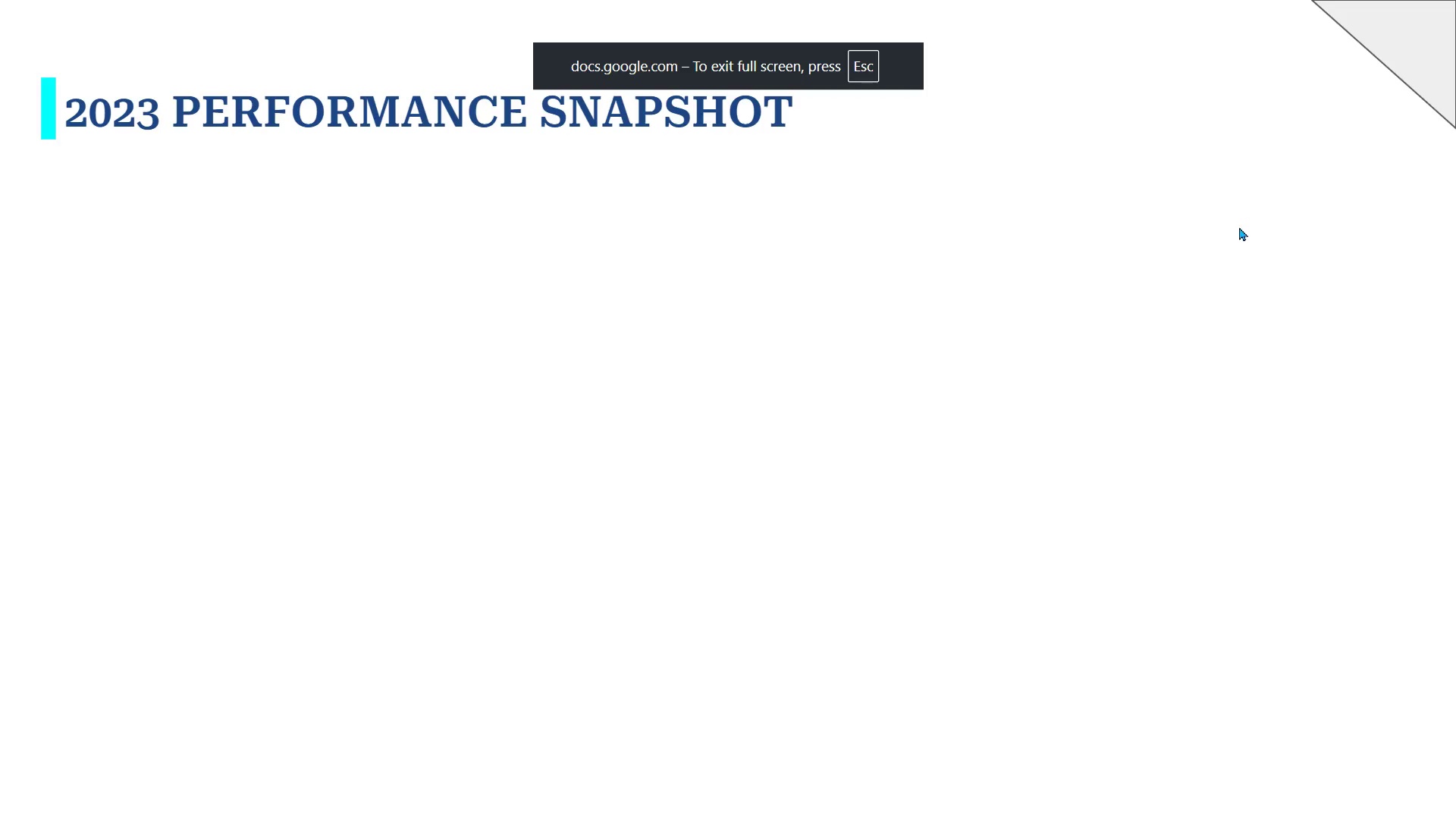 
key(Escape)
 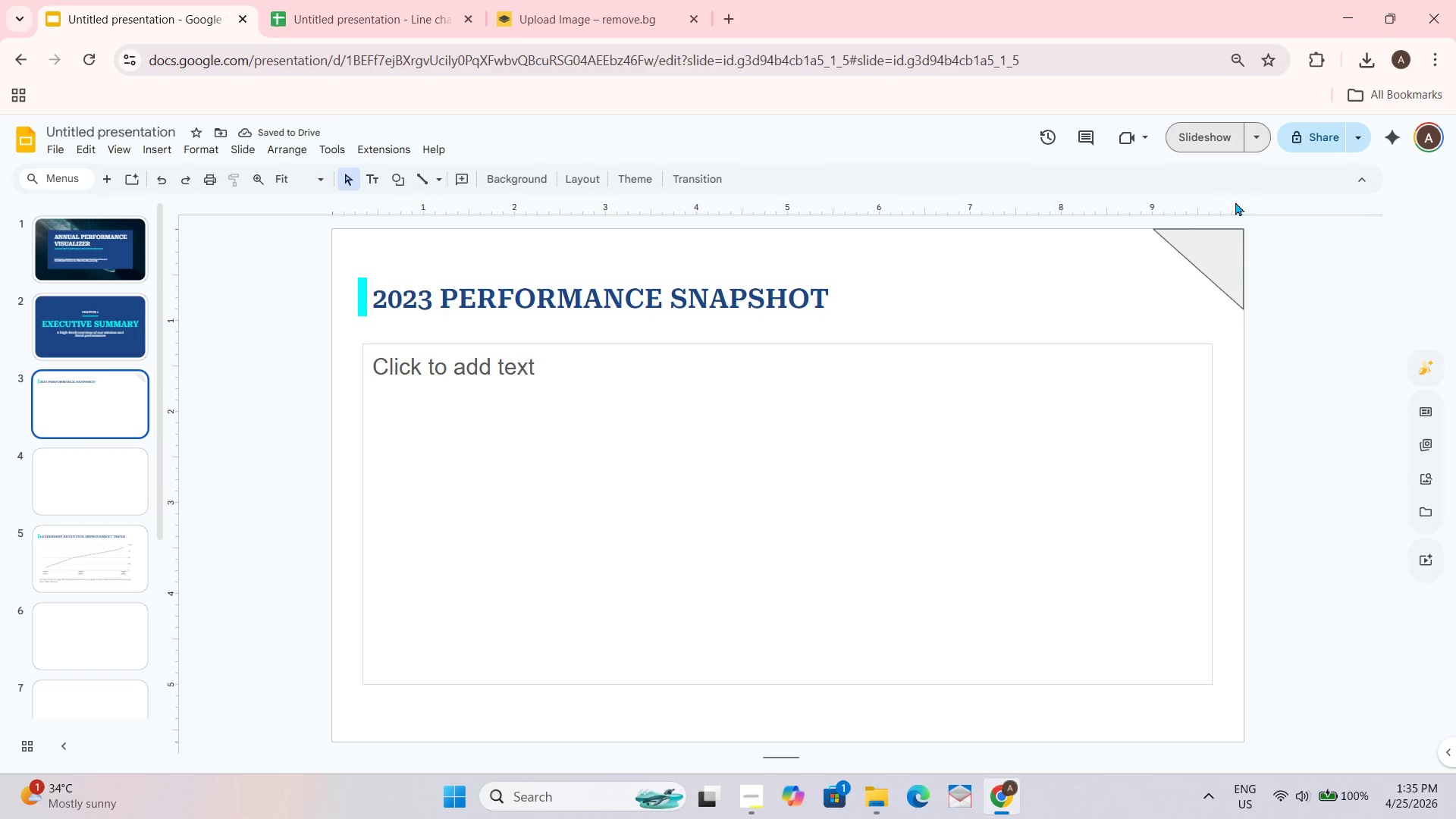 
left_click([1223, 248])
 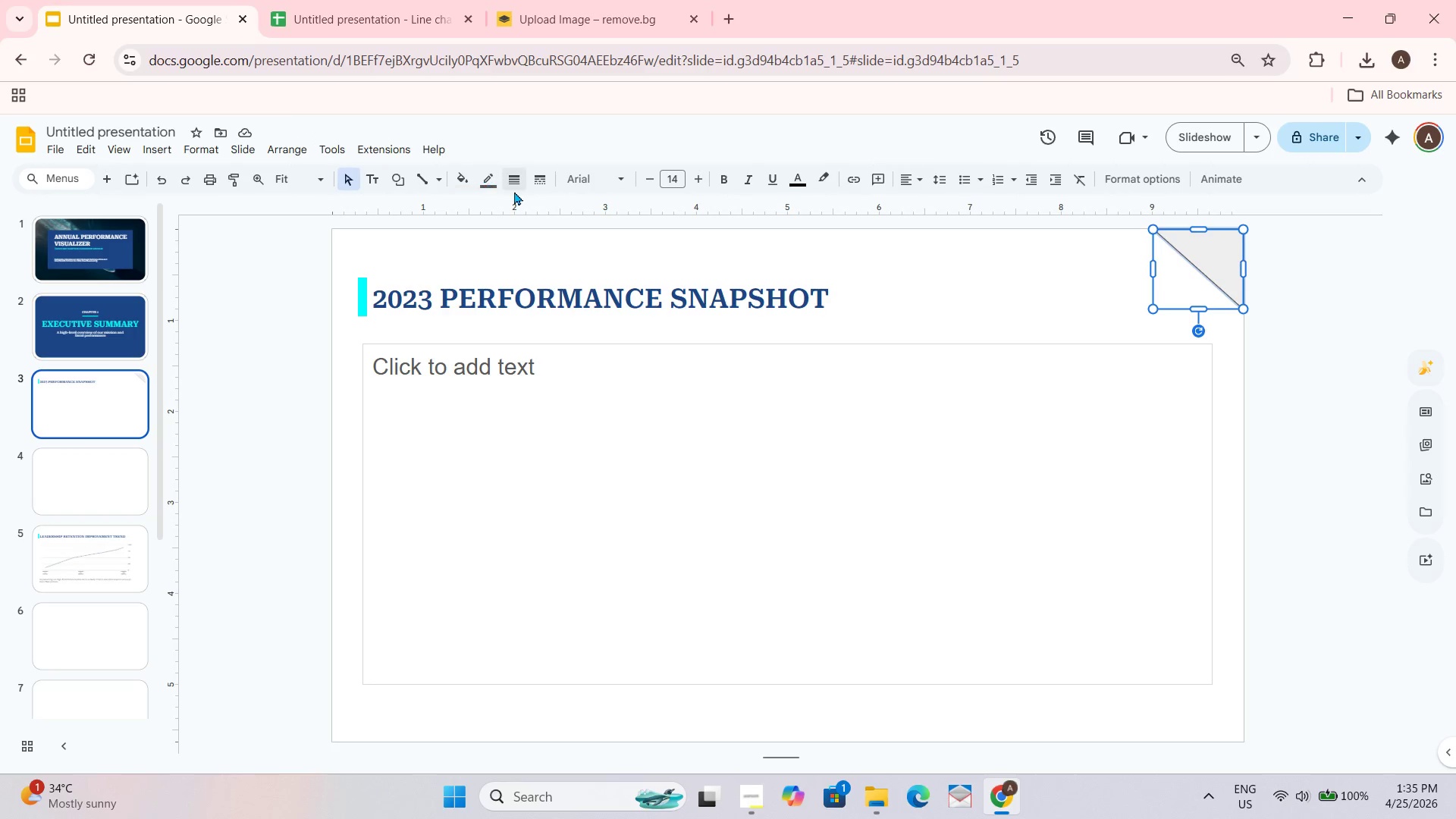 
left_click([493, 184])
 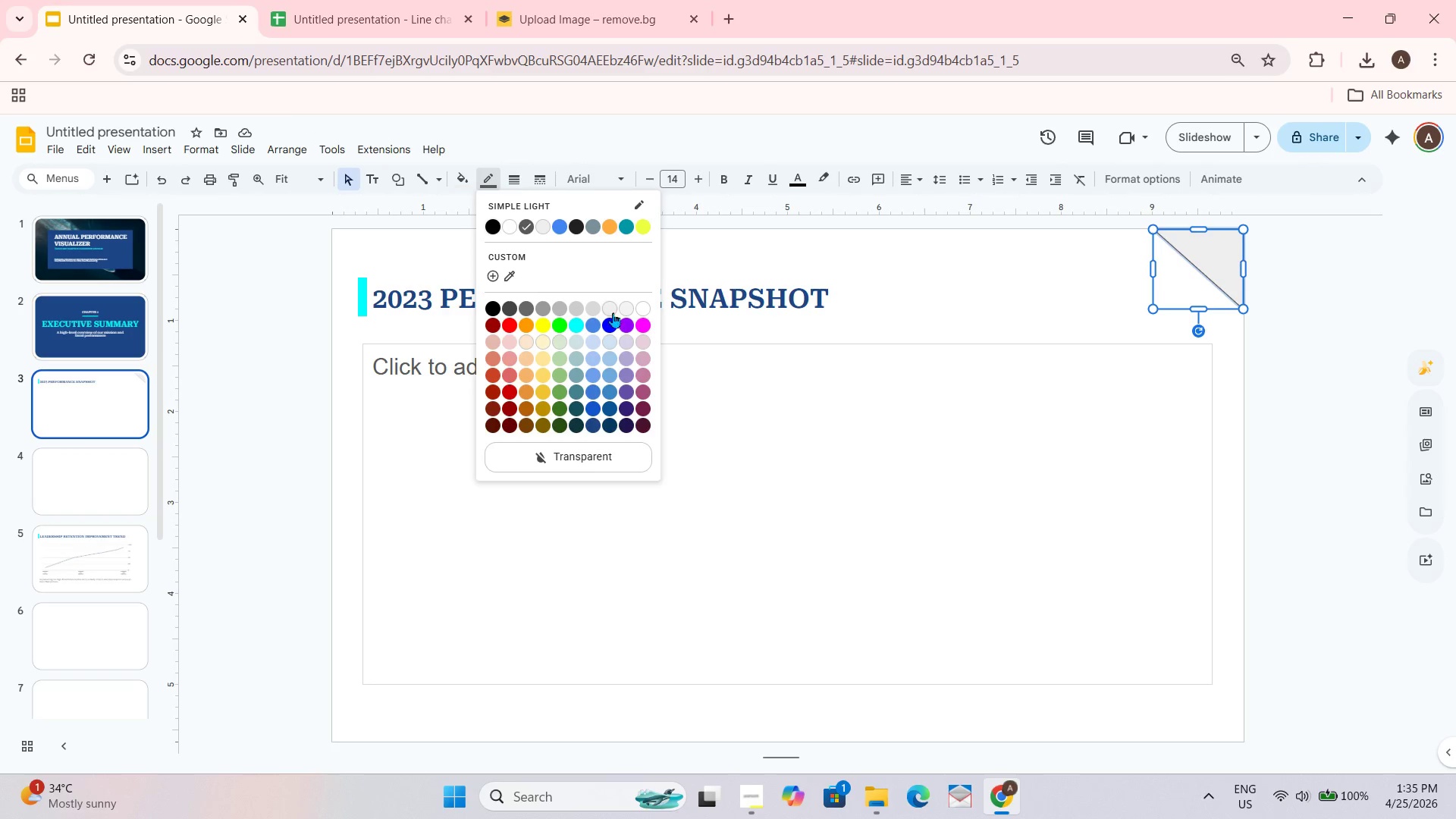 
left_click([593, 303])
 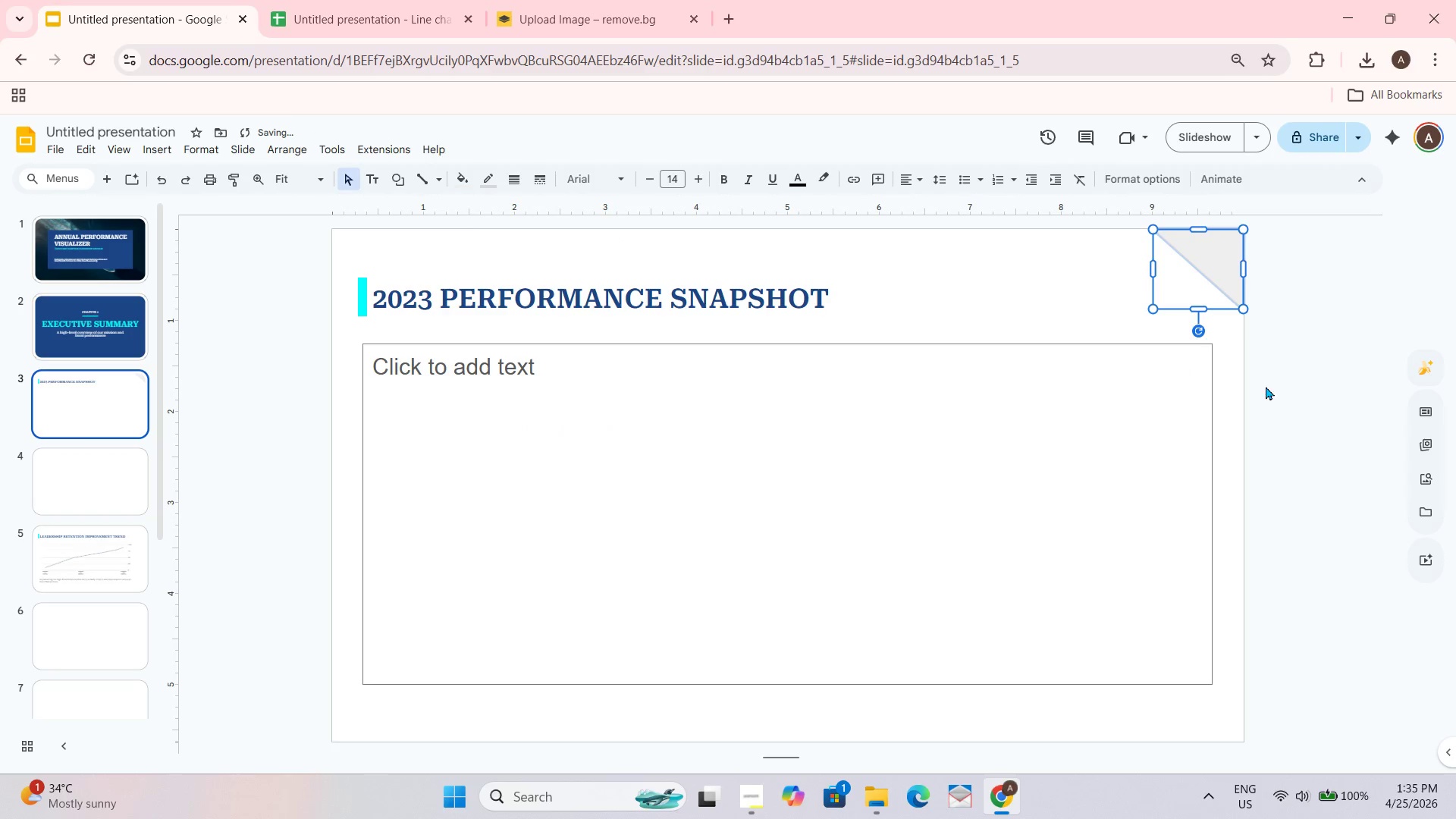 
left_click([1270, 388])
 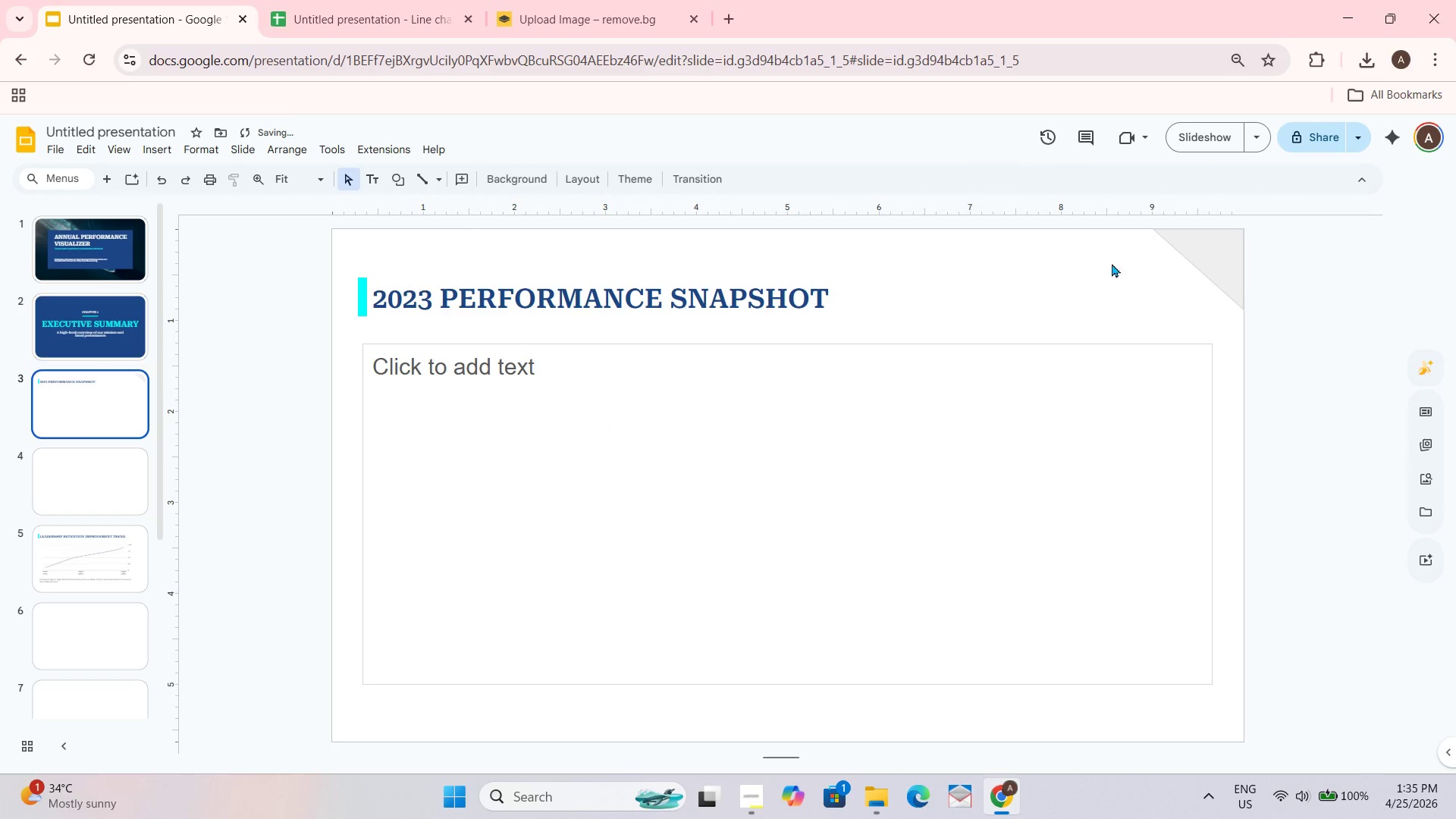 
left_click([1189, 143])
 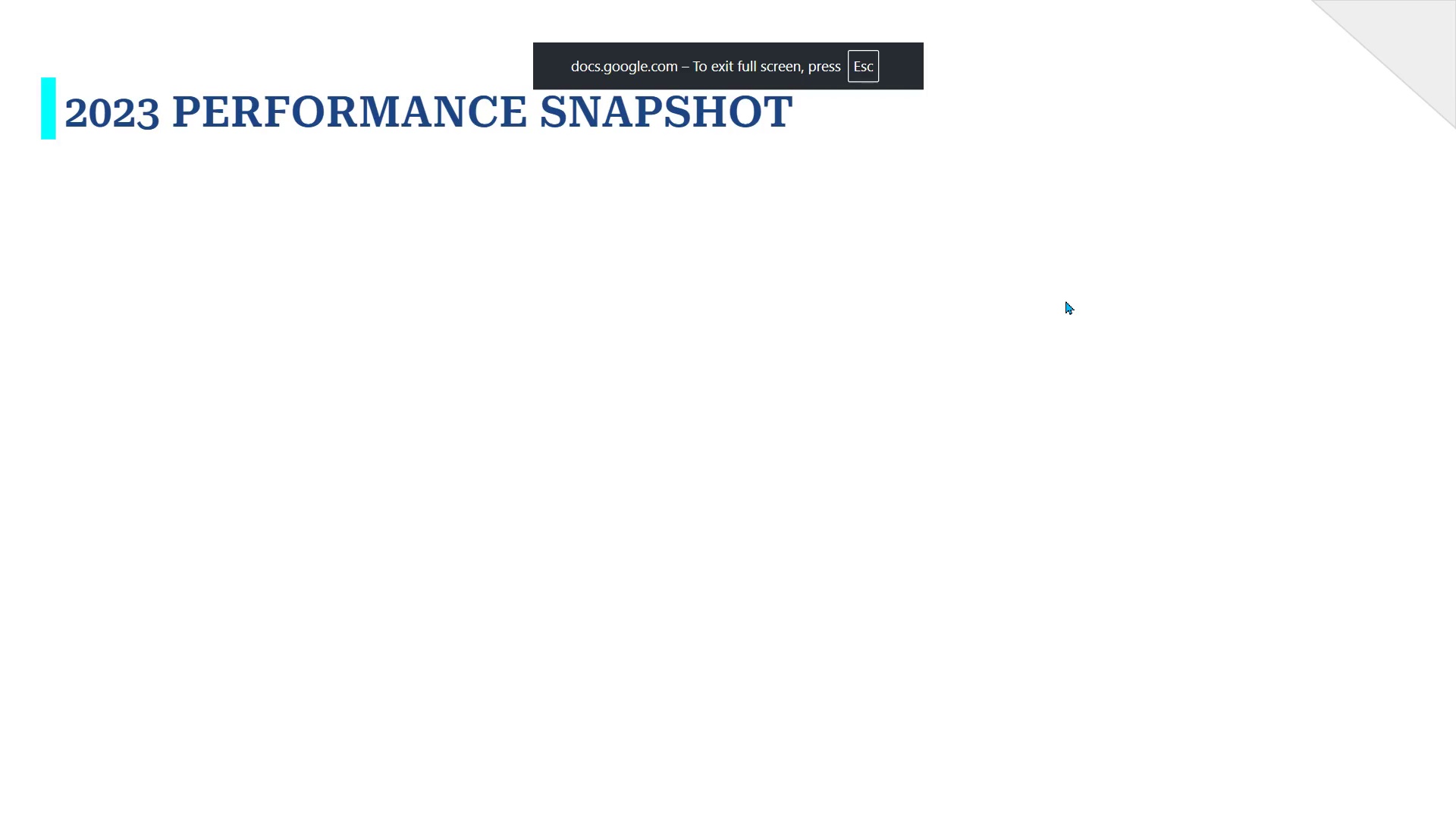 
wait(8.19)
 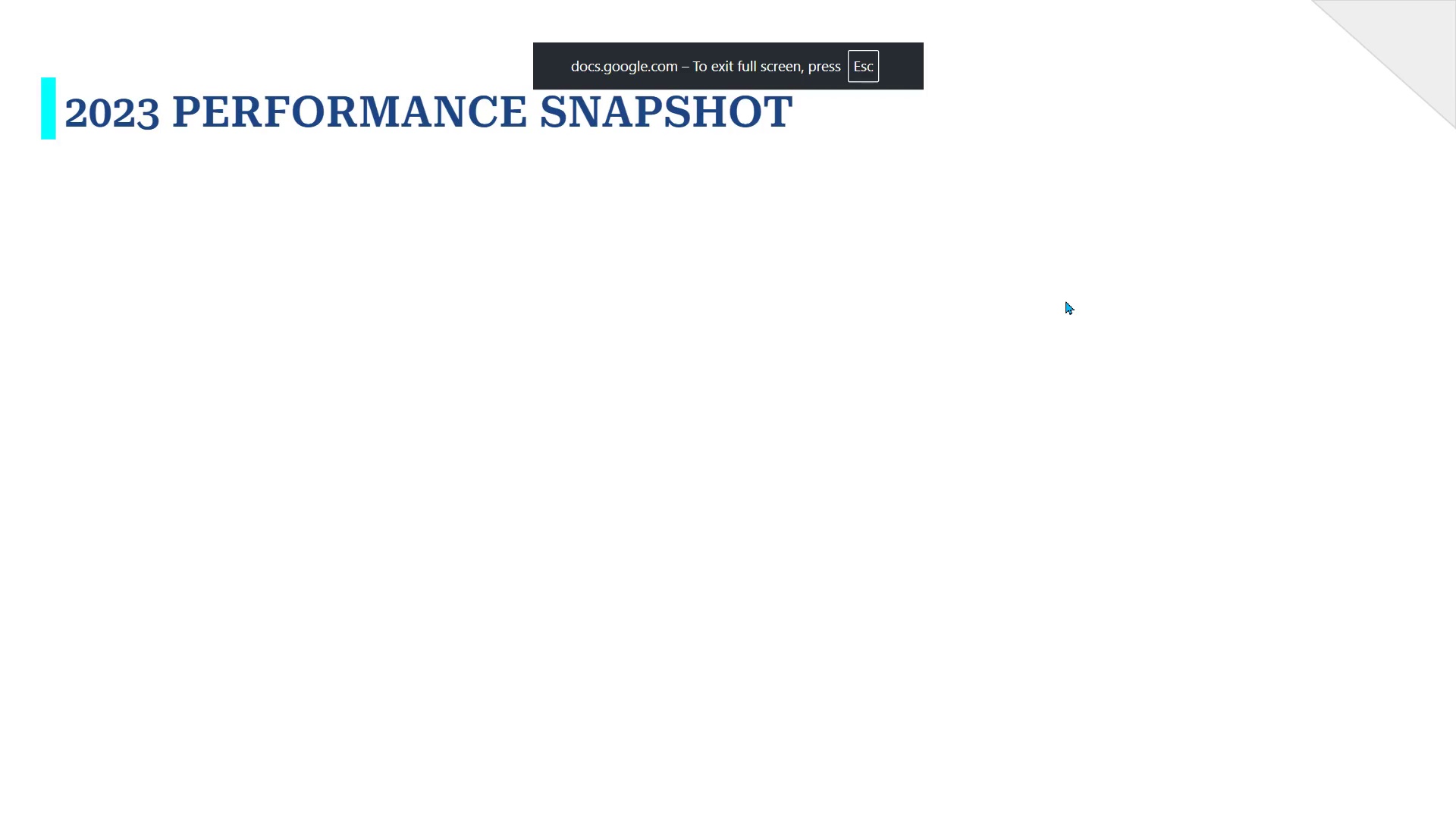 
key(Escape)
 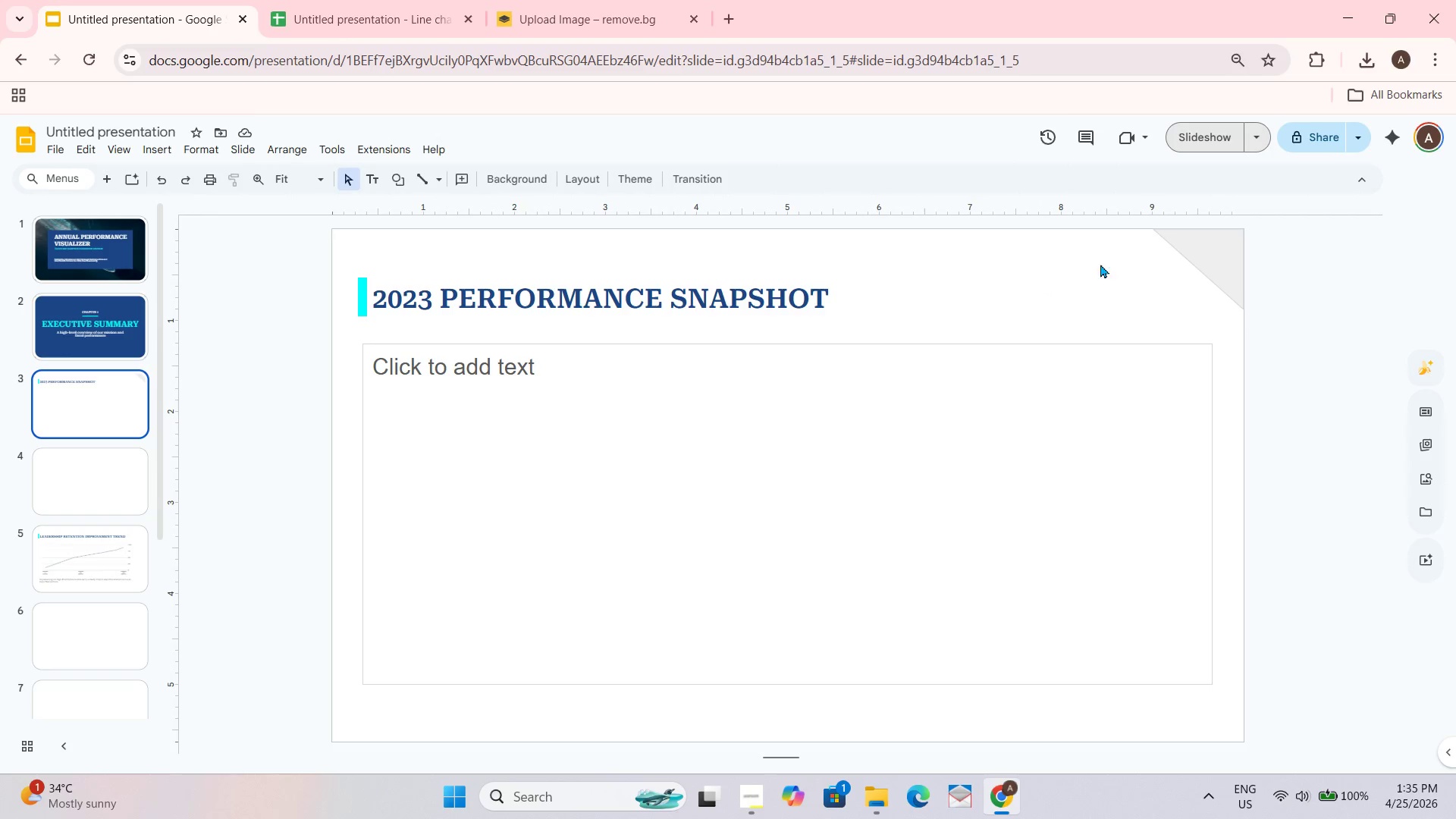 
left_click([1222, 232])
 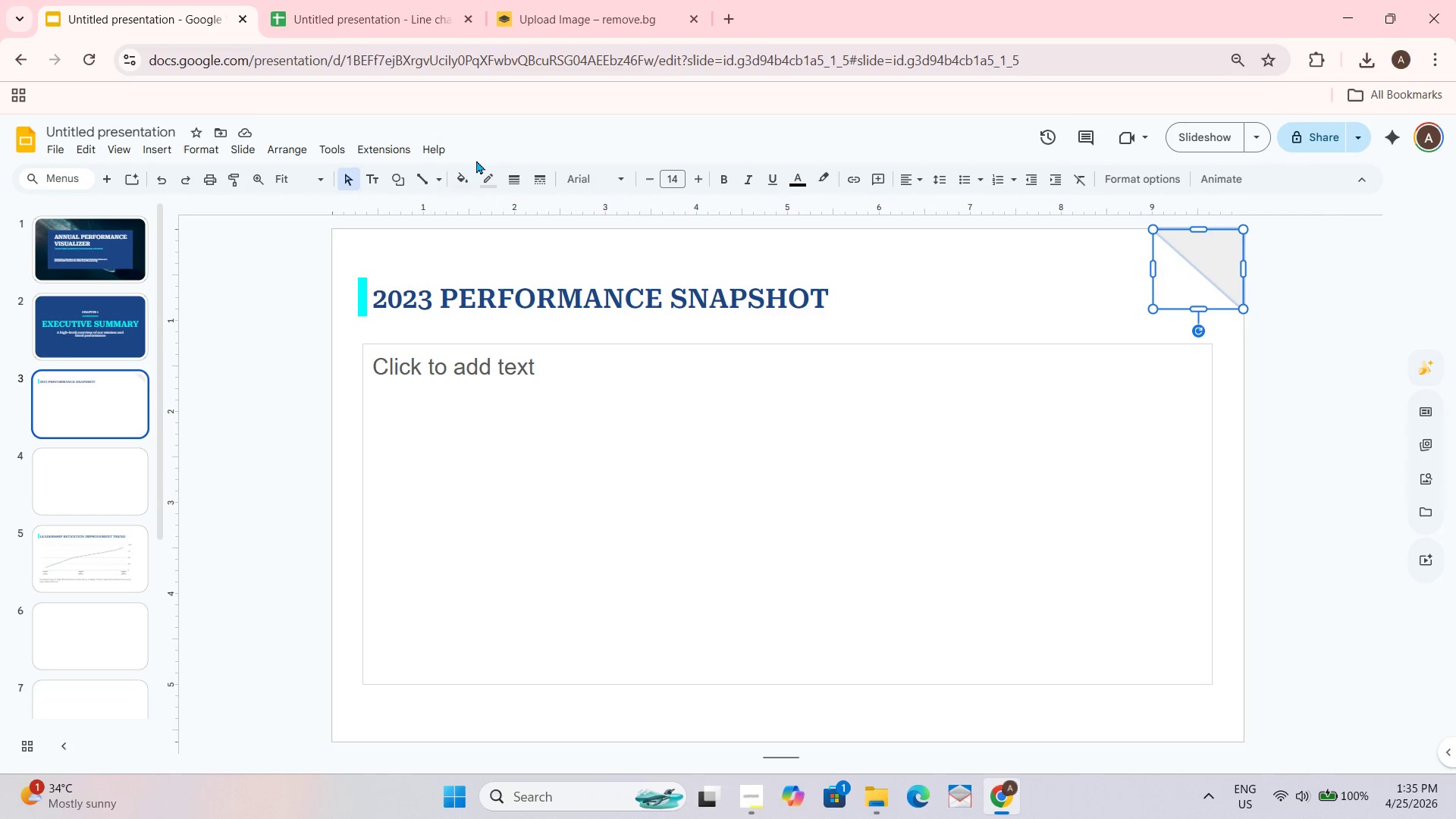 
left_click([477, 181])
 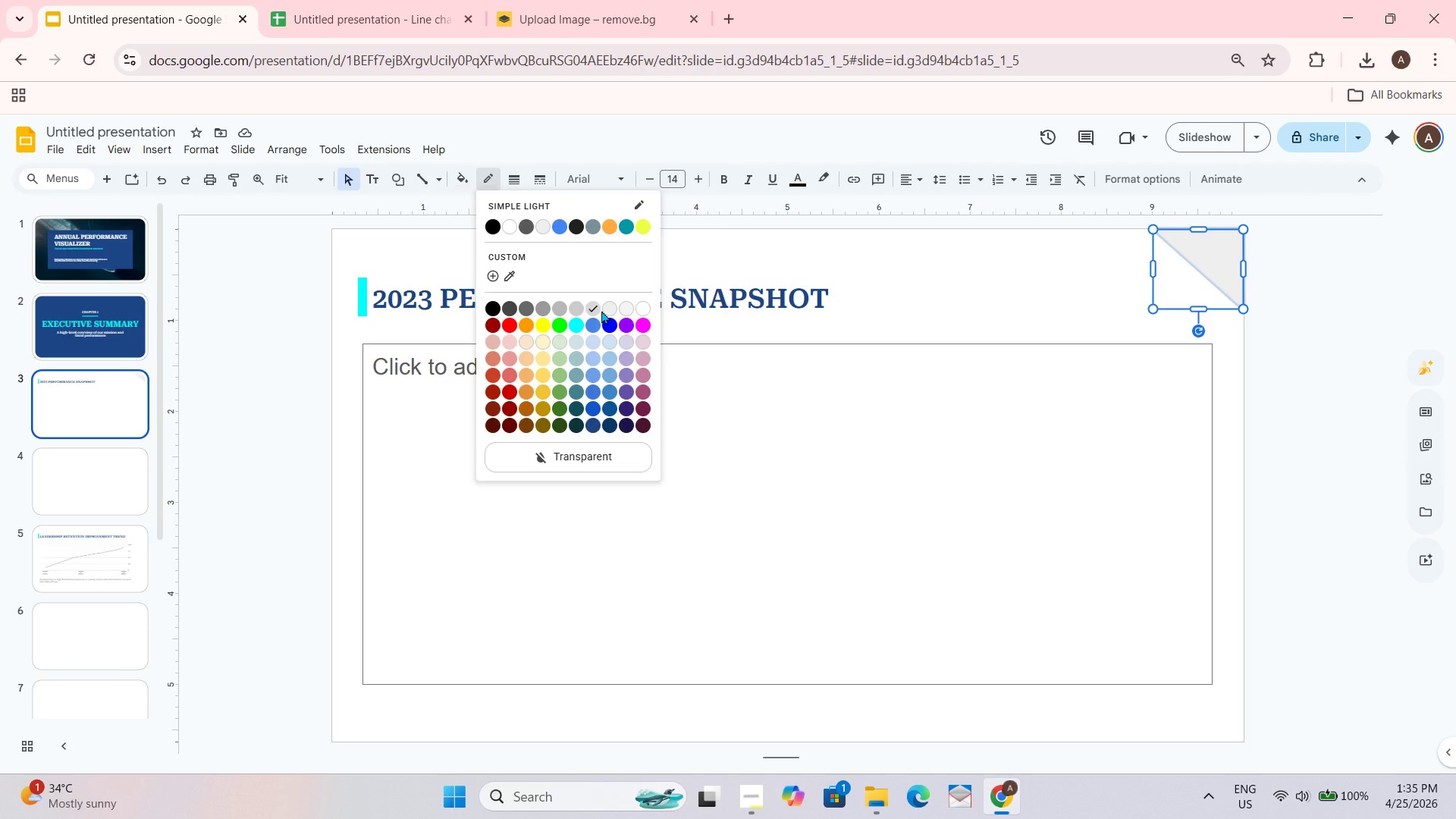 
left_click([602, 310])
 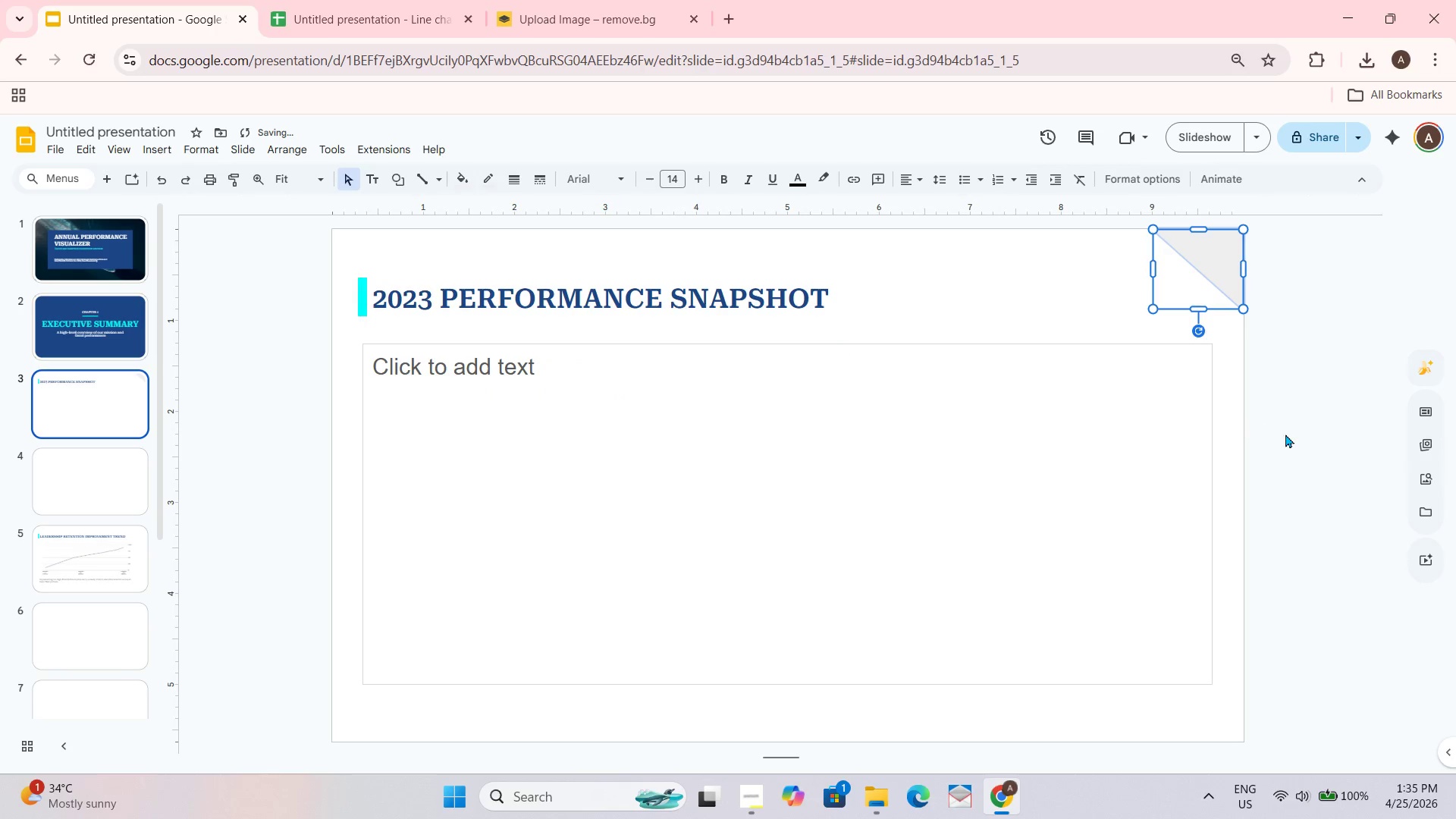 
double_click([1288, 434])
 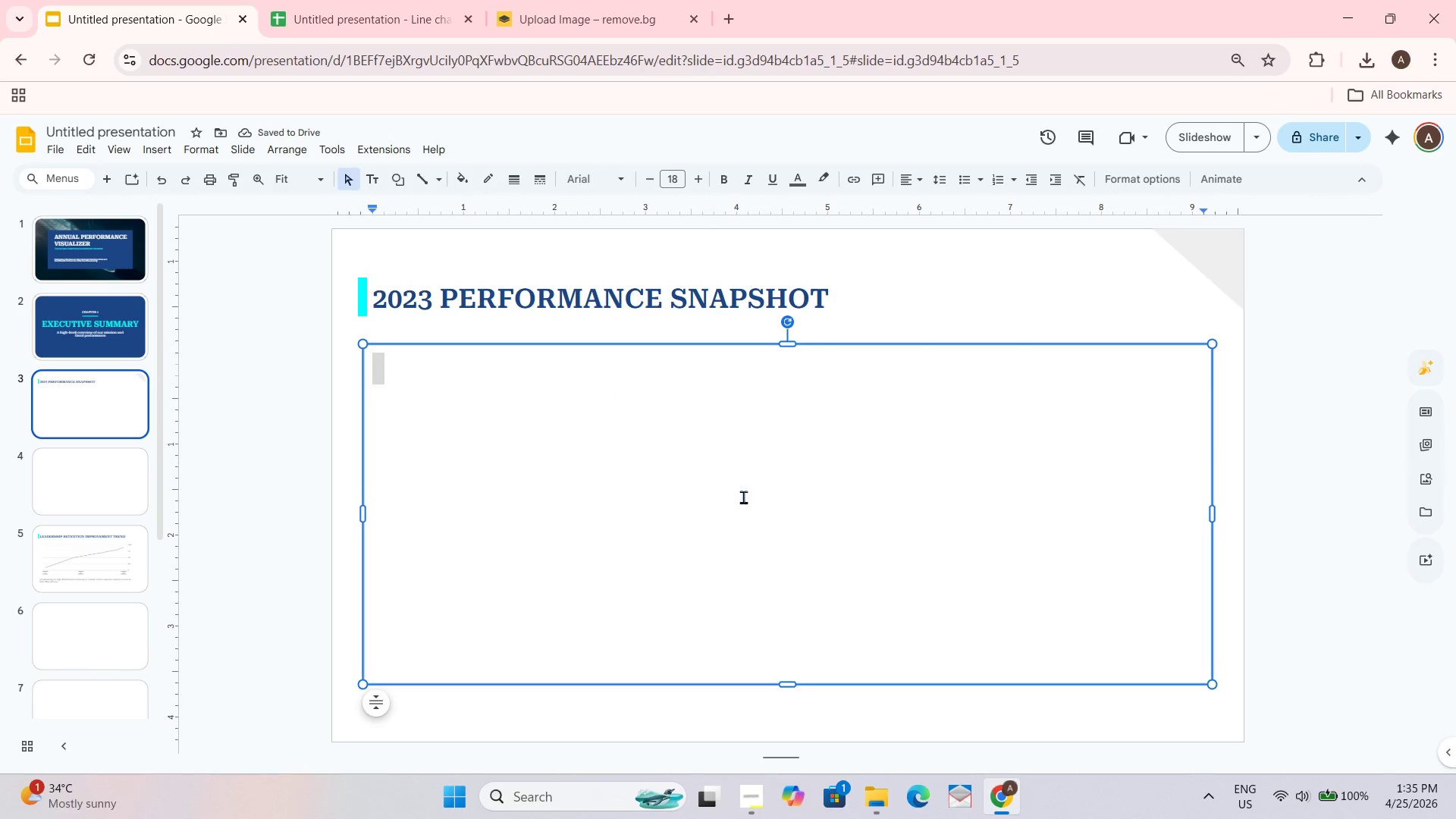 
left_click_drag(start_coordinate=[754, 481], to_coordinate=[761, 479])
 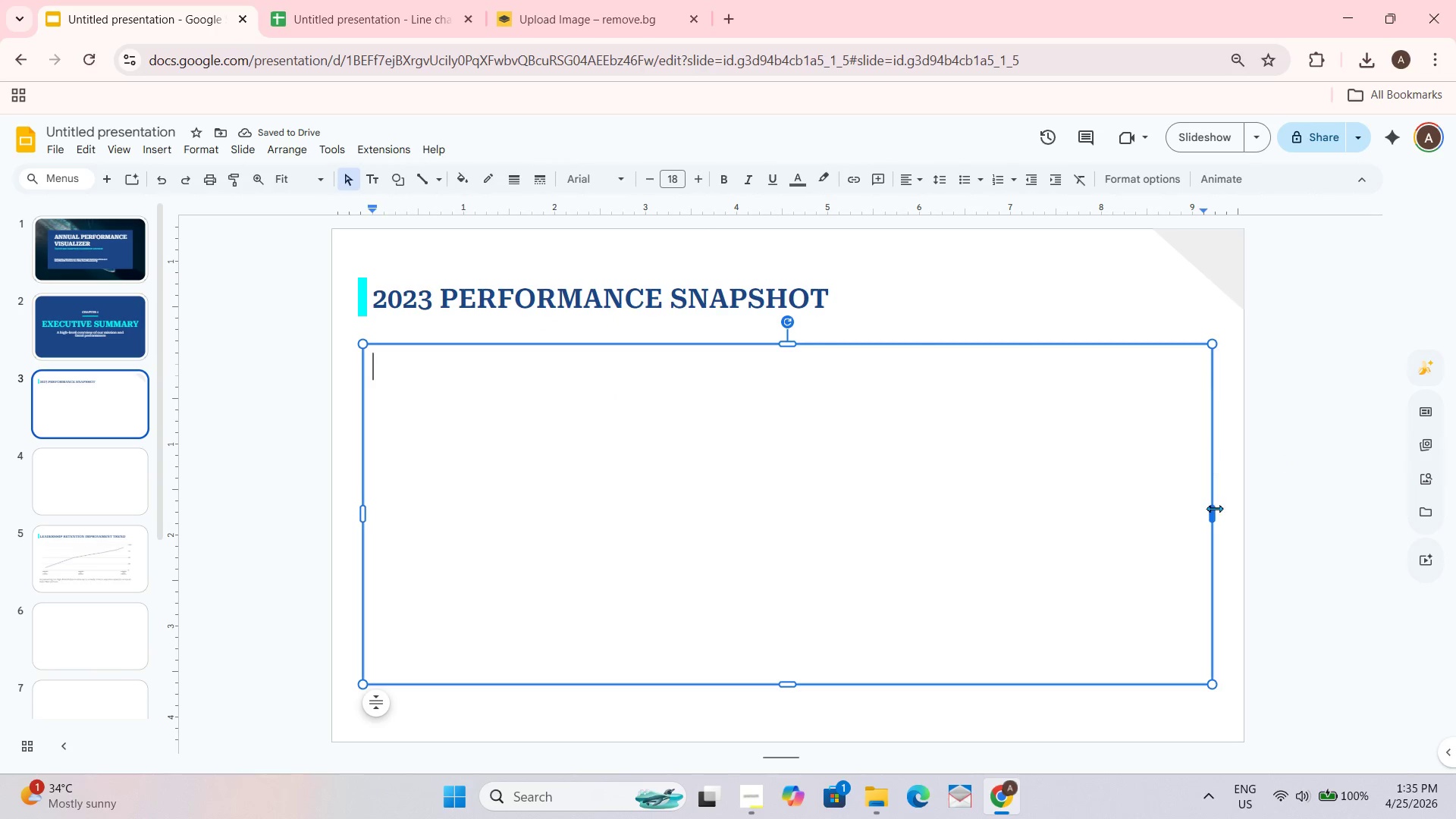 
left_click_drag(start_coordinate=[1216, 509], to_coordinate=[730, 512])
 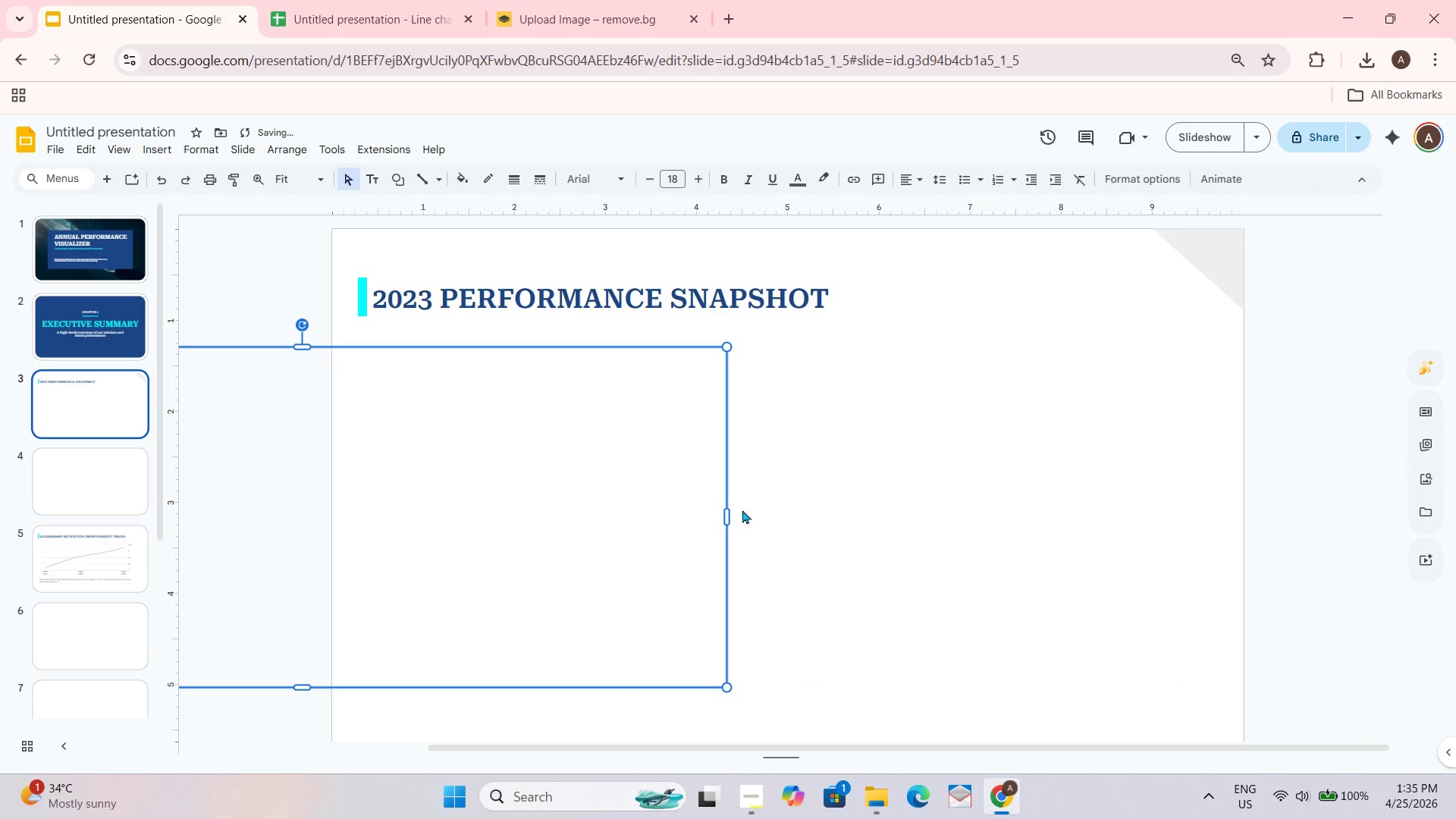 
key(Control+Z)
 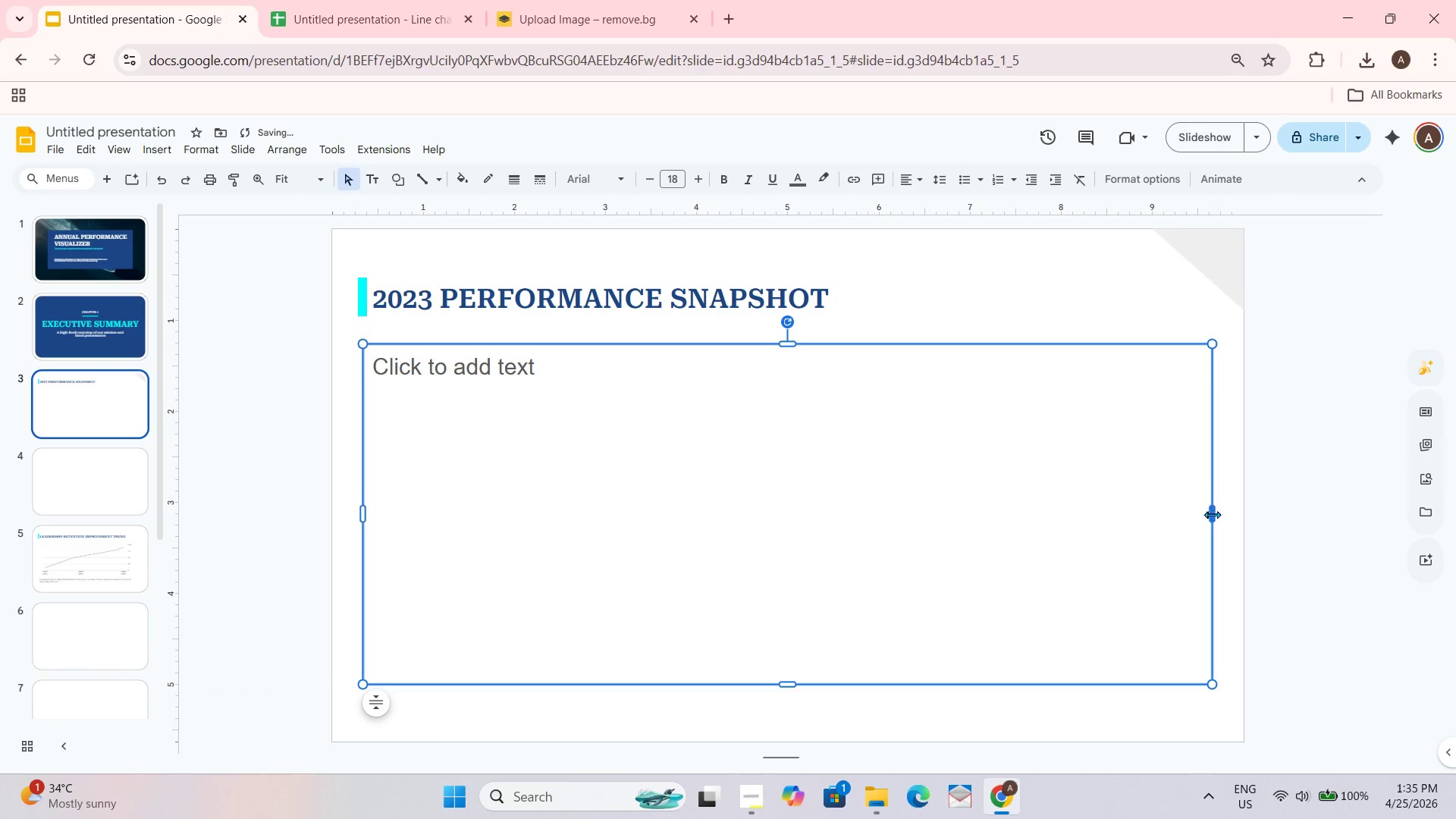 
left_click_drag(start_coordinate=[1212, 514], to_coordinate=[788, 510])
 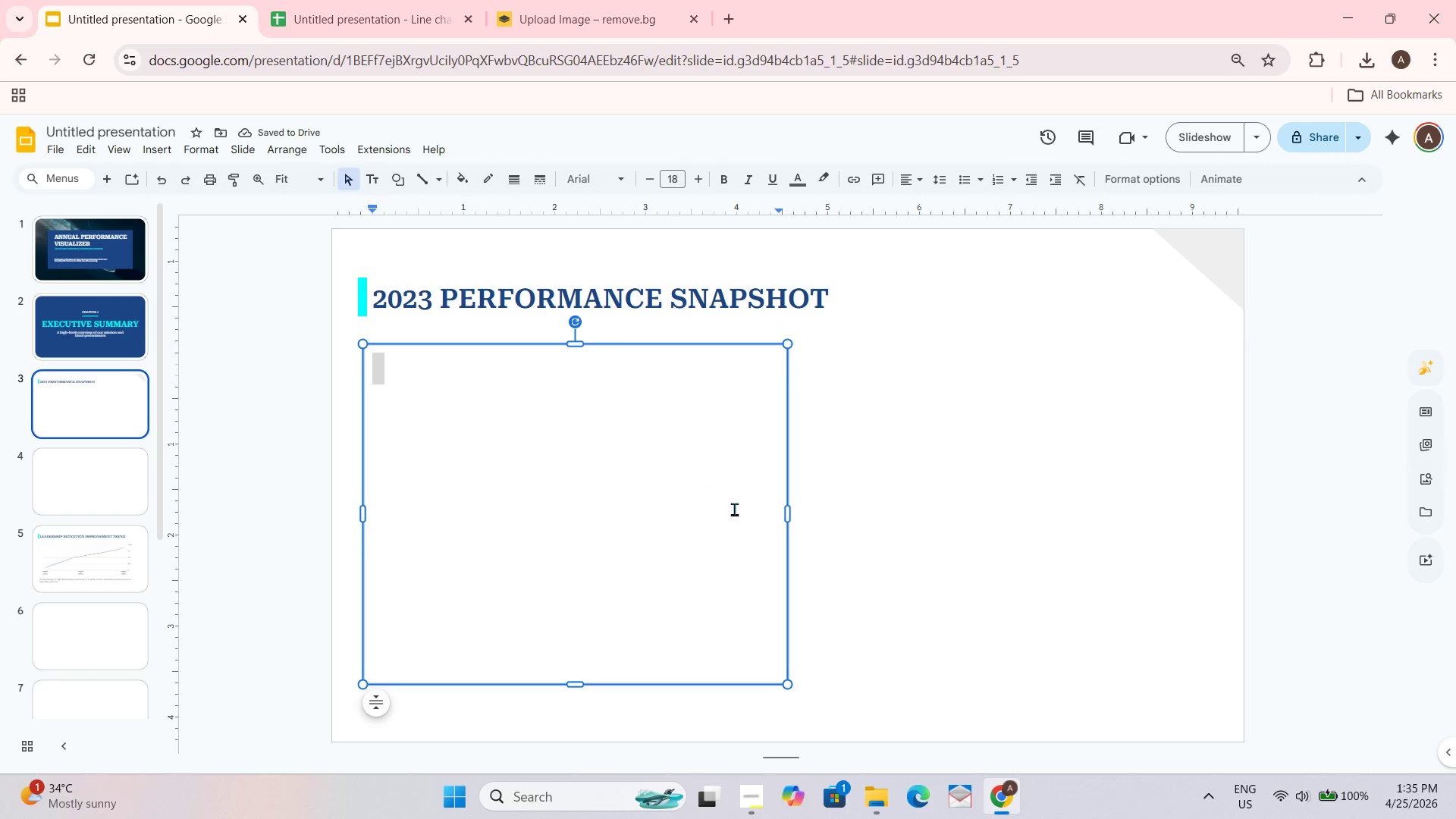 
left_click_drag(start_coordinate=[786, 511], to_coordinate=[766, 504])
 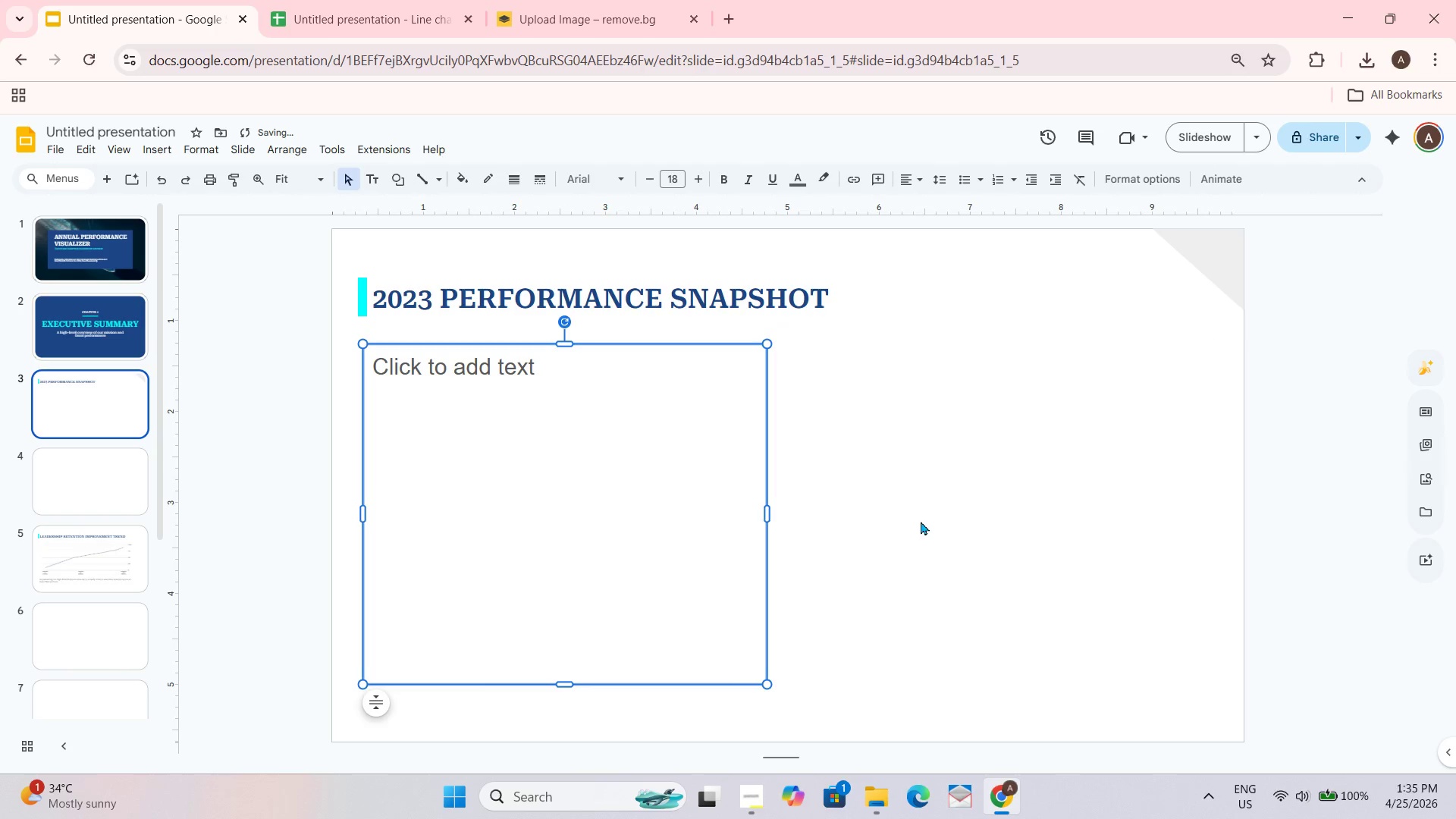 
left_click([919, 520])
 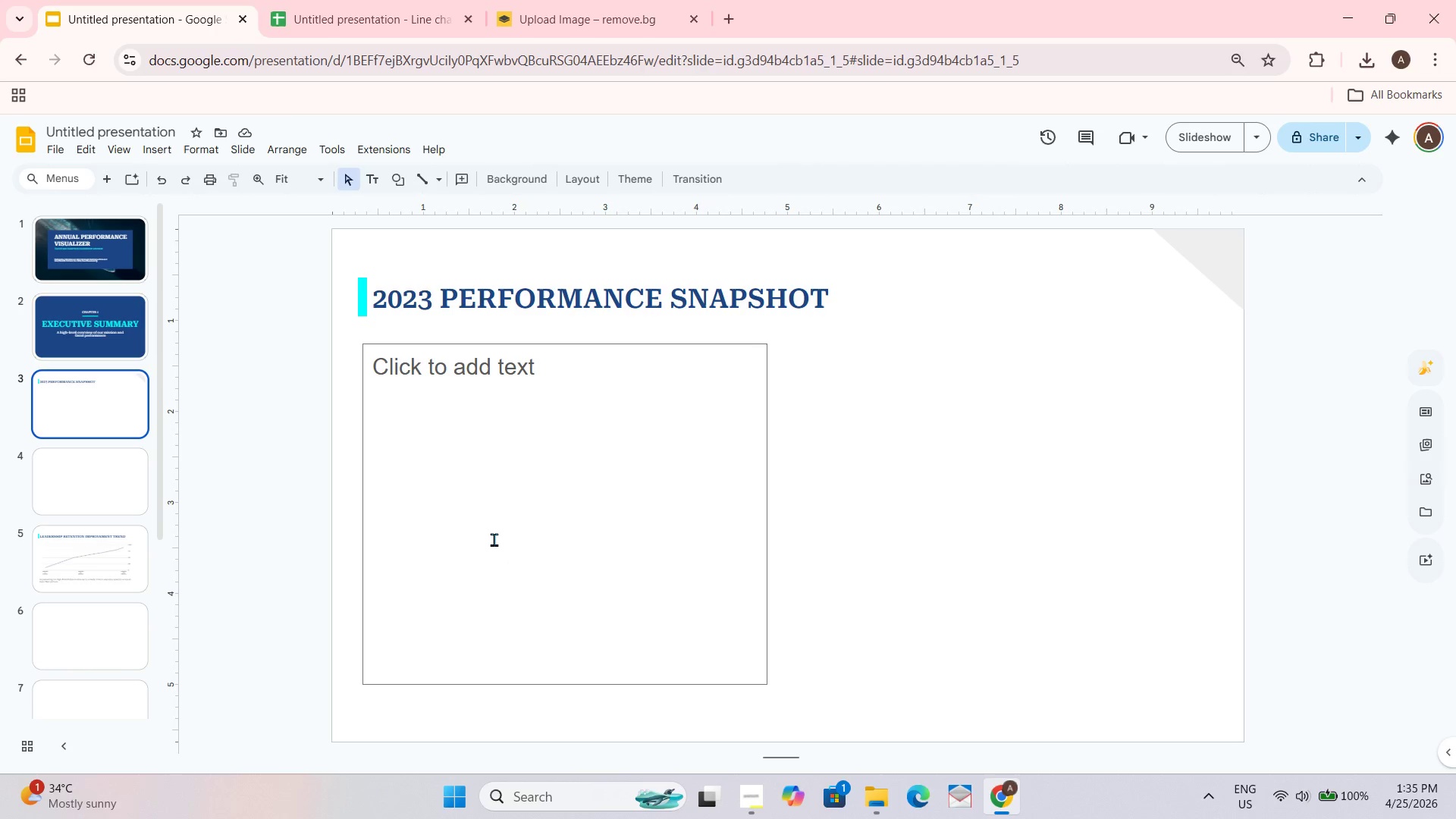 
wait(7.42)
 